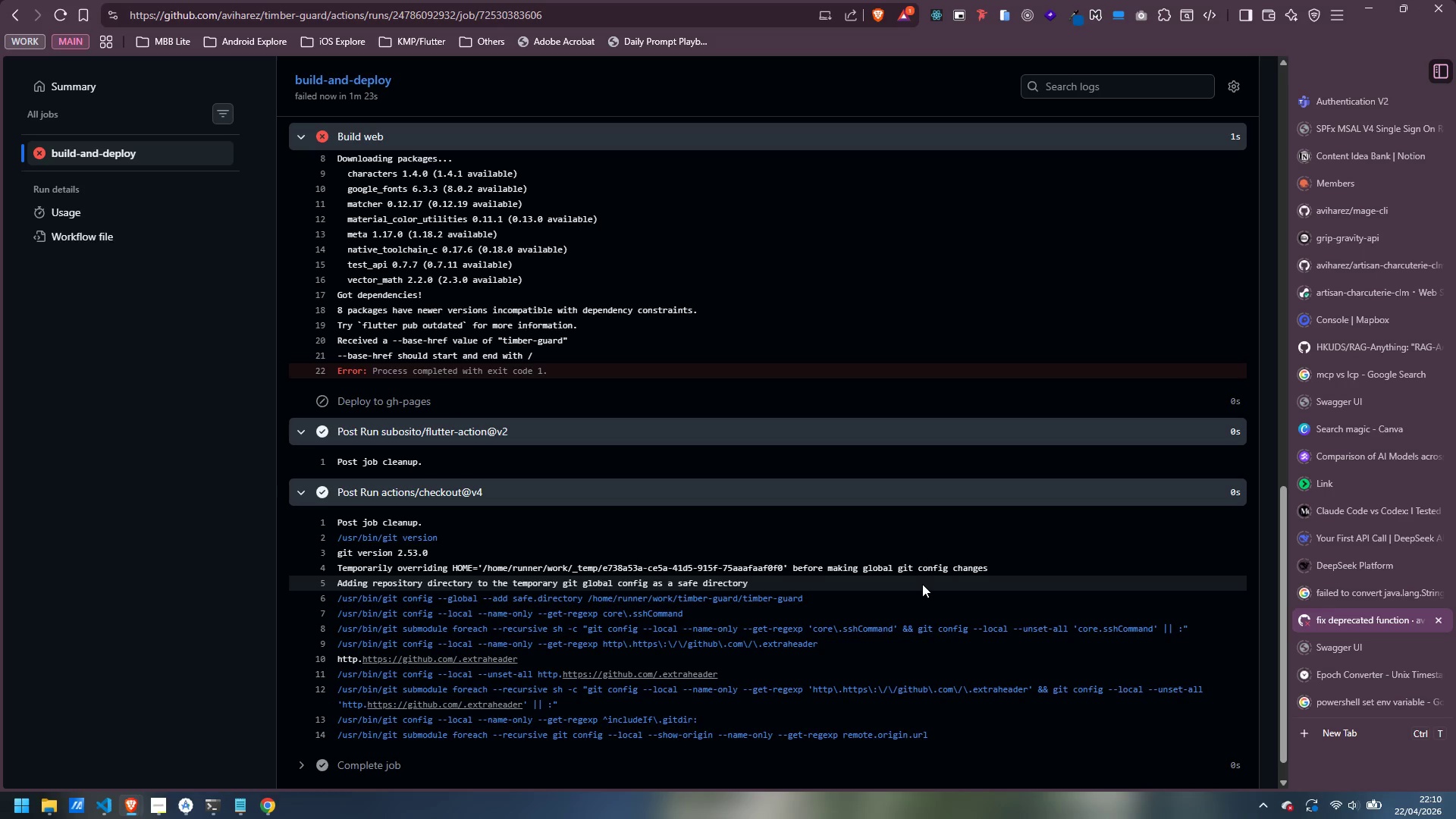 
wait(64.53)
 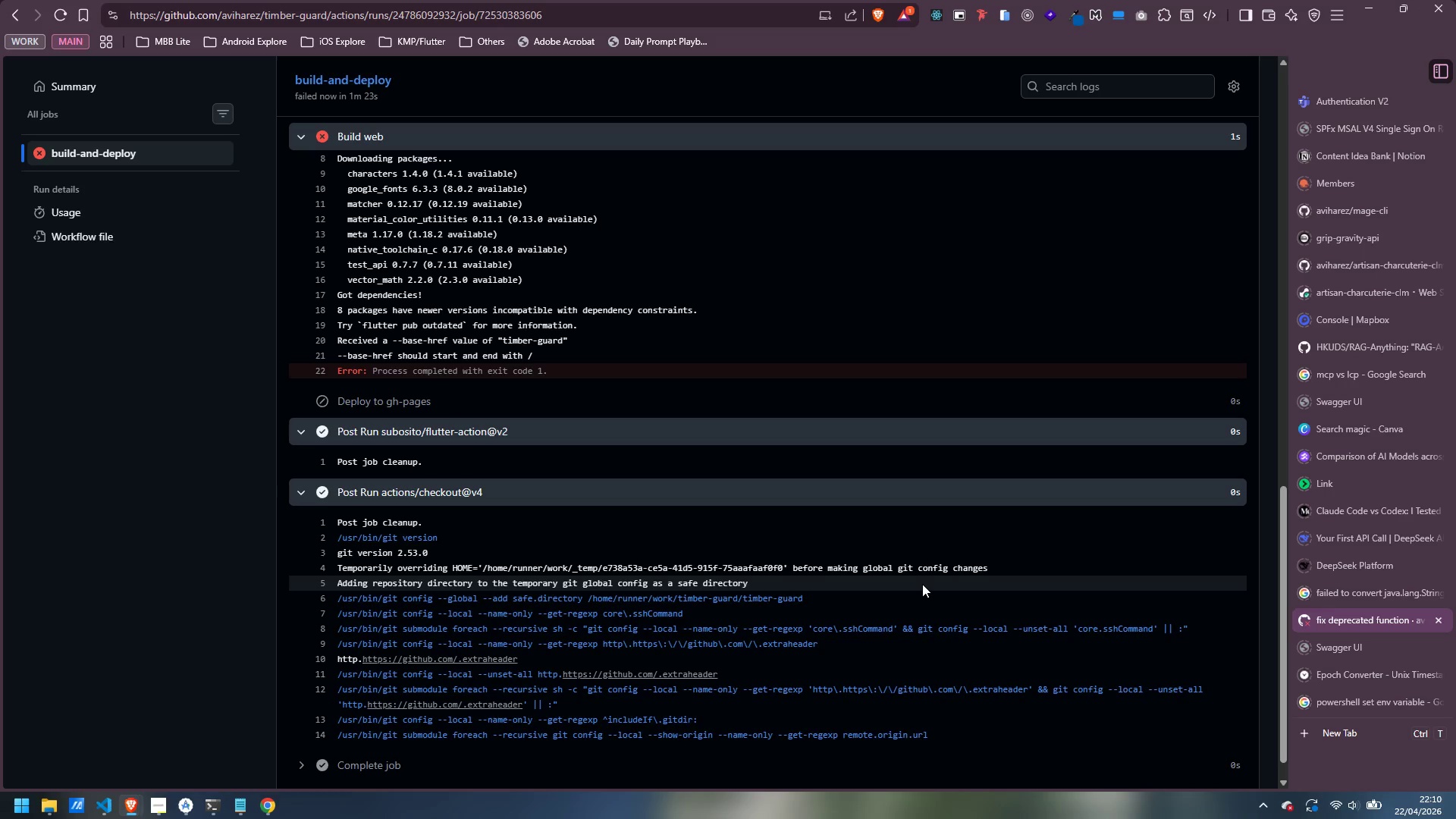 
left_click([199, 717])
 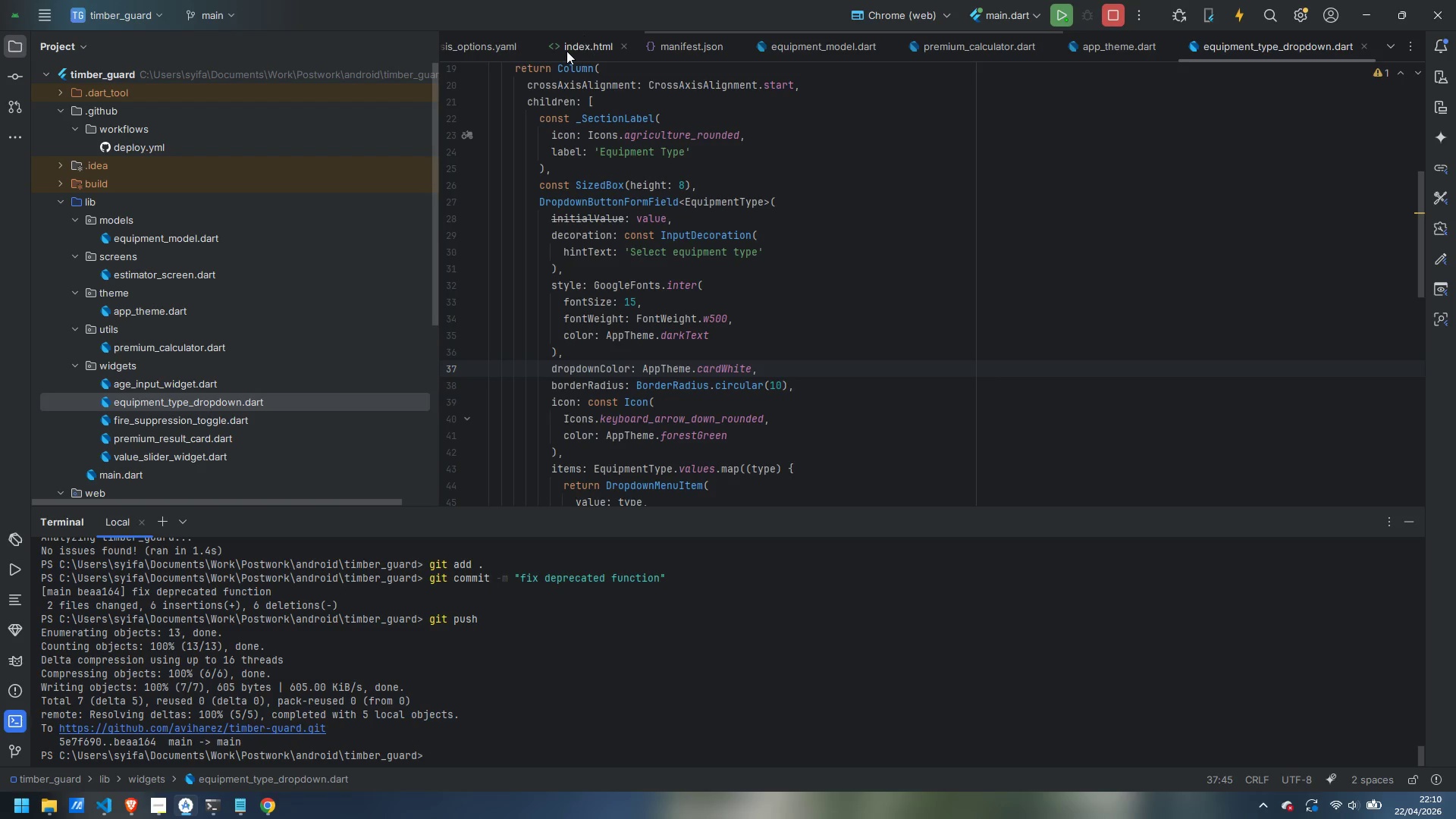 
scroll: coordinate [566, 52], scroll_direction: up, amount: 16.0
 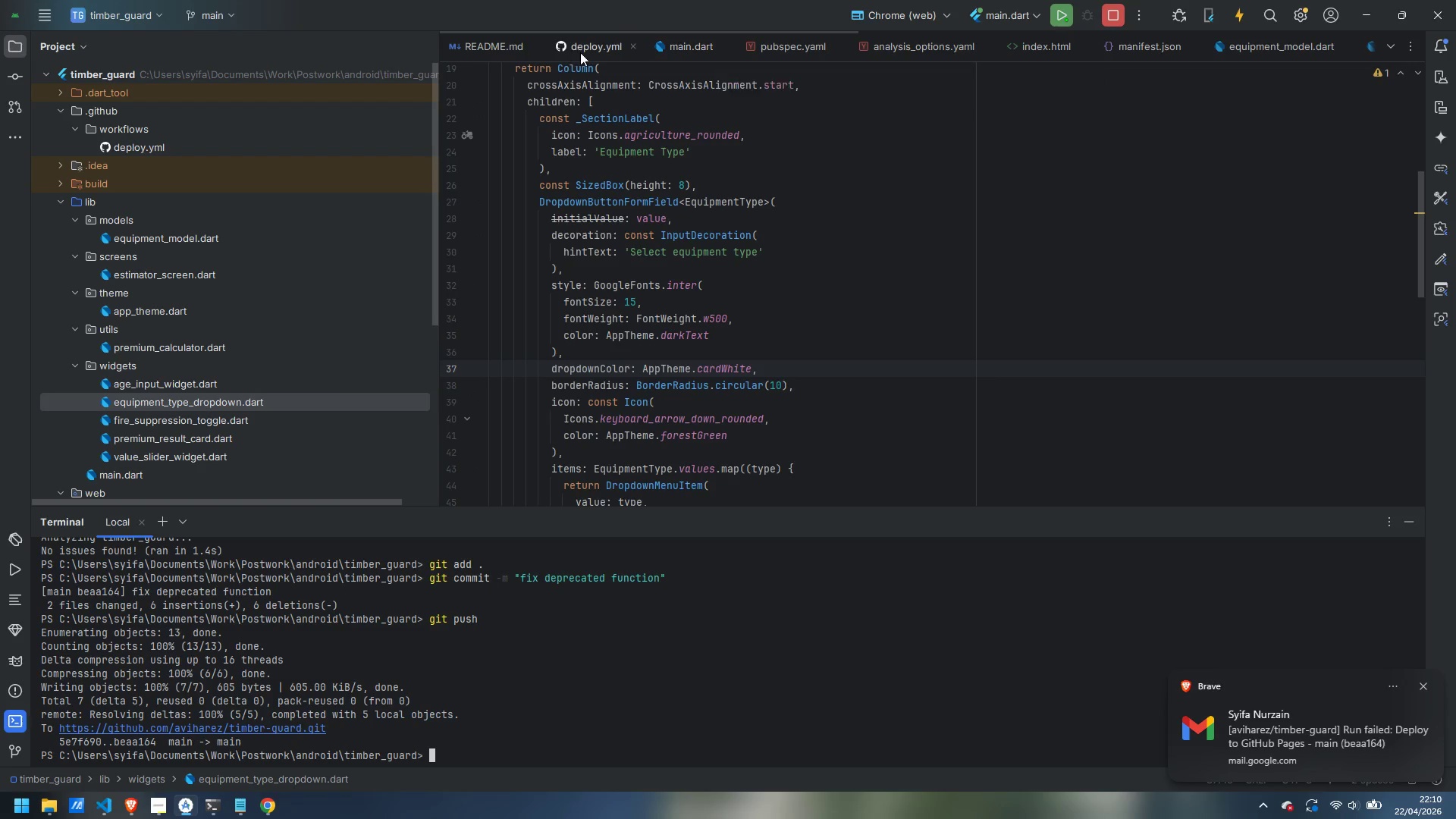 
left_click([597, 49])
 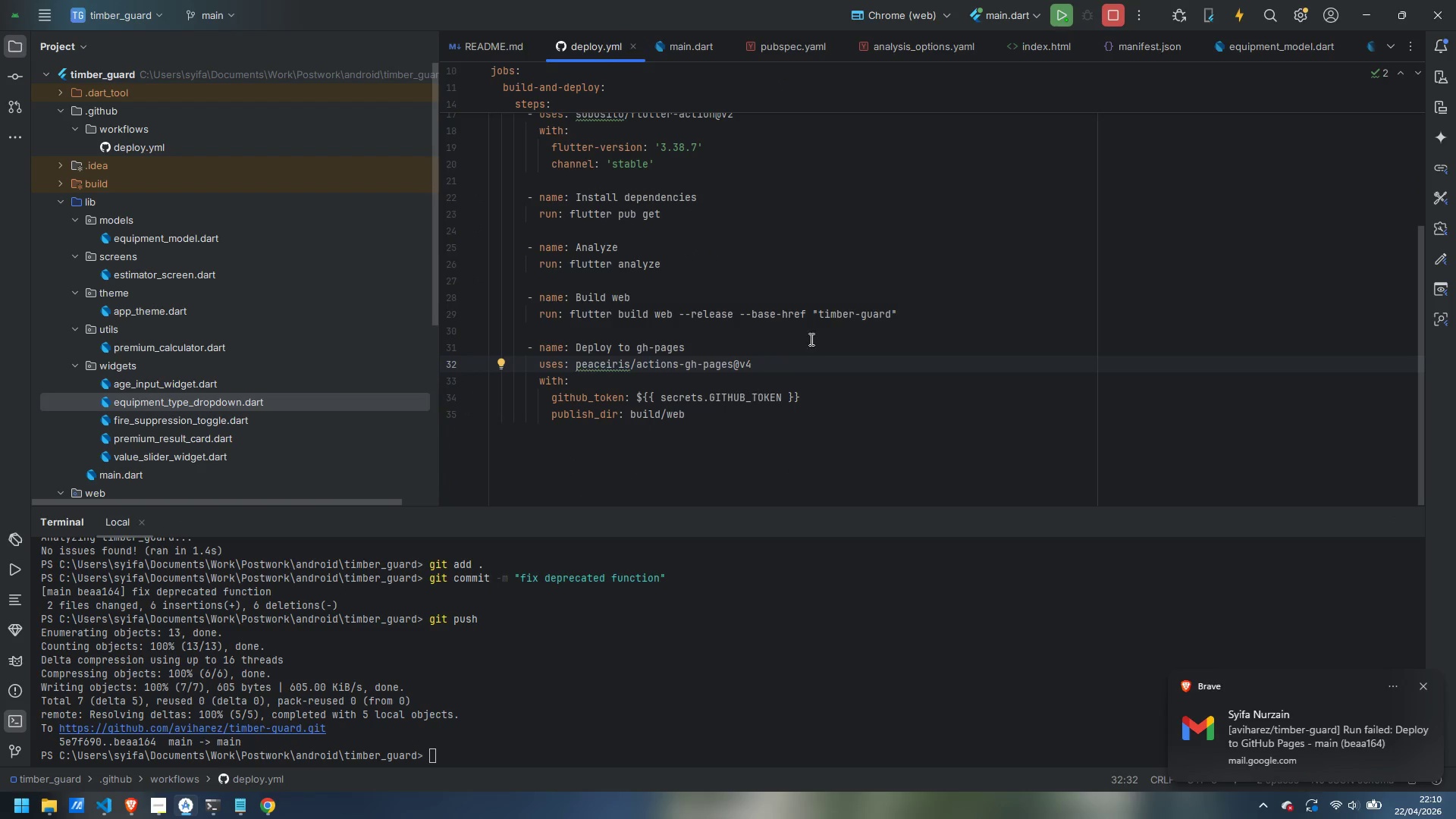 
double_click([852, 309])
 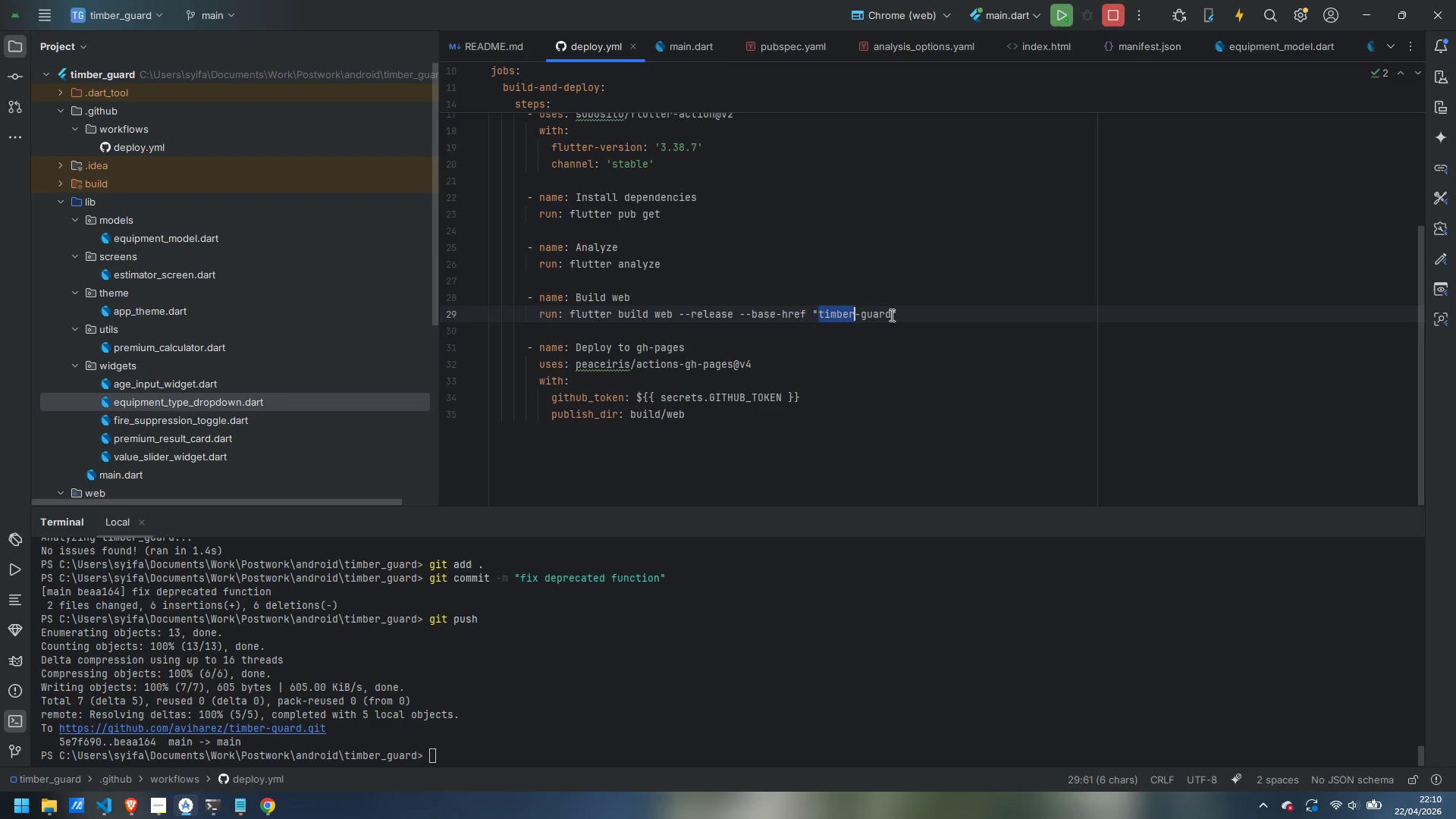 
left_click_drag(start_coordinate=[890, 315], to_coordinate=[821, 318])
 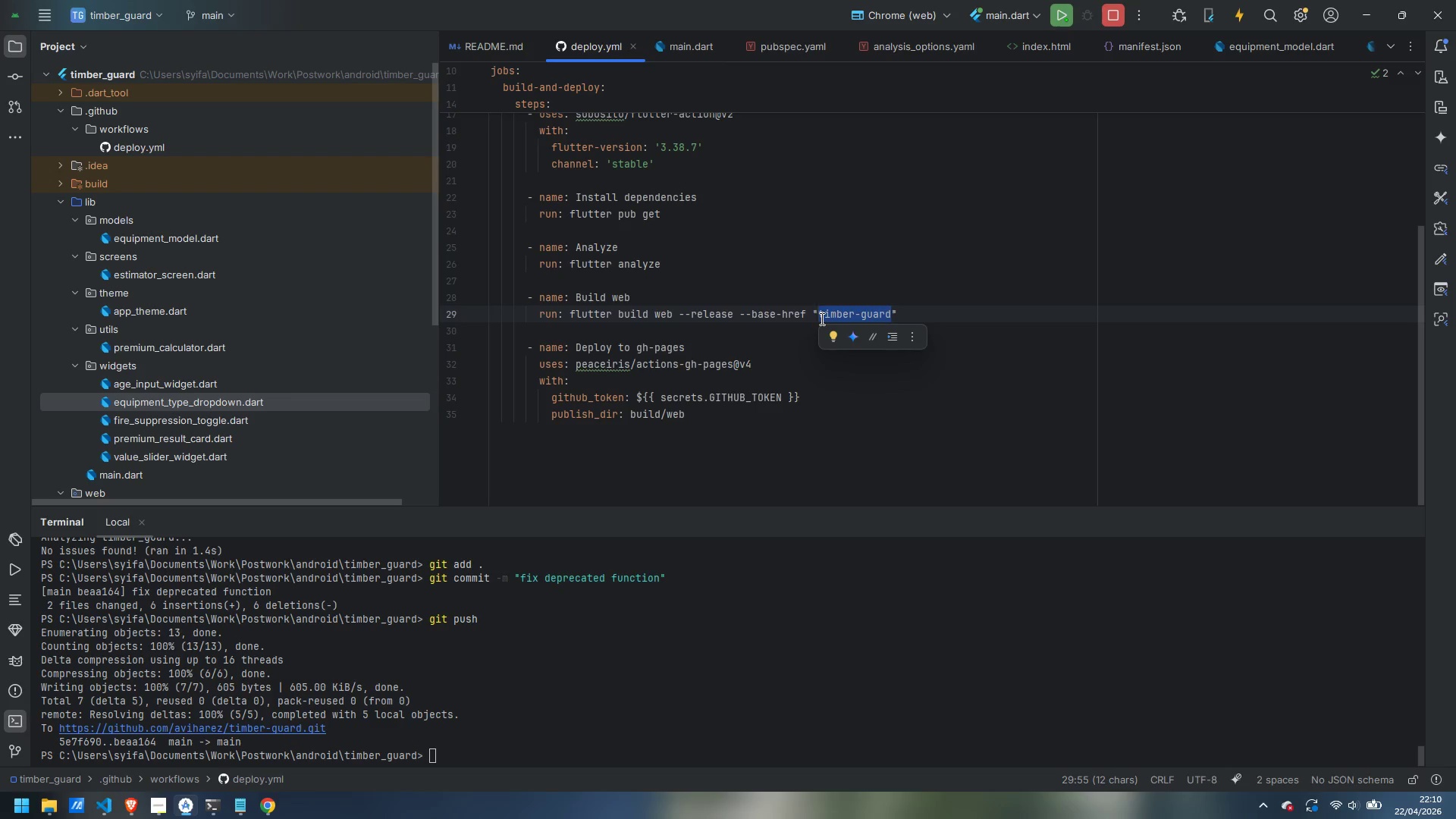 
key(Backspace)
 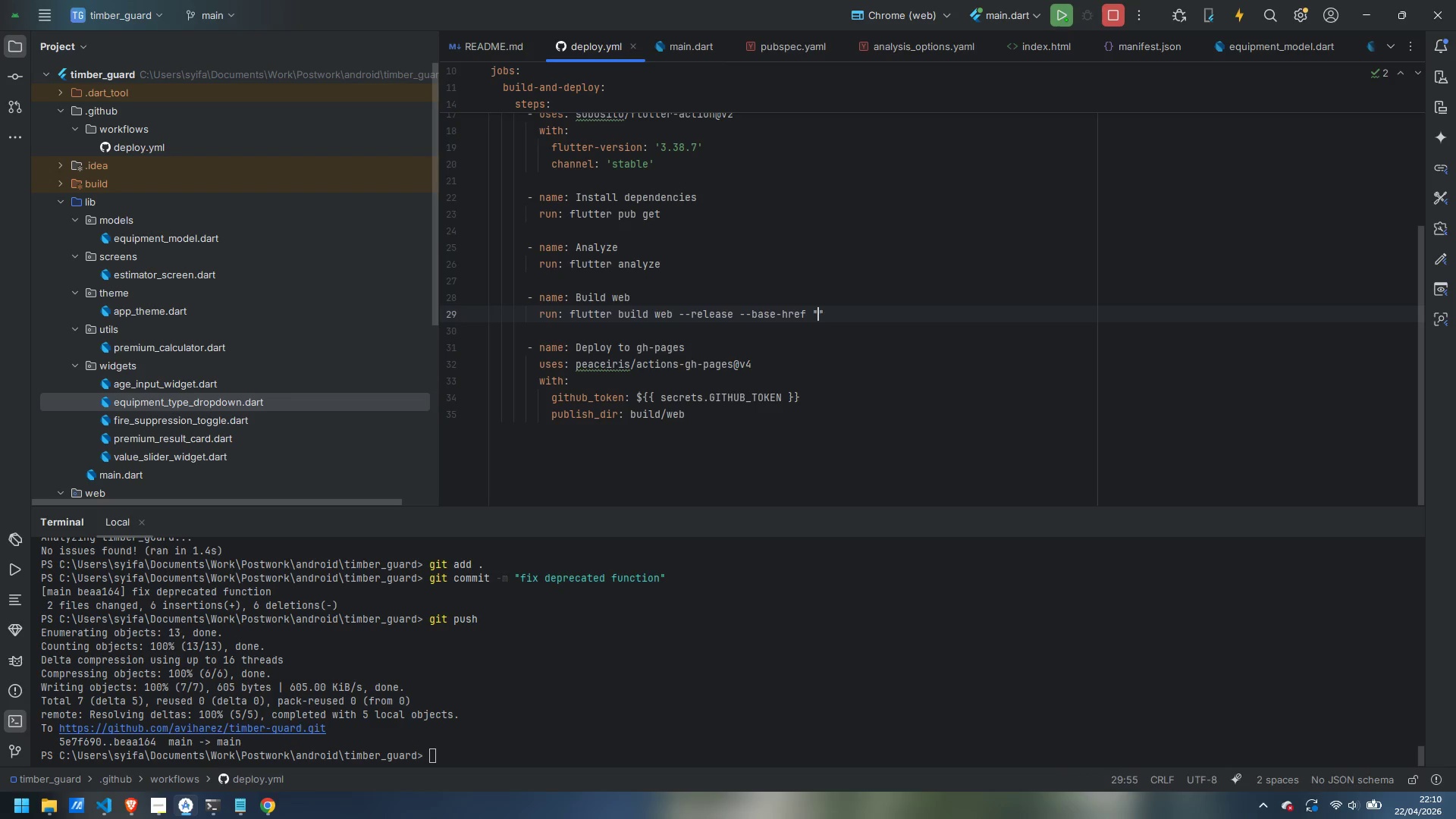 
key(Slash)
 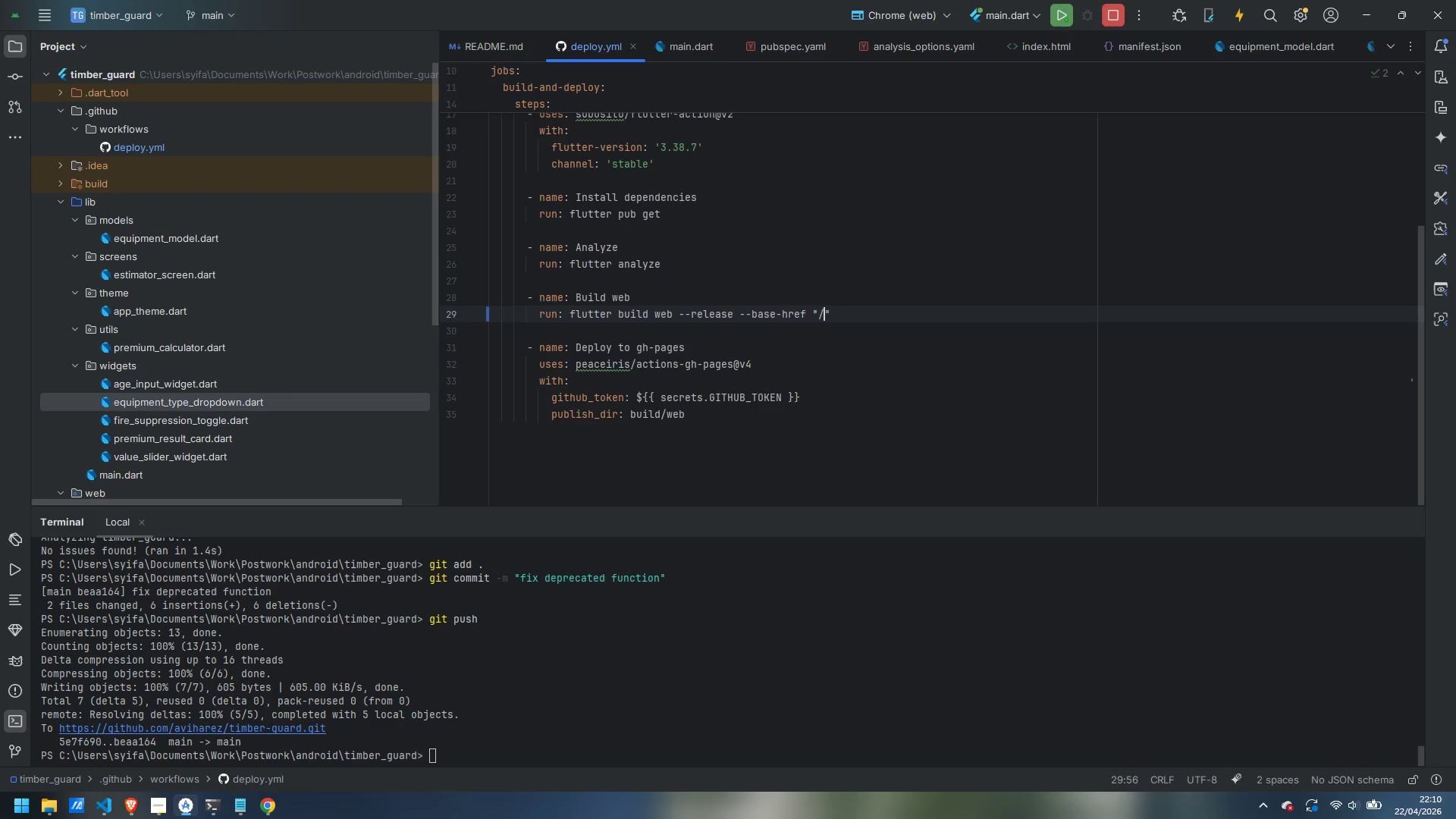 
key(Control+ControlLeft)
 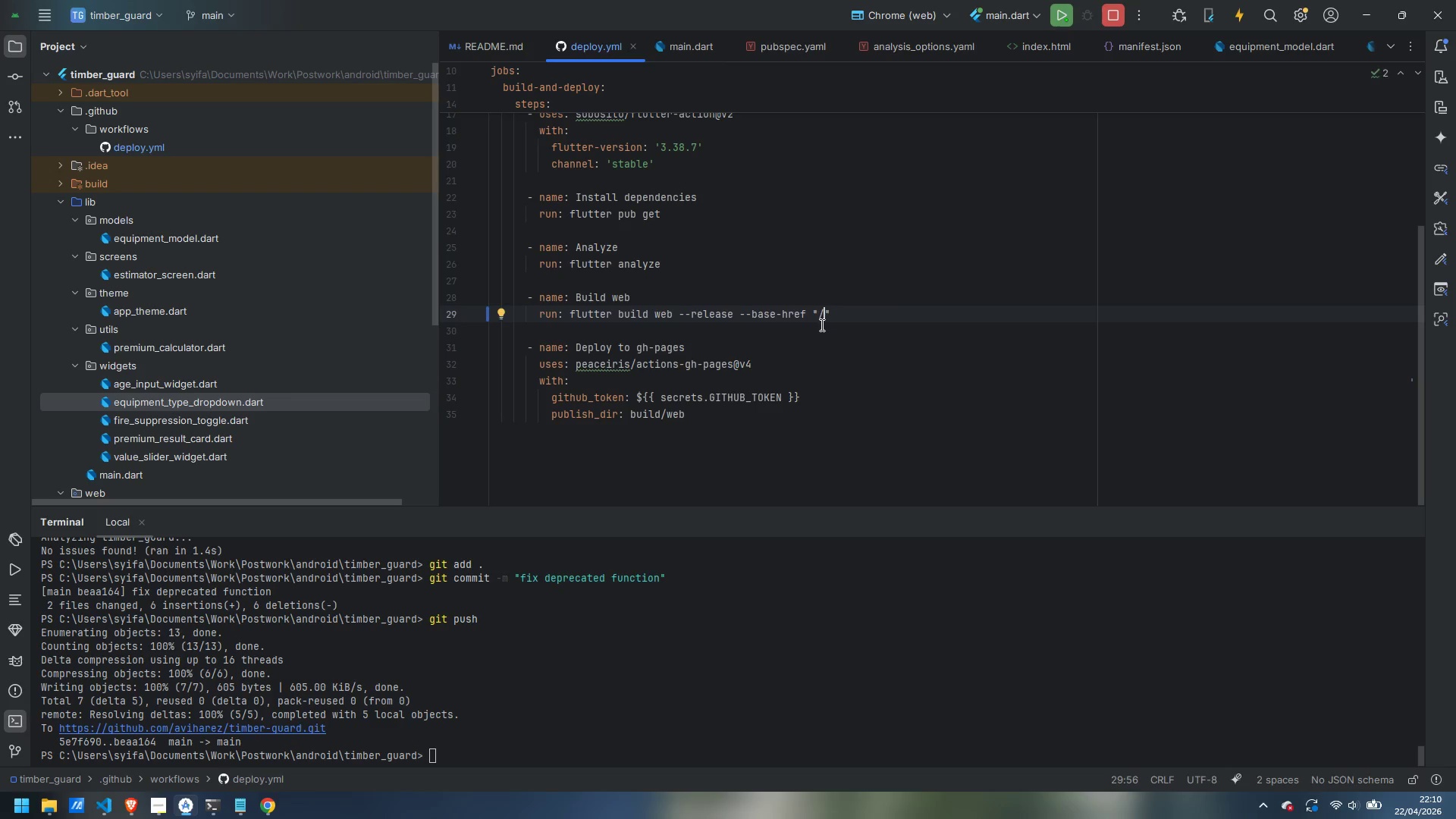 
key(Control+S)
 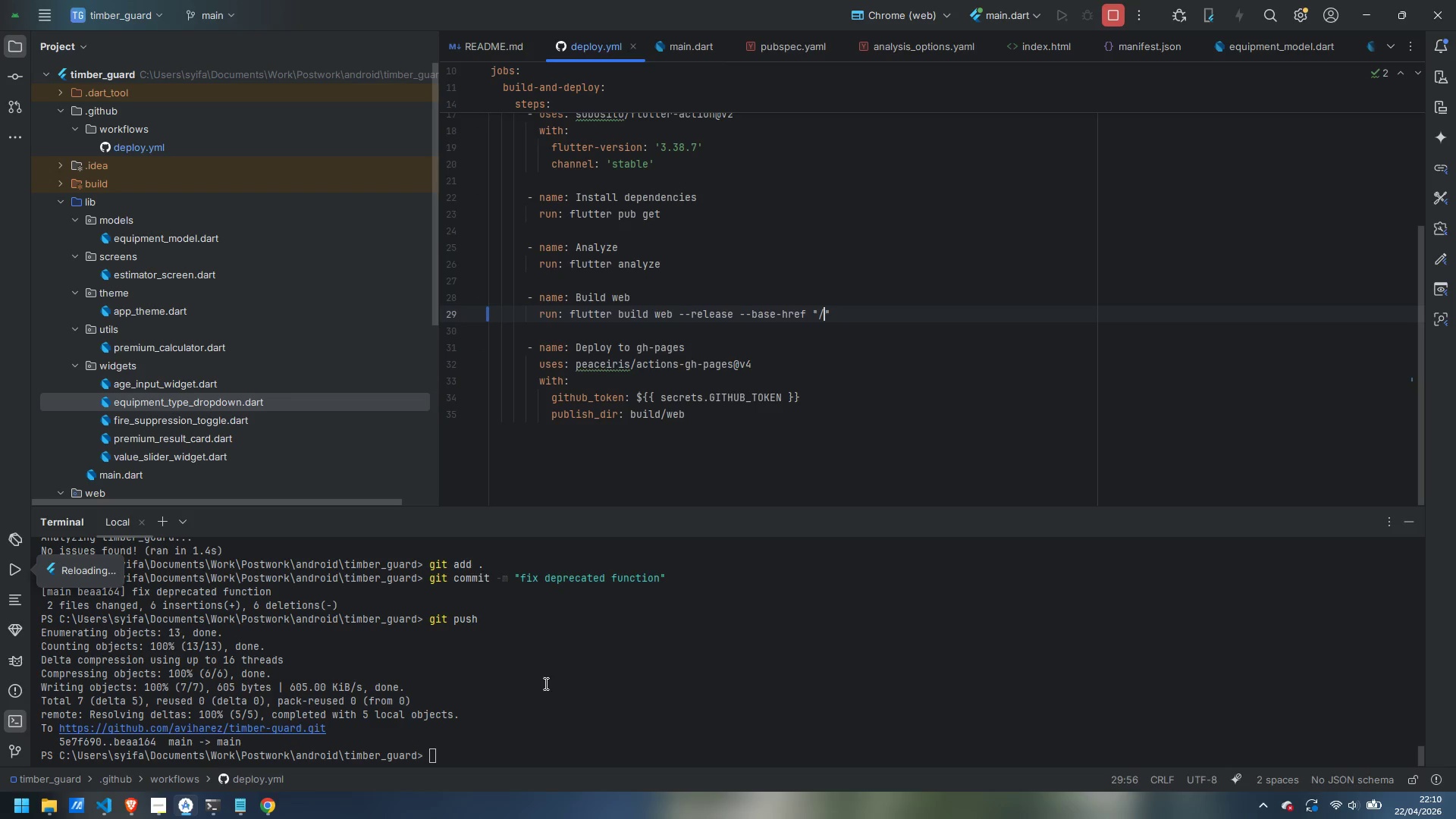 
left_click([589, 692])
 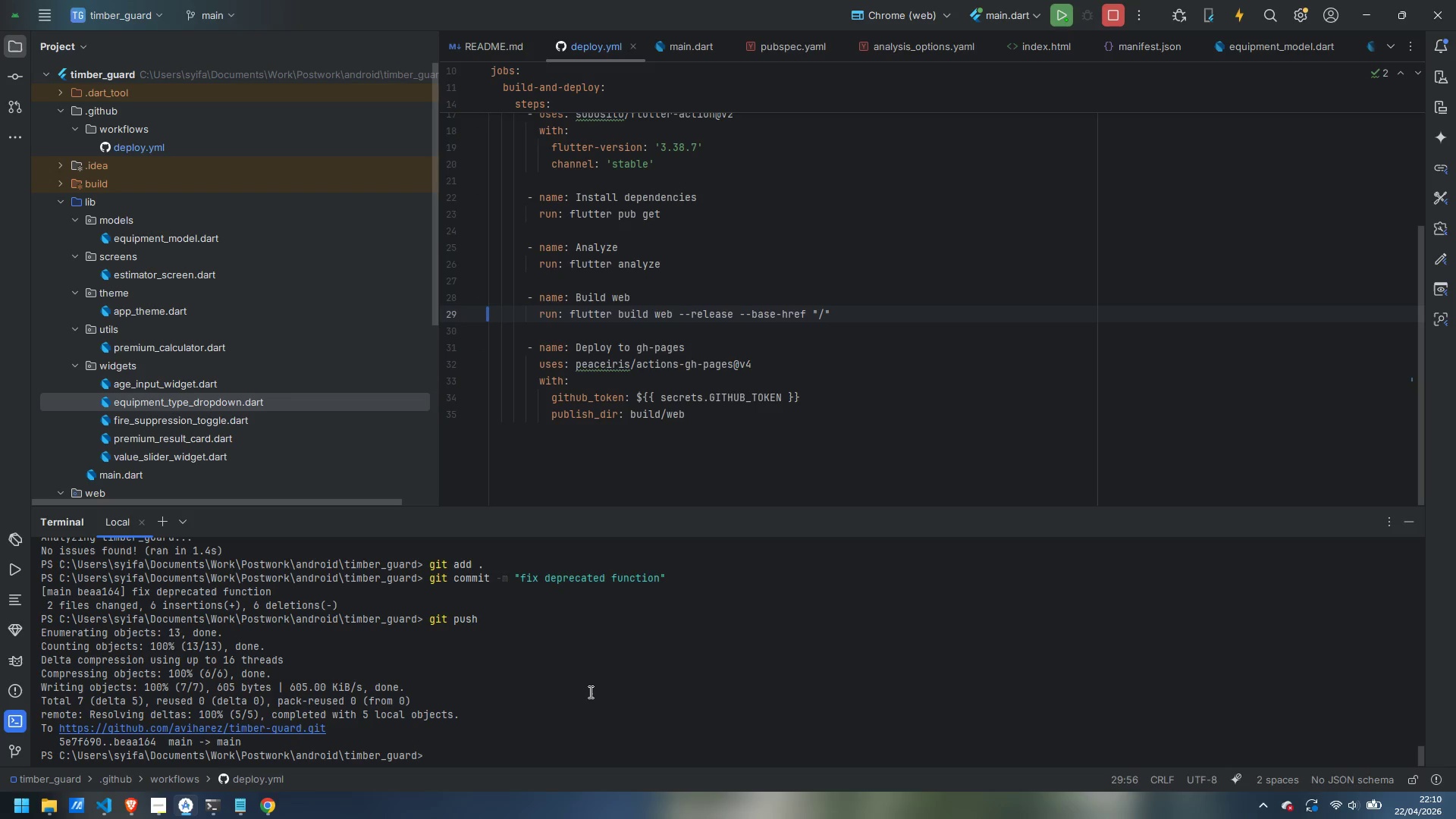 
key(Control+G)
 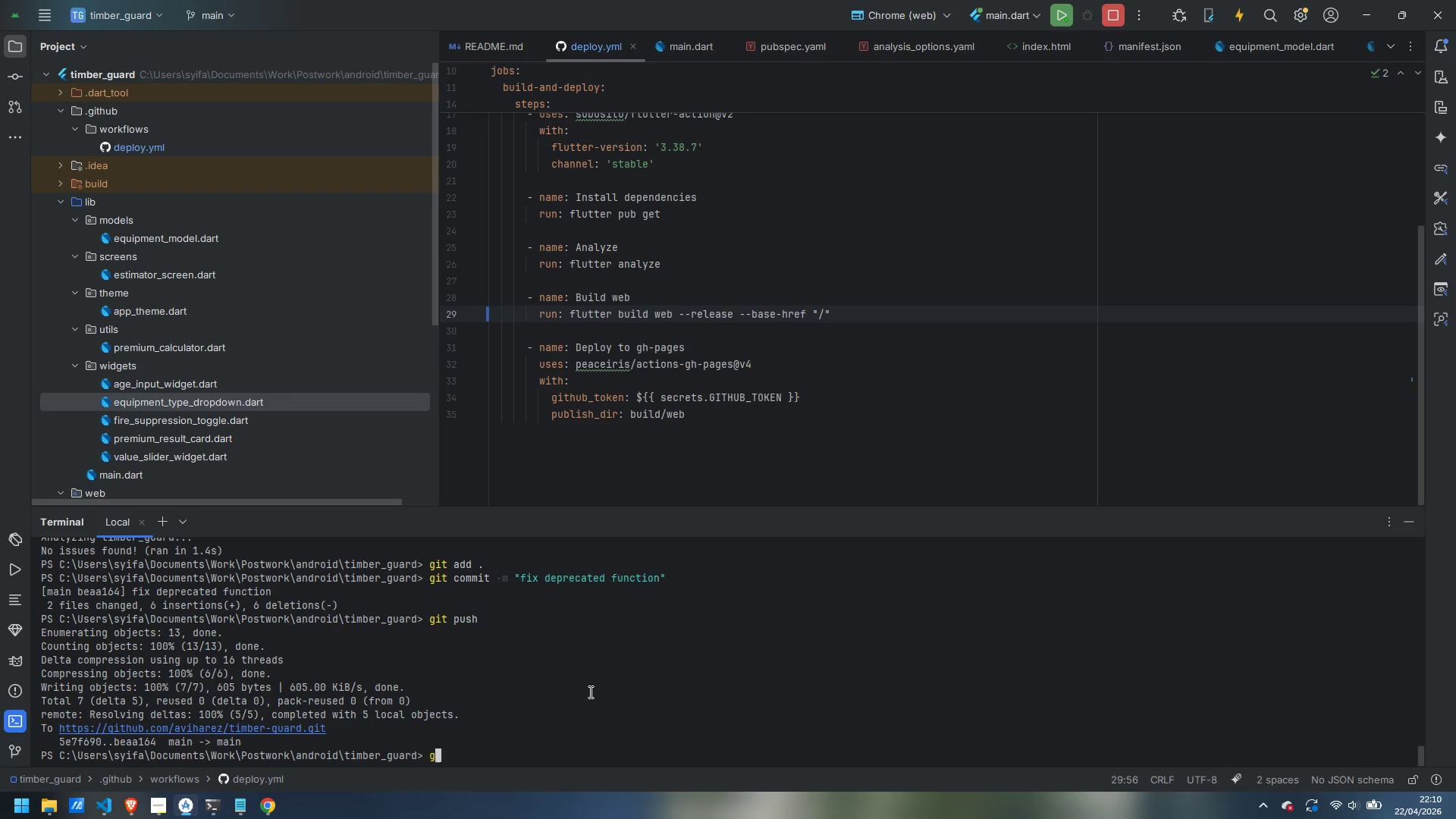 
key(Control+I)
 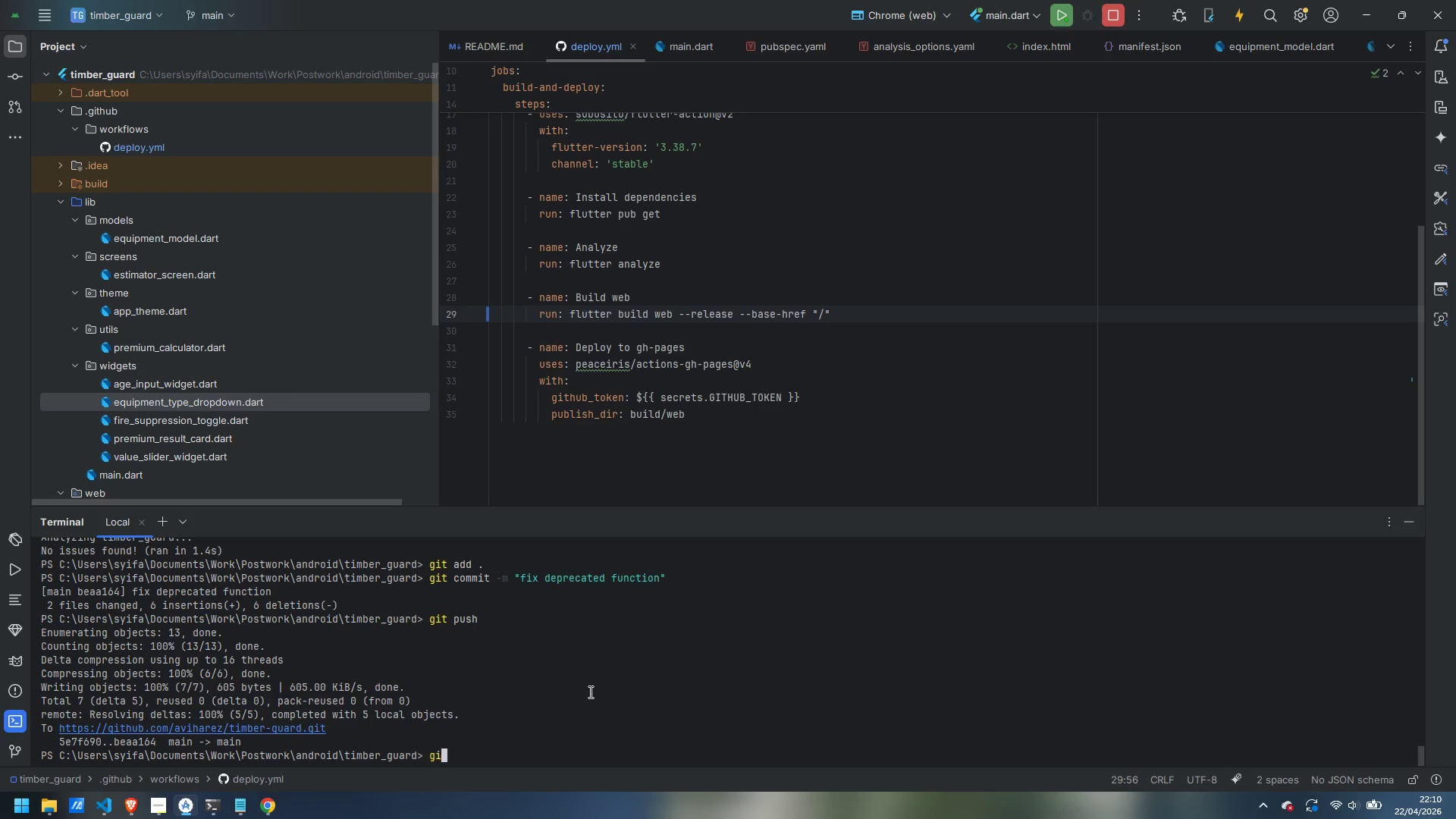 
key(Control+T)
 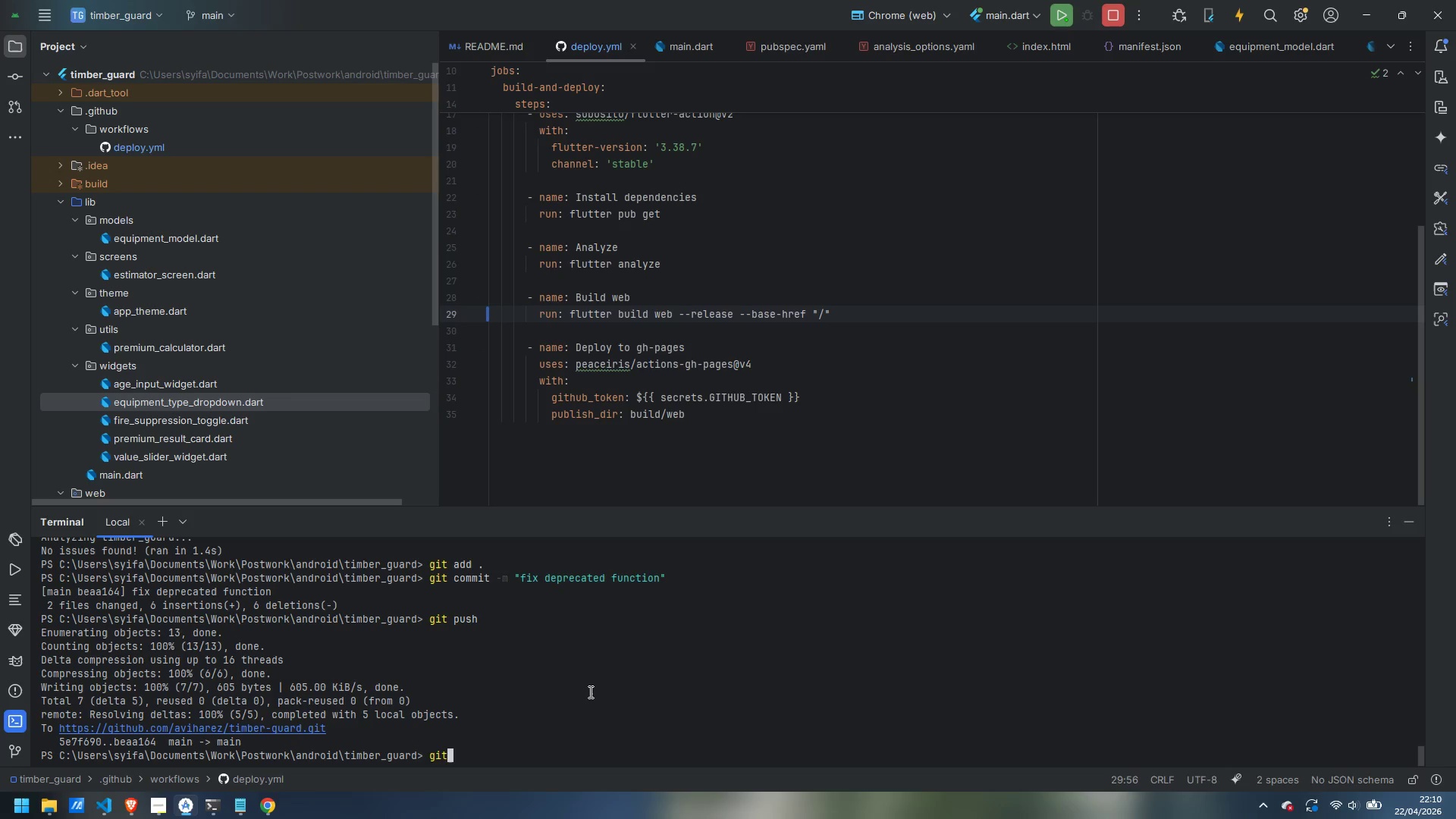 
key(Control+Space)
 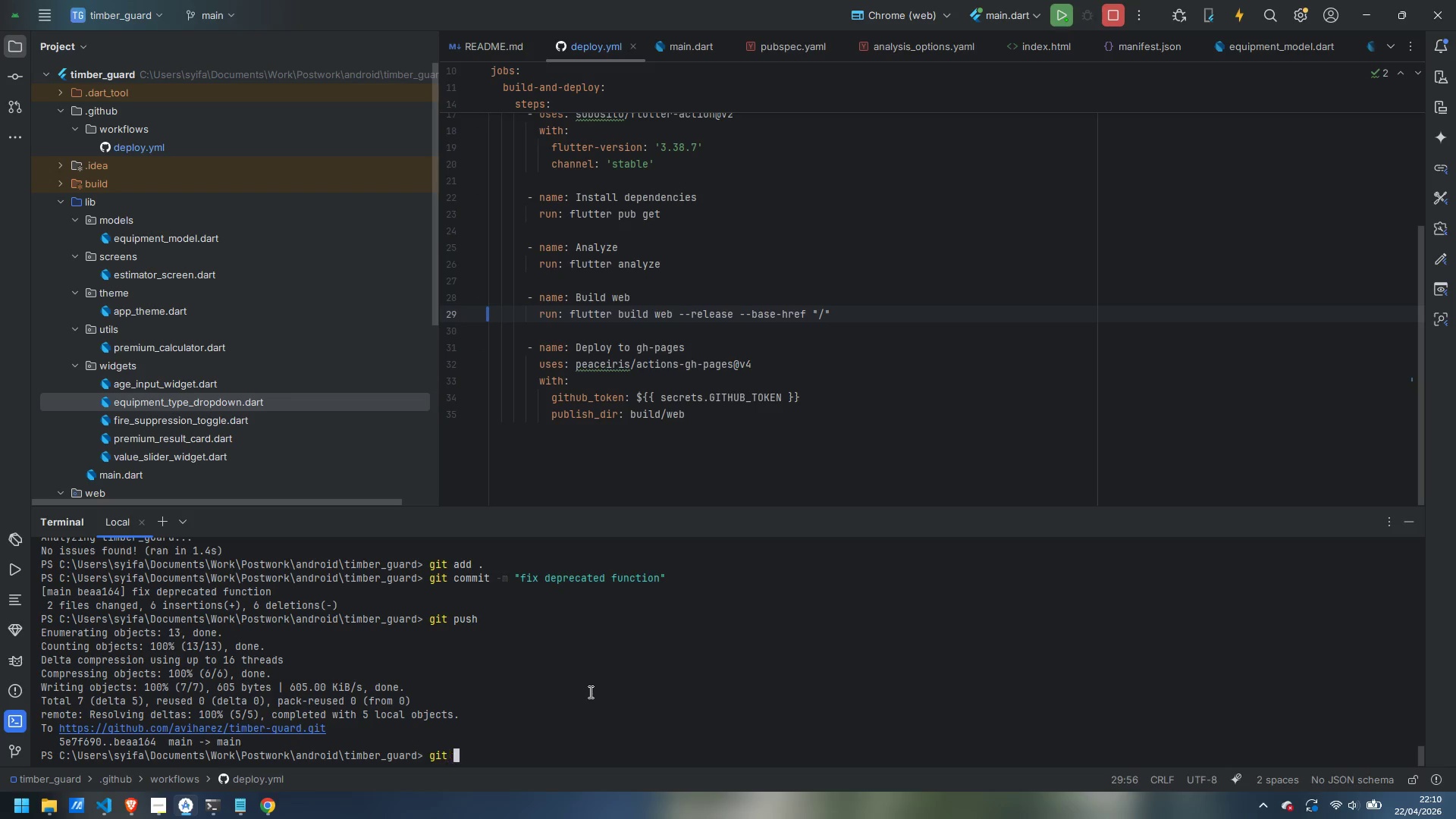 
key(Control+C)
 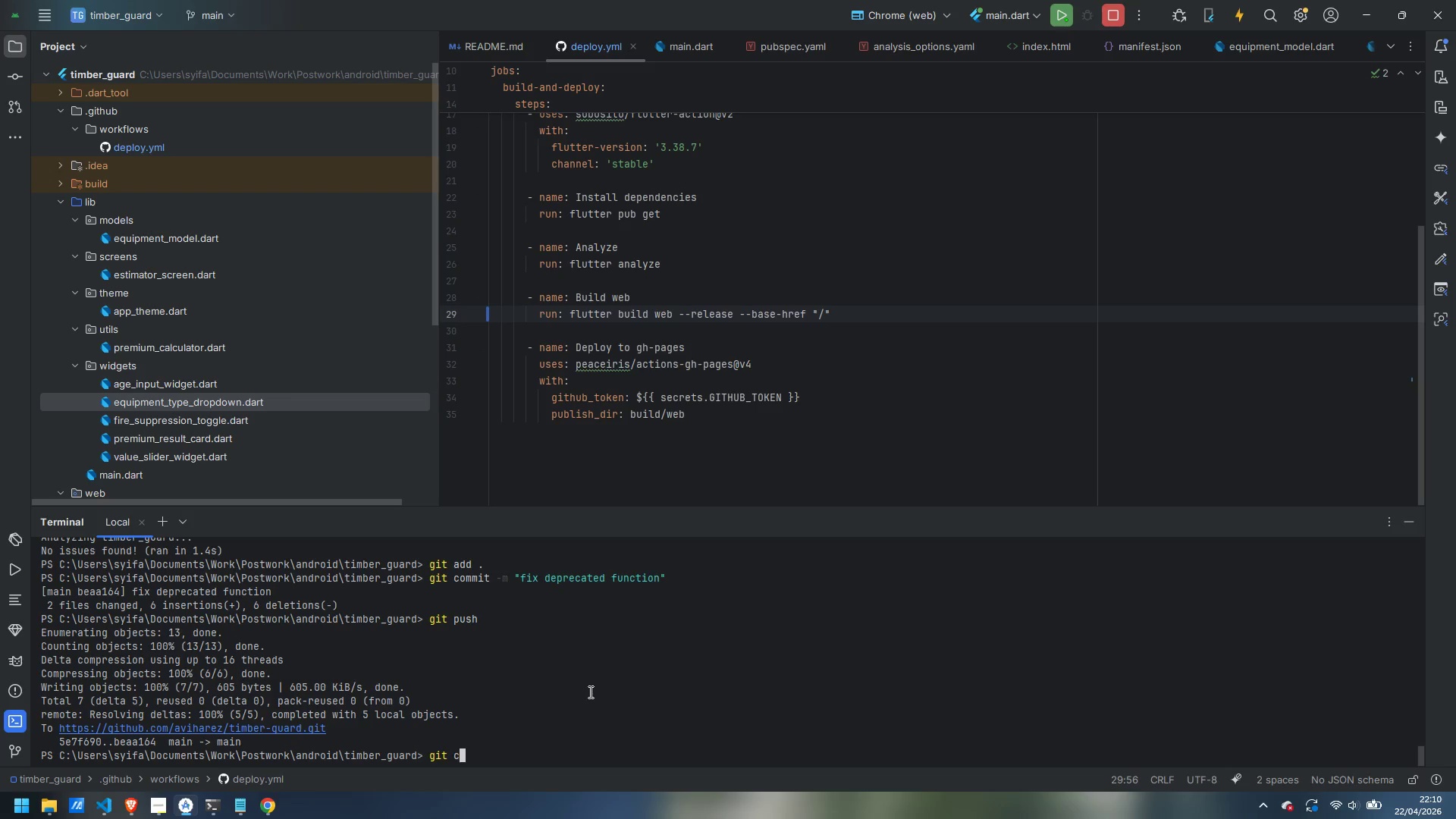 
key(Control+O)
 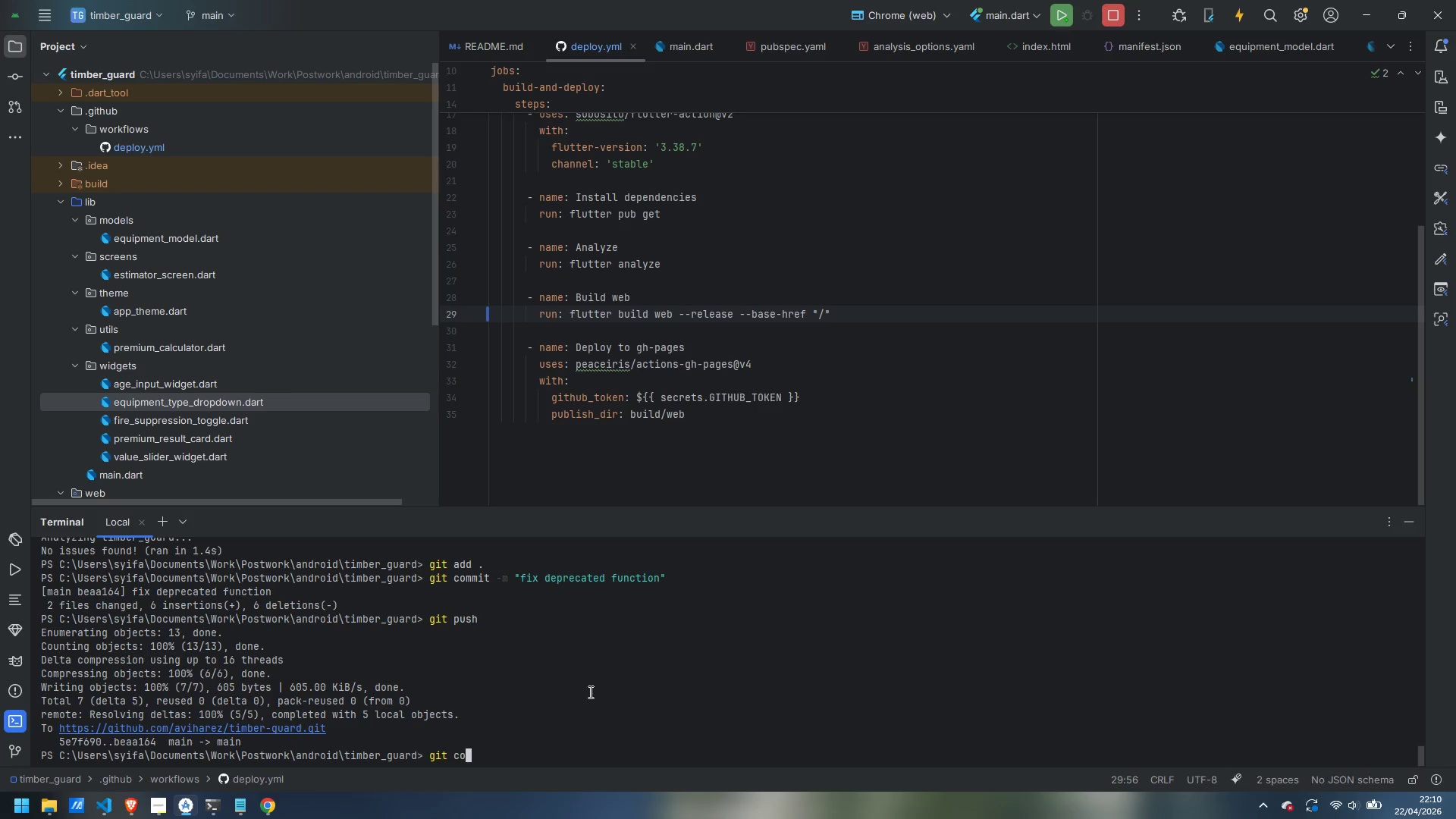 
key(Control+M)
 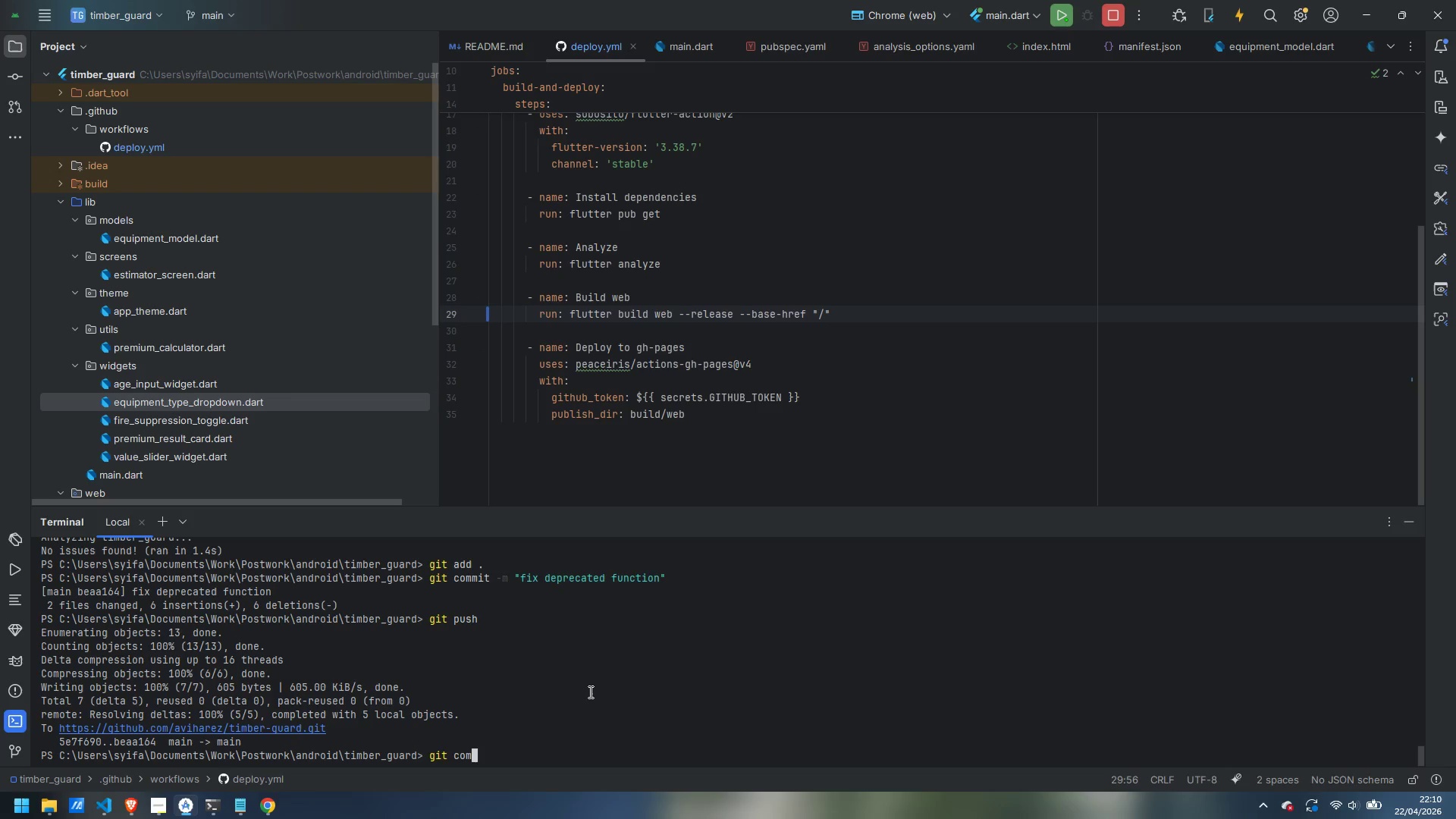 
key(Control+M)
 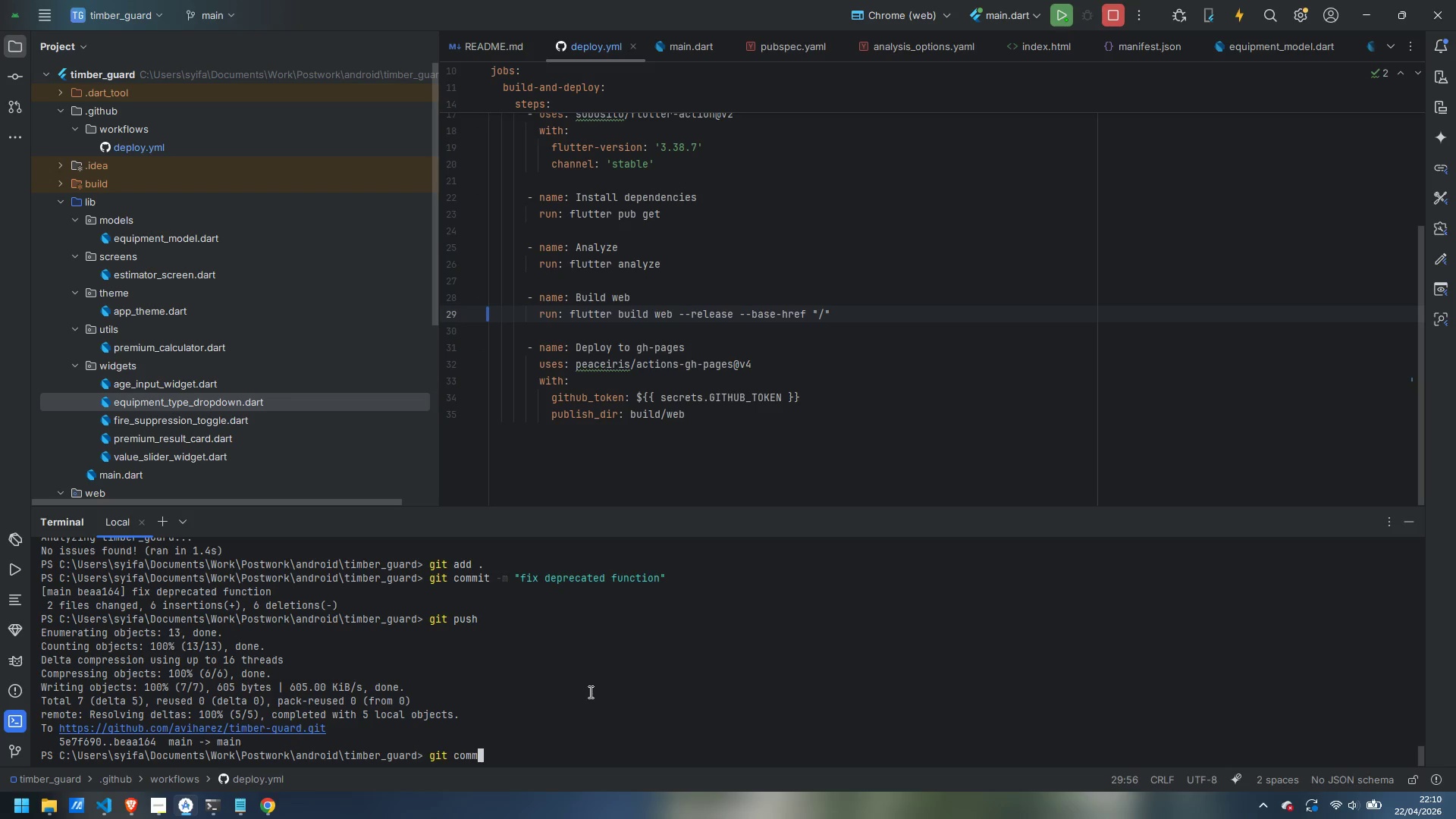 
key(Control+I)
 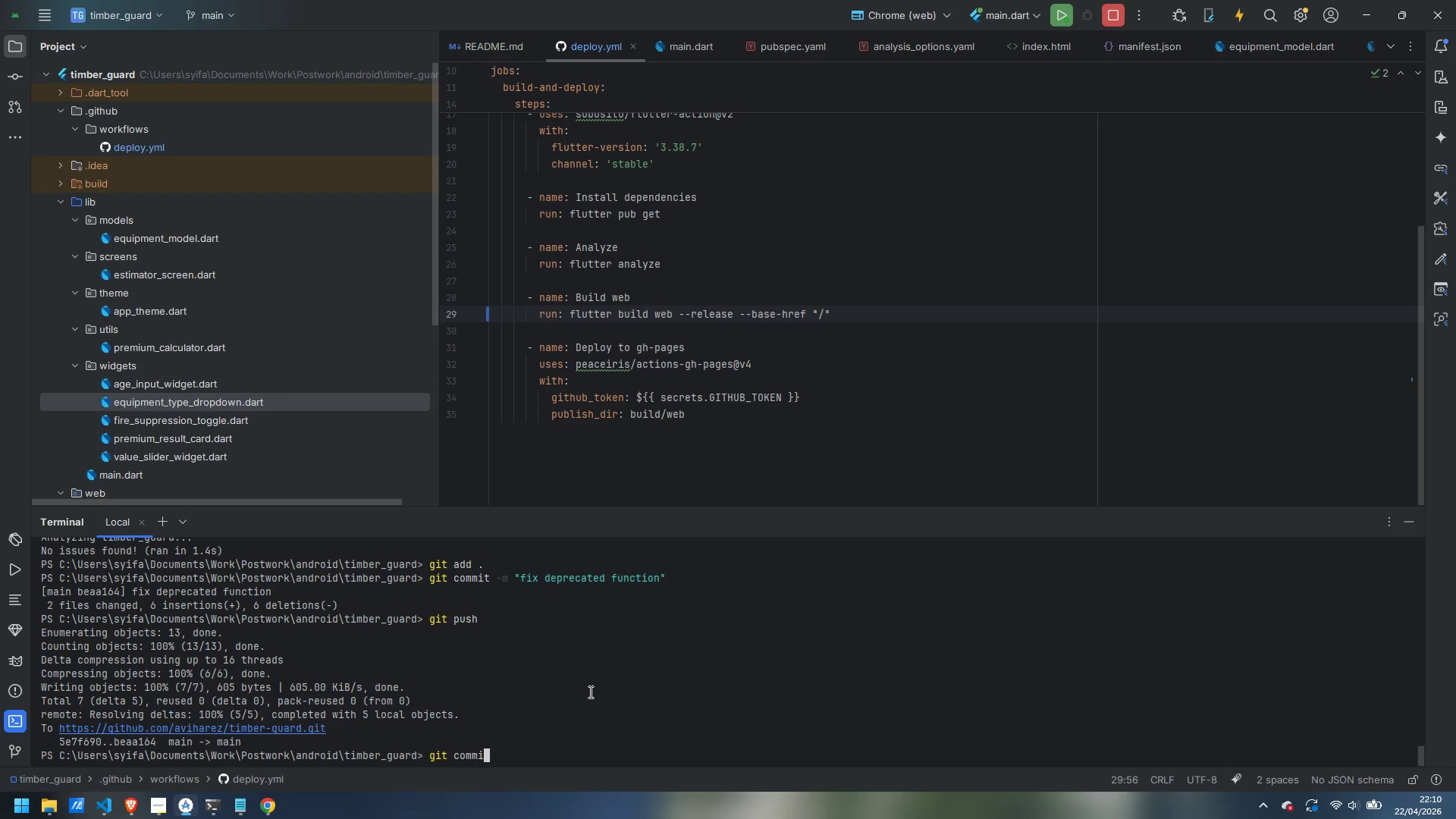 
key(Control+T)
 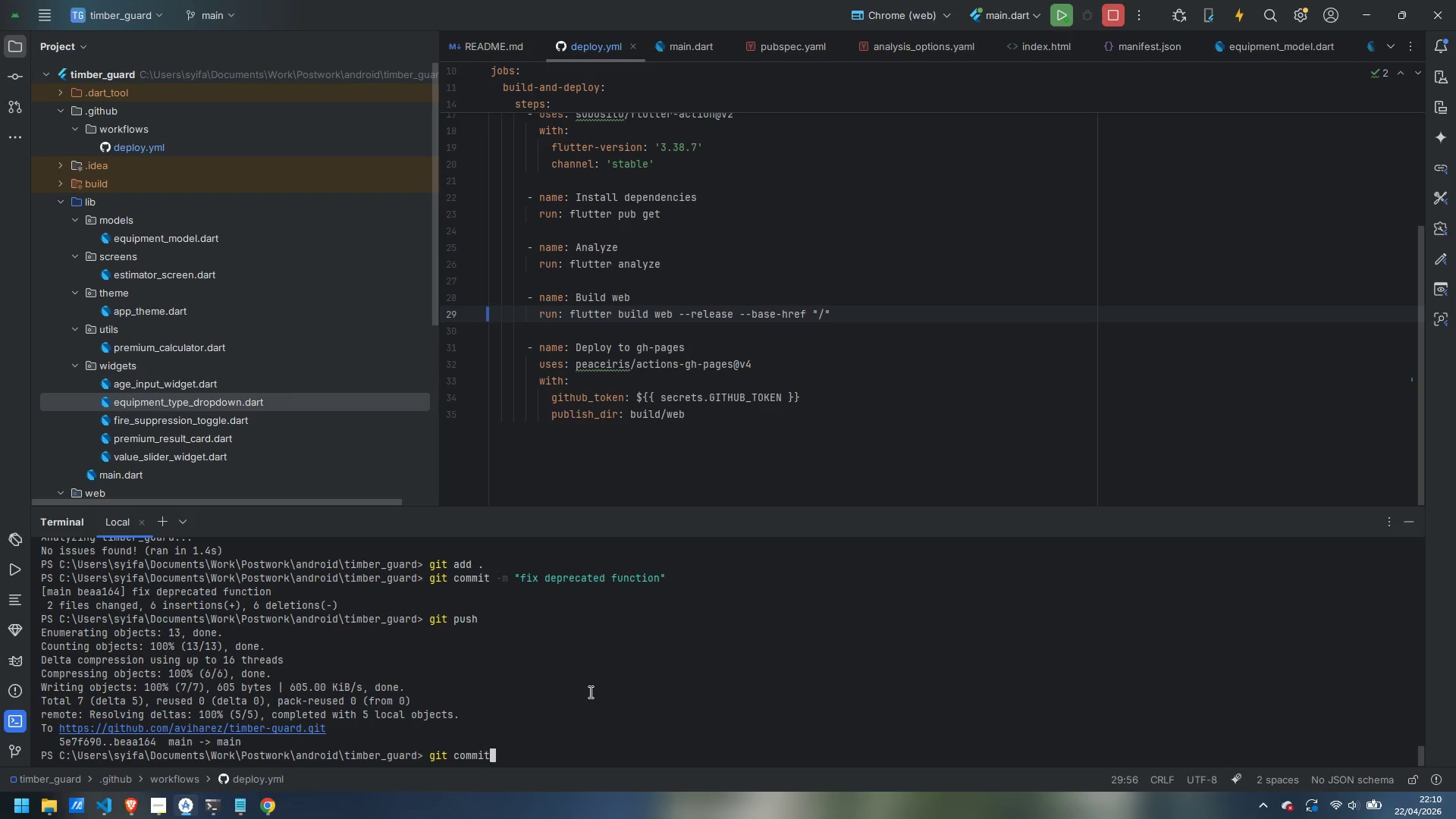 
key(Control+Space)
 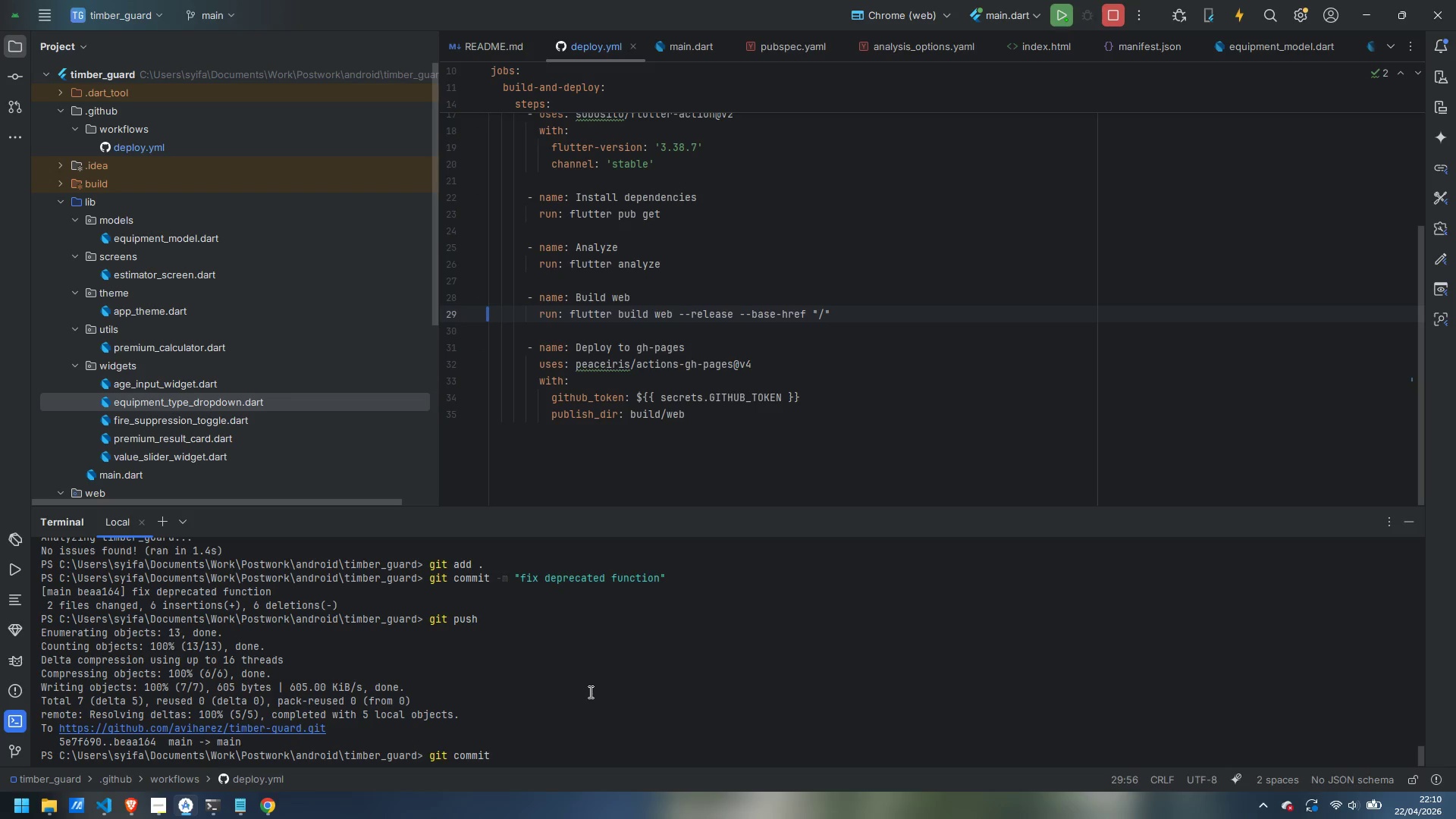 
key(Control+Backspace)
 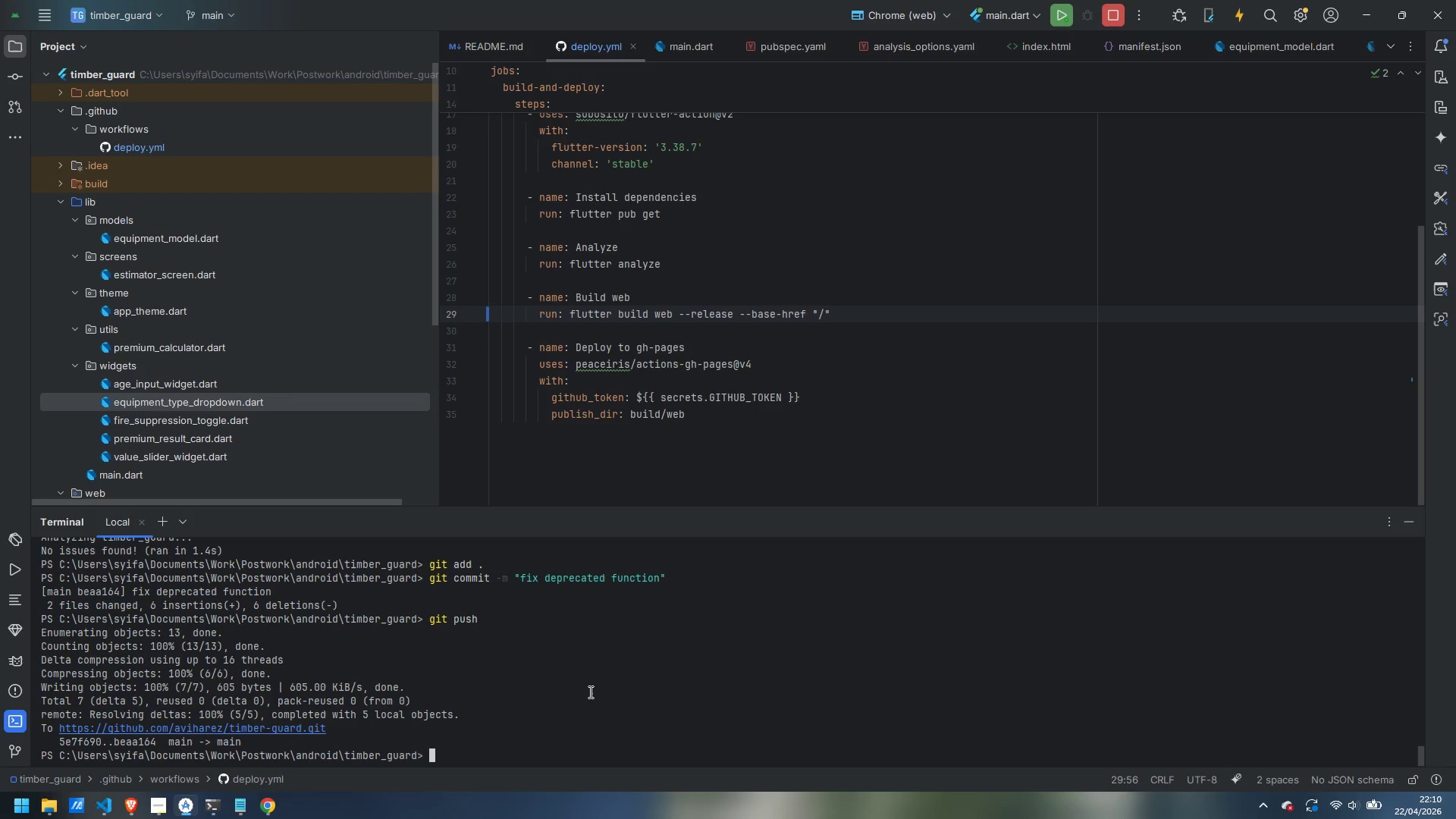 
key(Control+Backspace)
 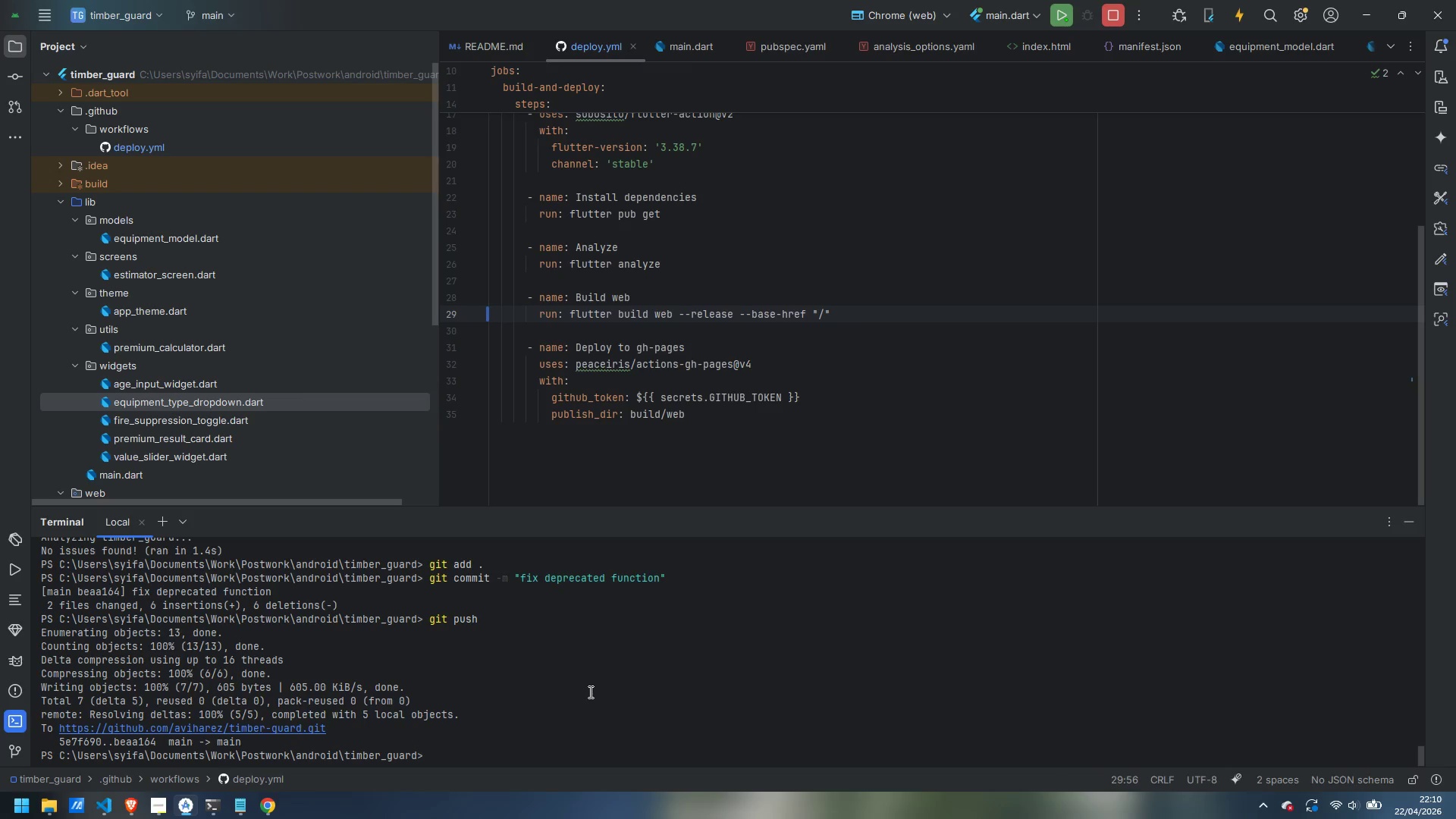 
type(git add .)
 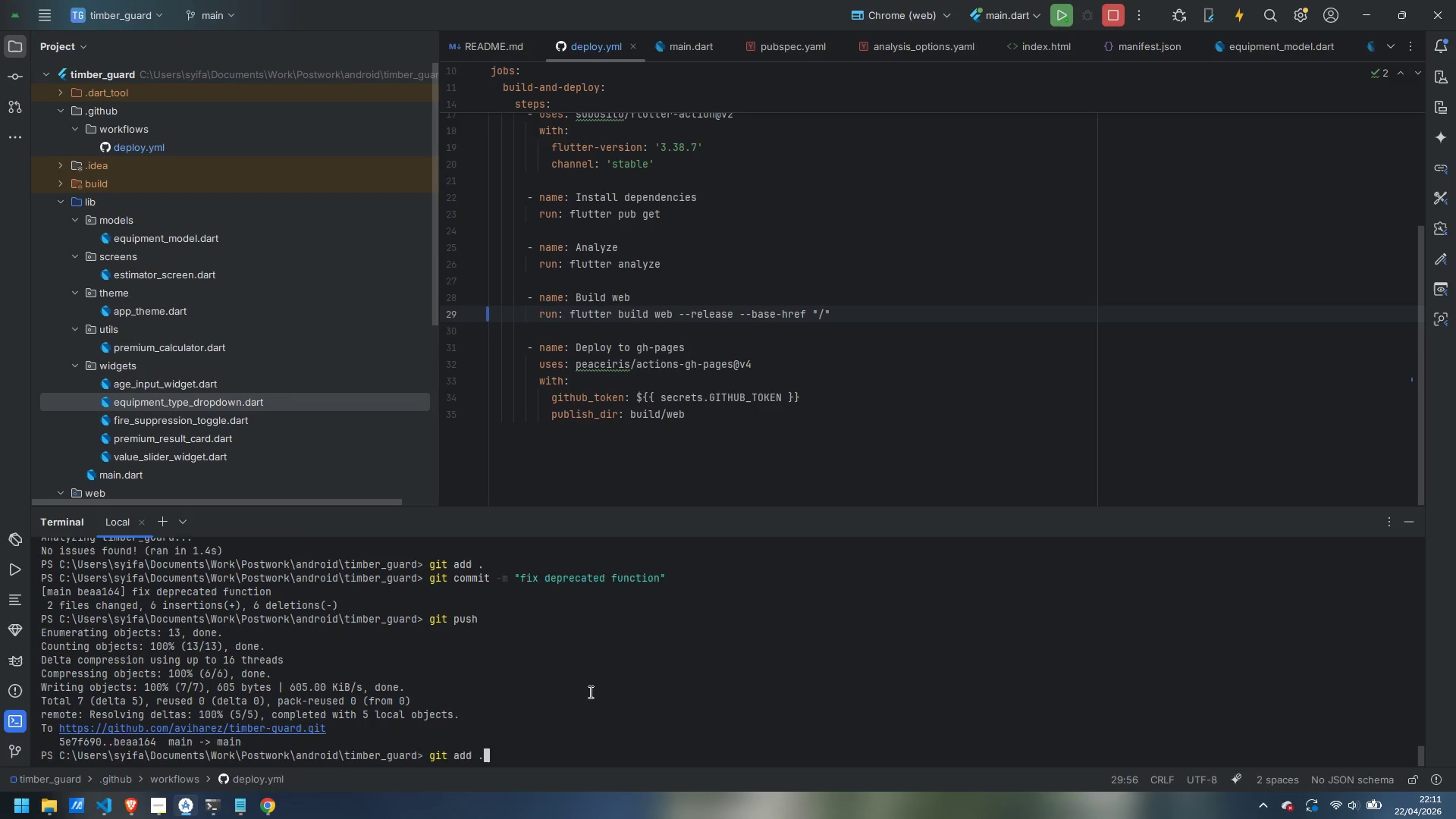 
key(Enter)
 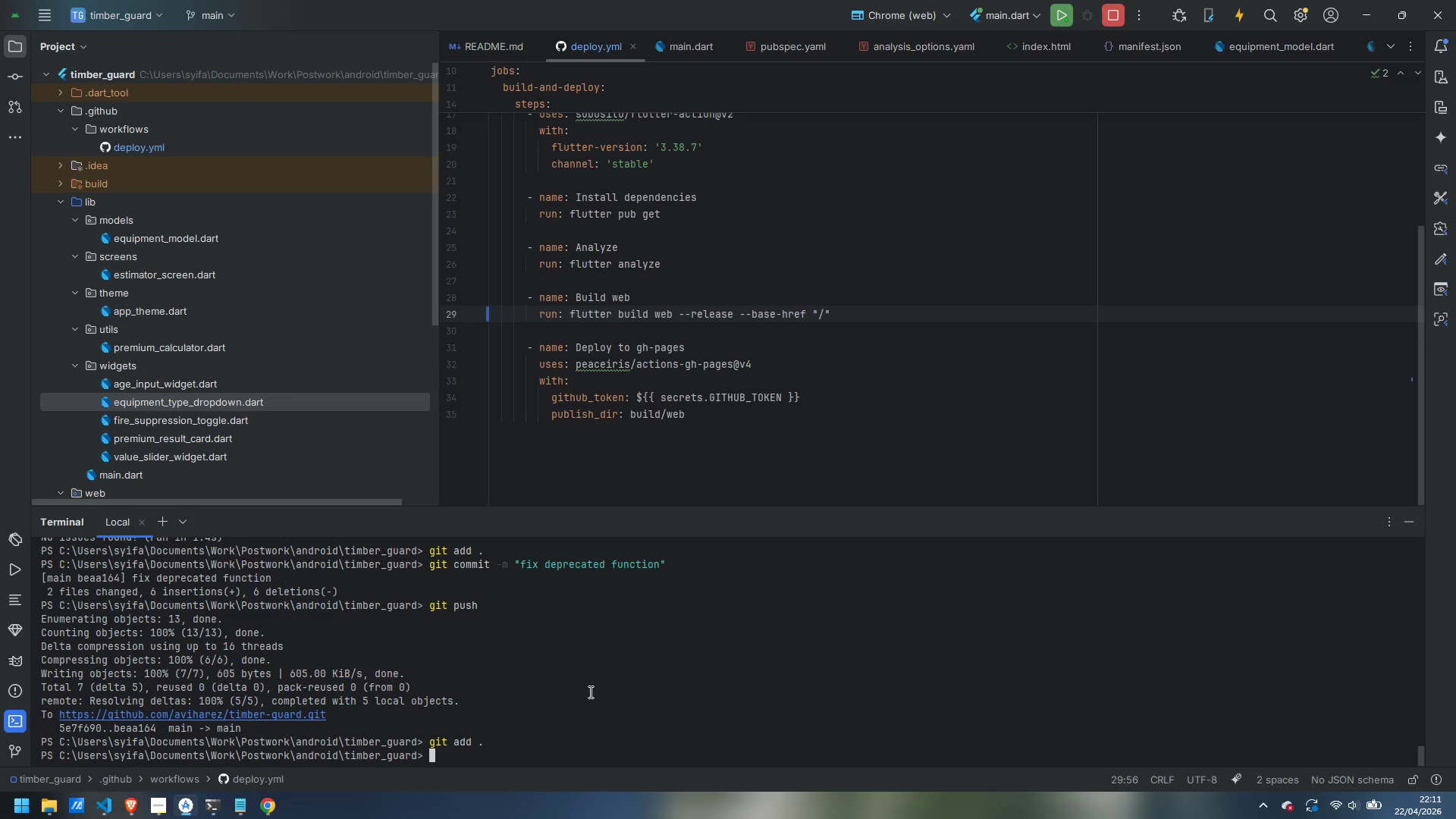 
type(git commit -m "update base-href")
 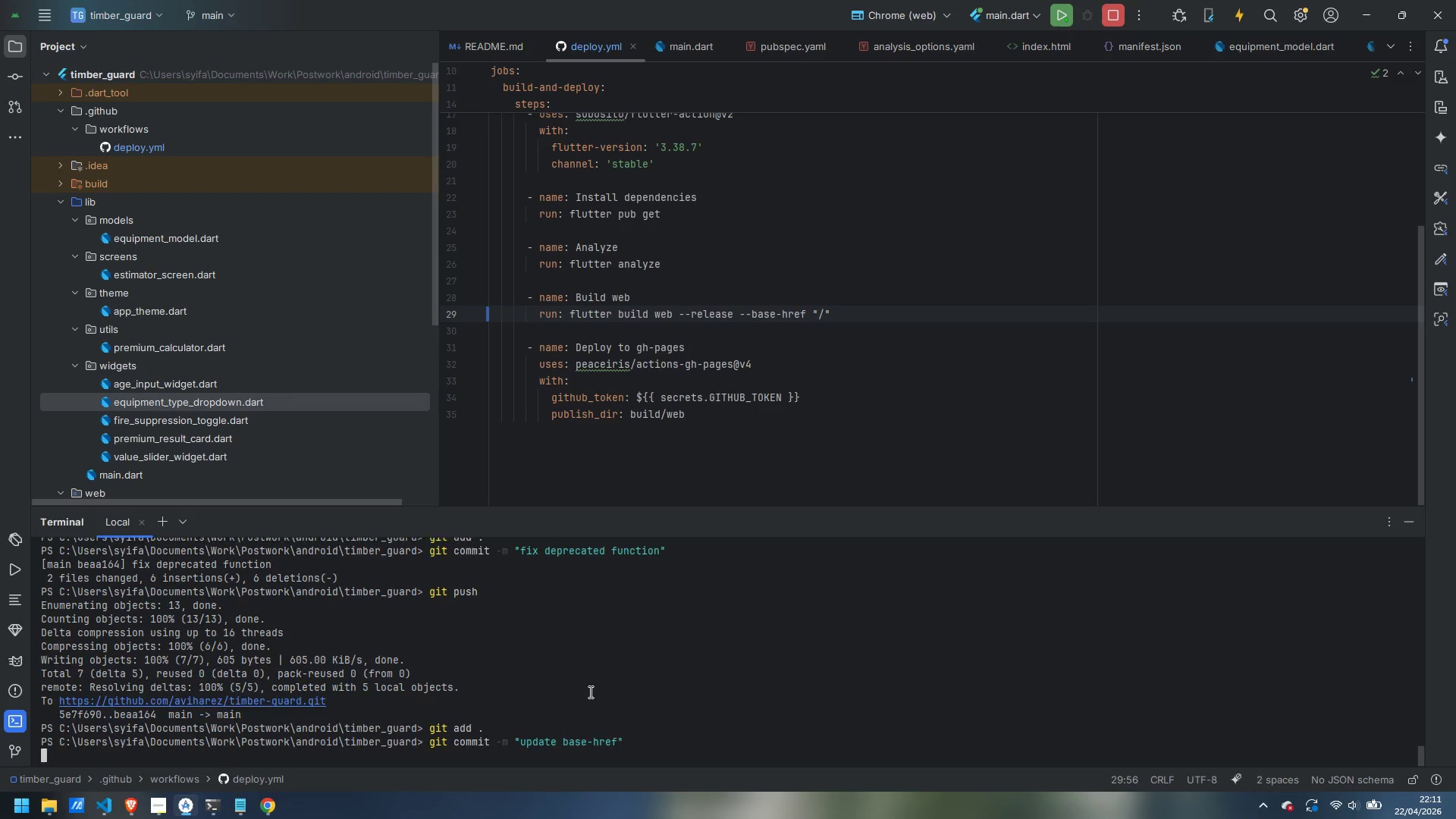 
 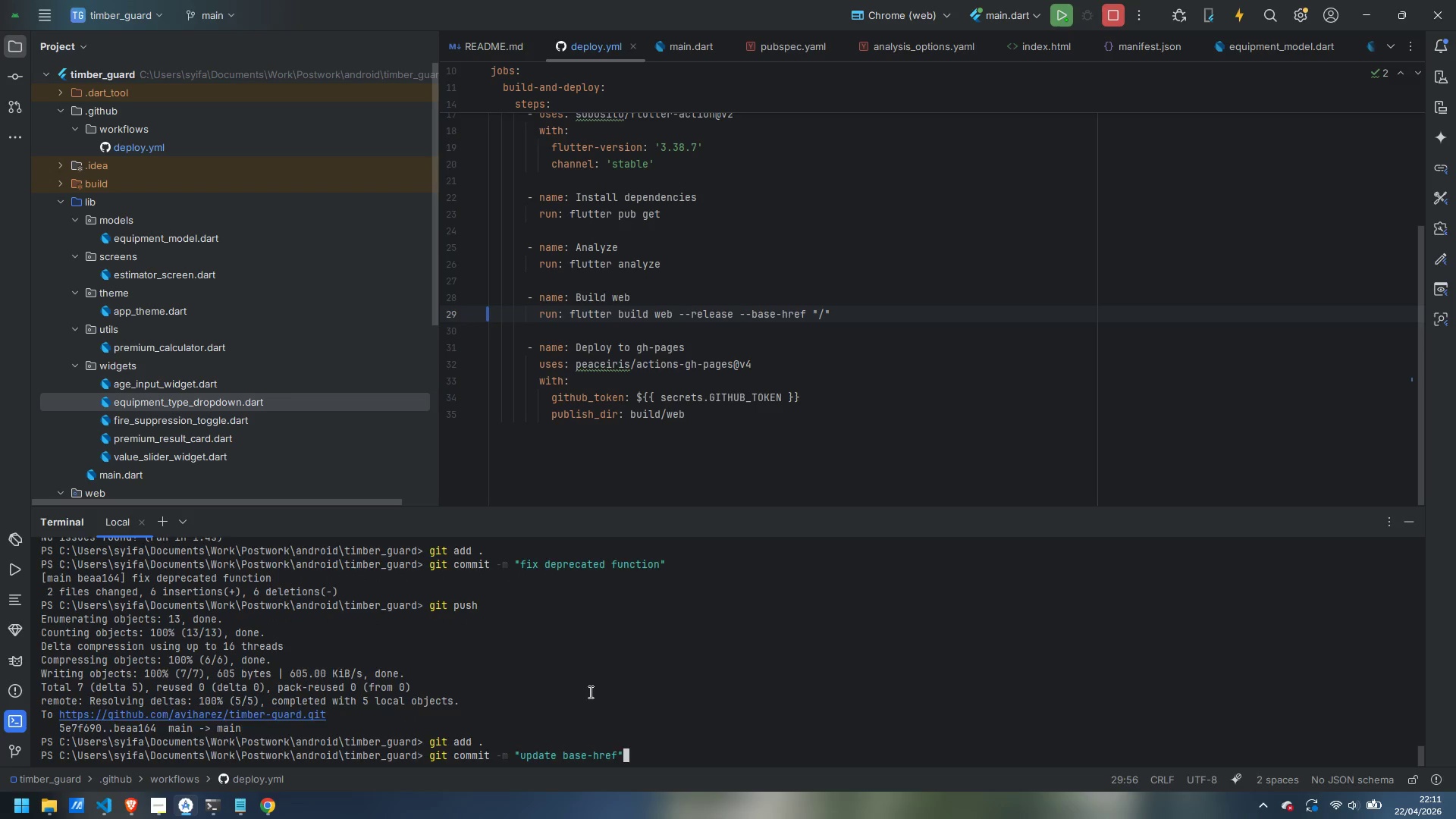 
key(Enter)
 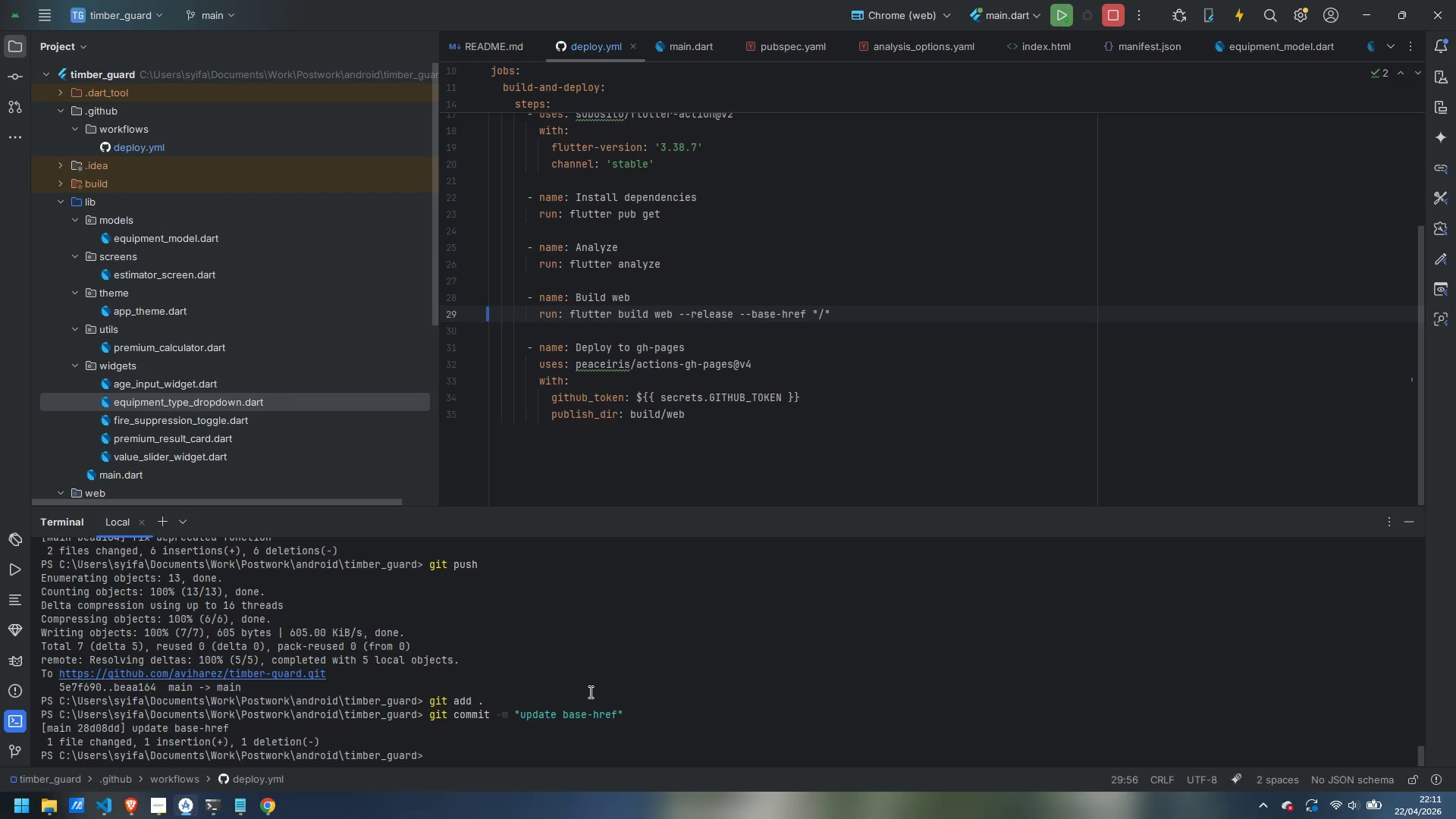 
type(git push)
 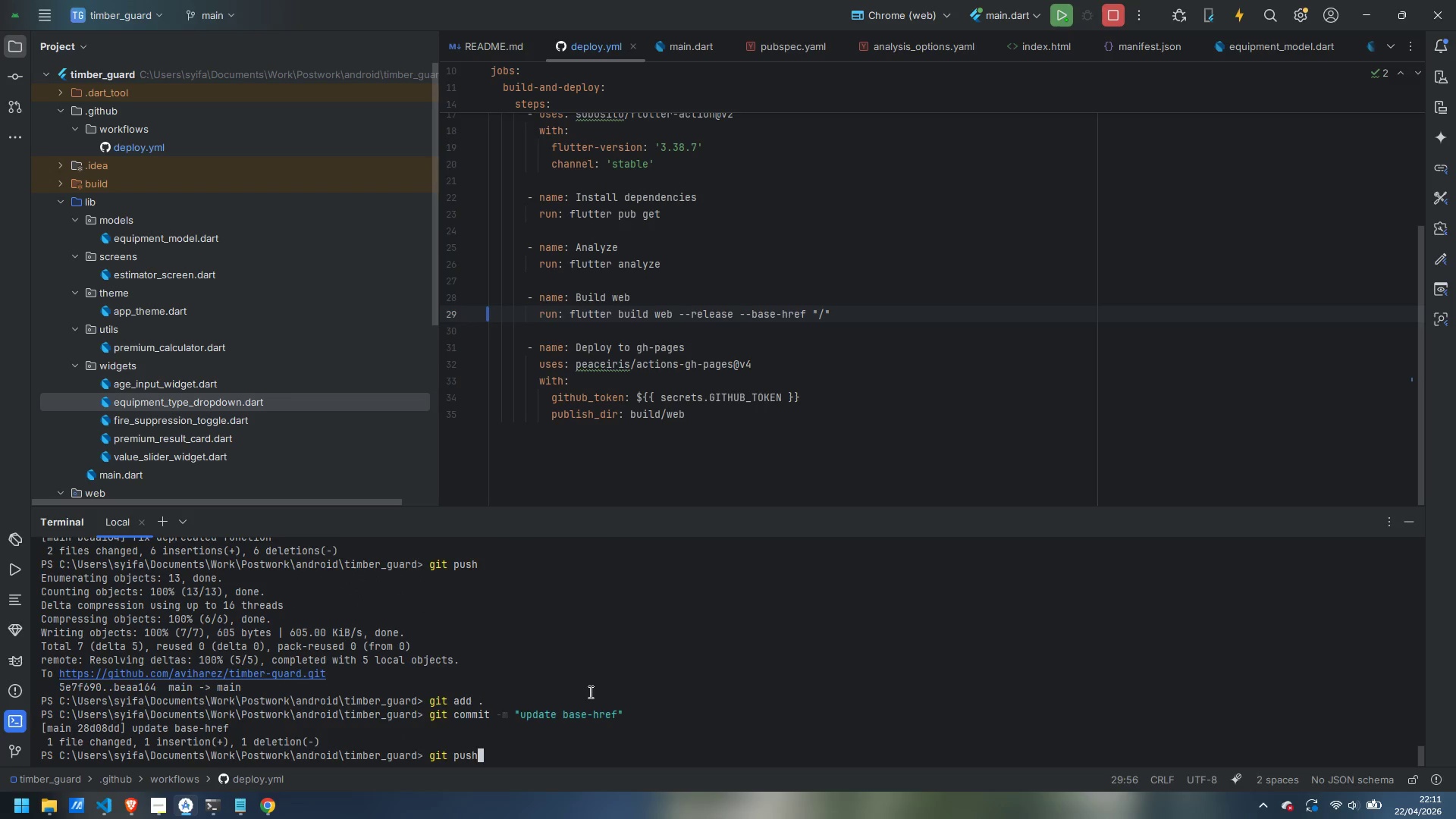 
key(Enter)
 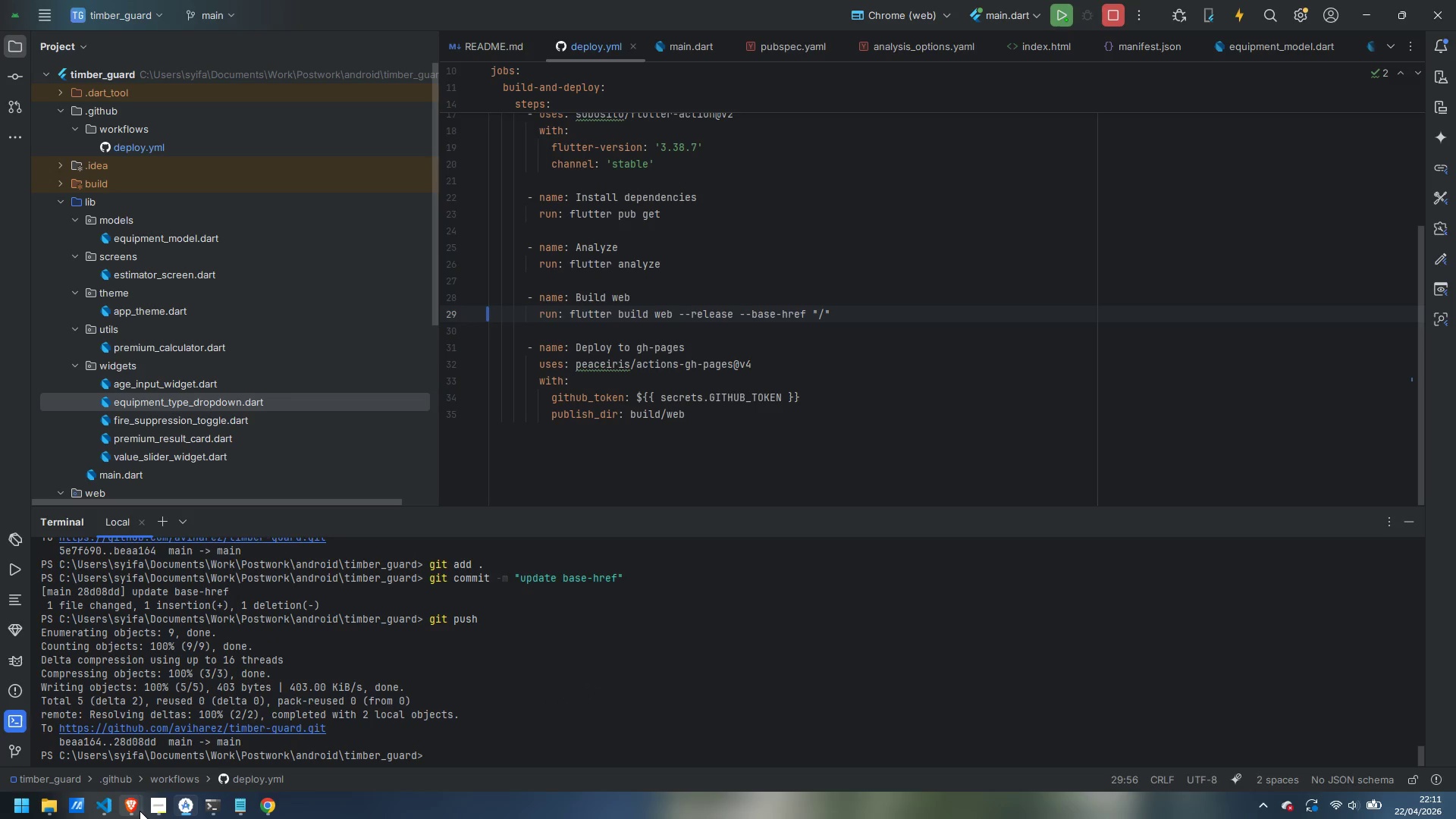 
left_click([246, 731])
 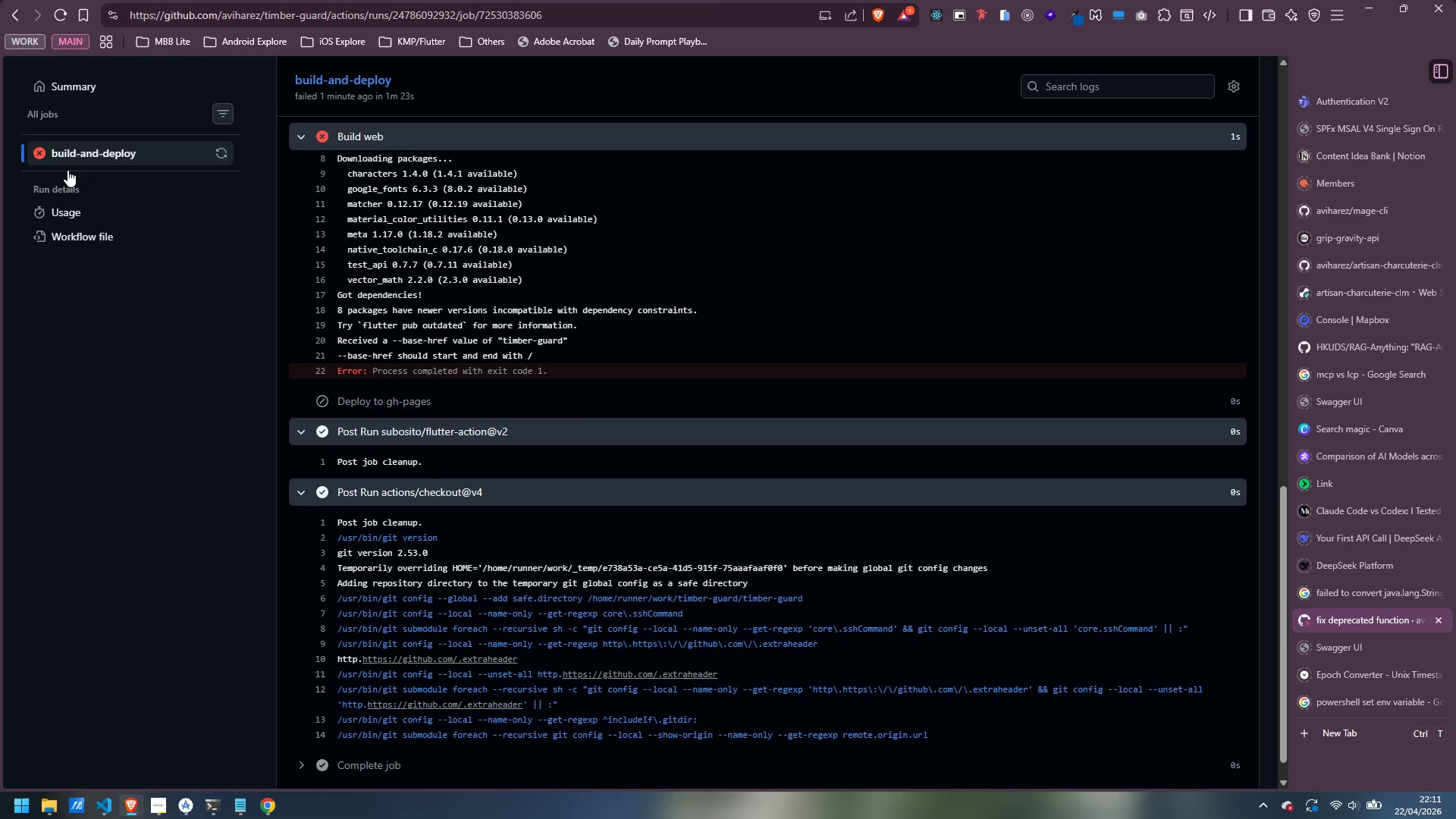 
scroll: coordinate [330, 515], scroll_direction: up, amount: 20.0
 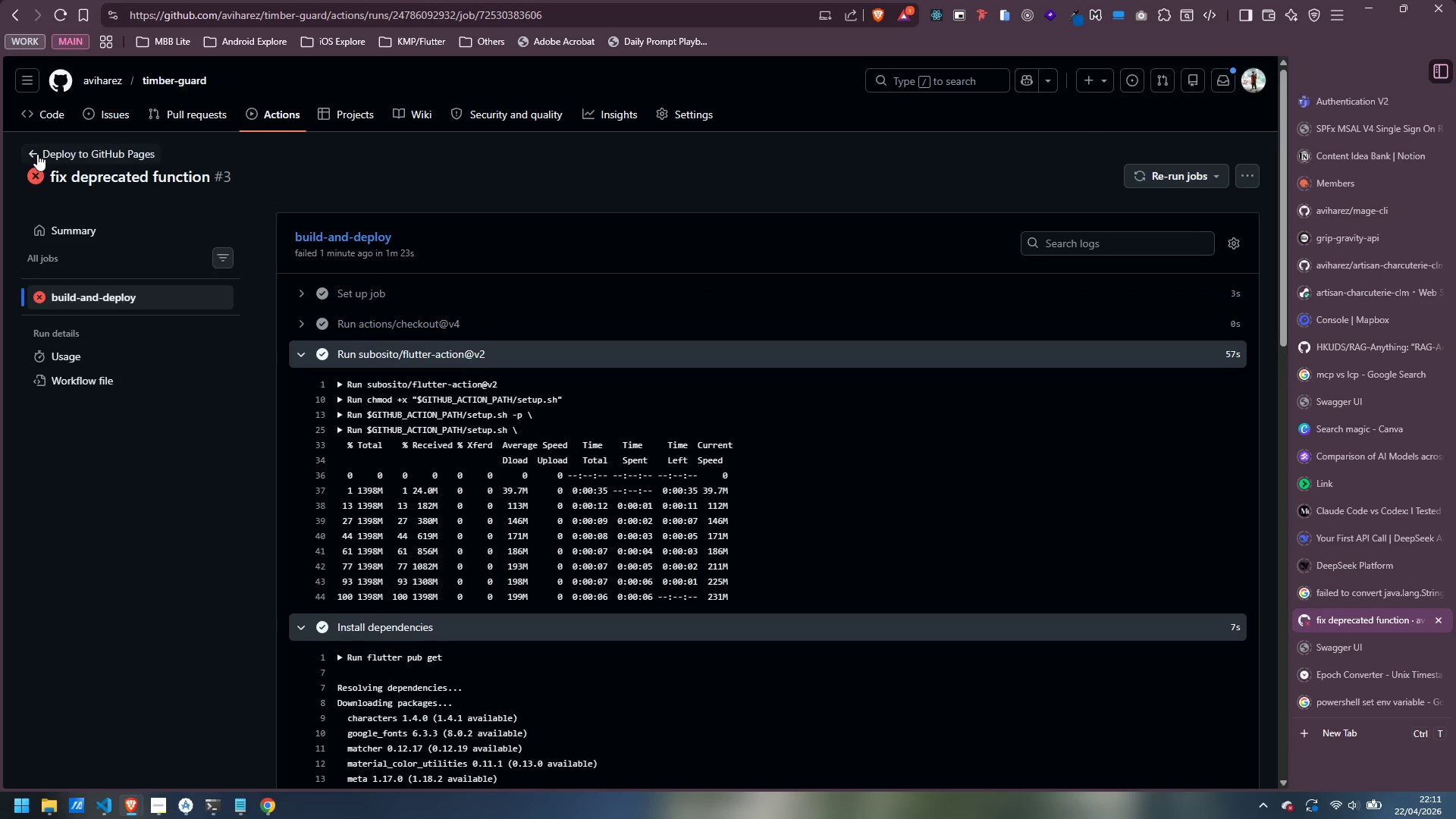 
left_click([38, 152])
 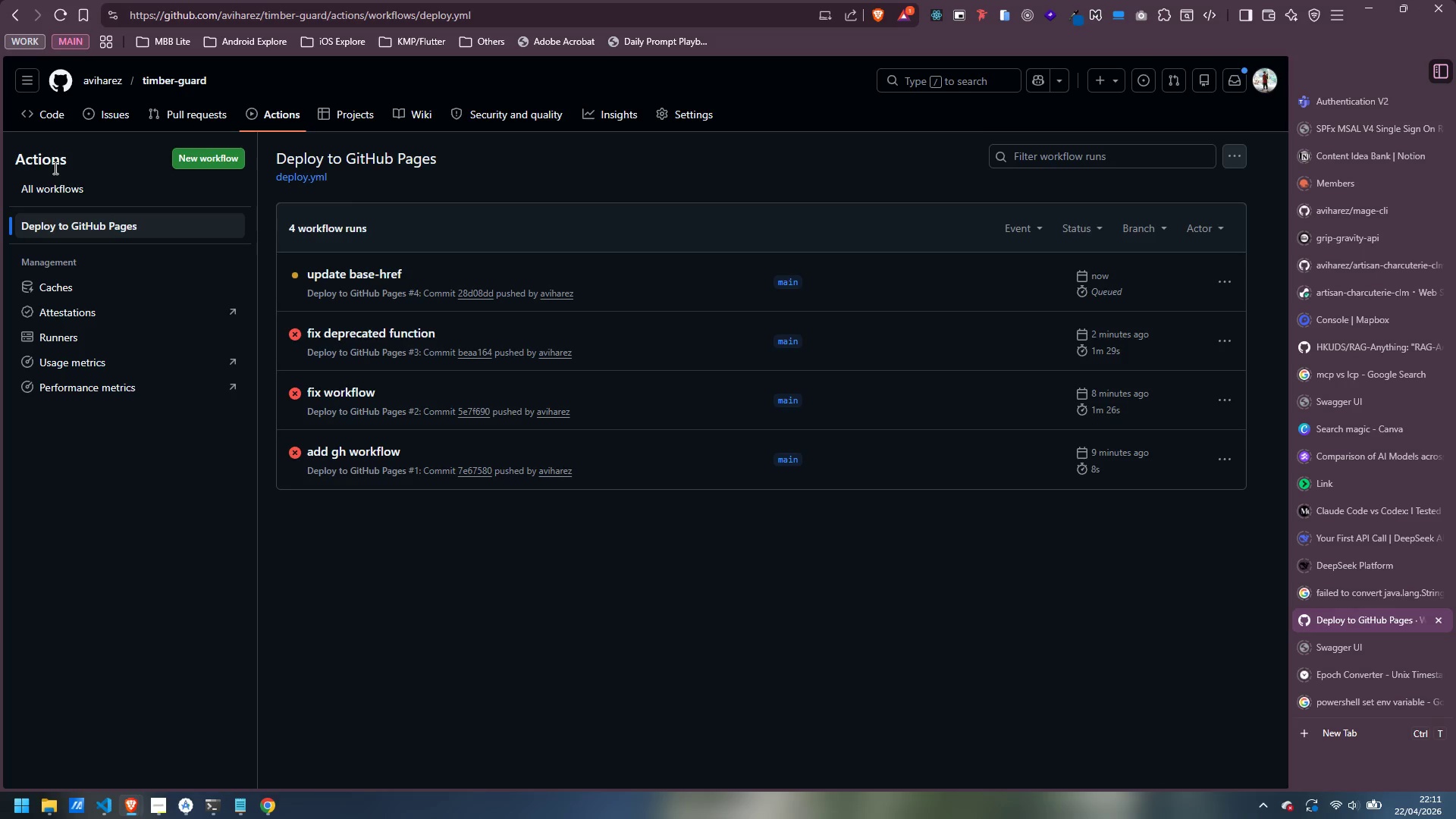 
wait(10.0)
 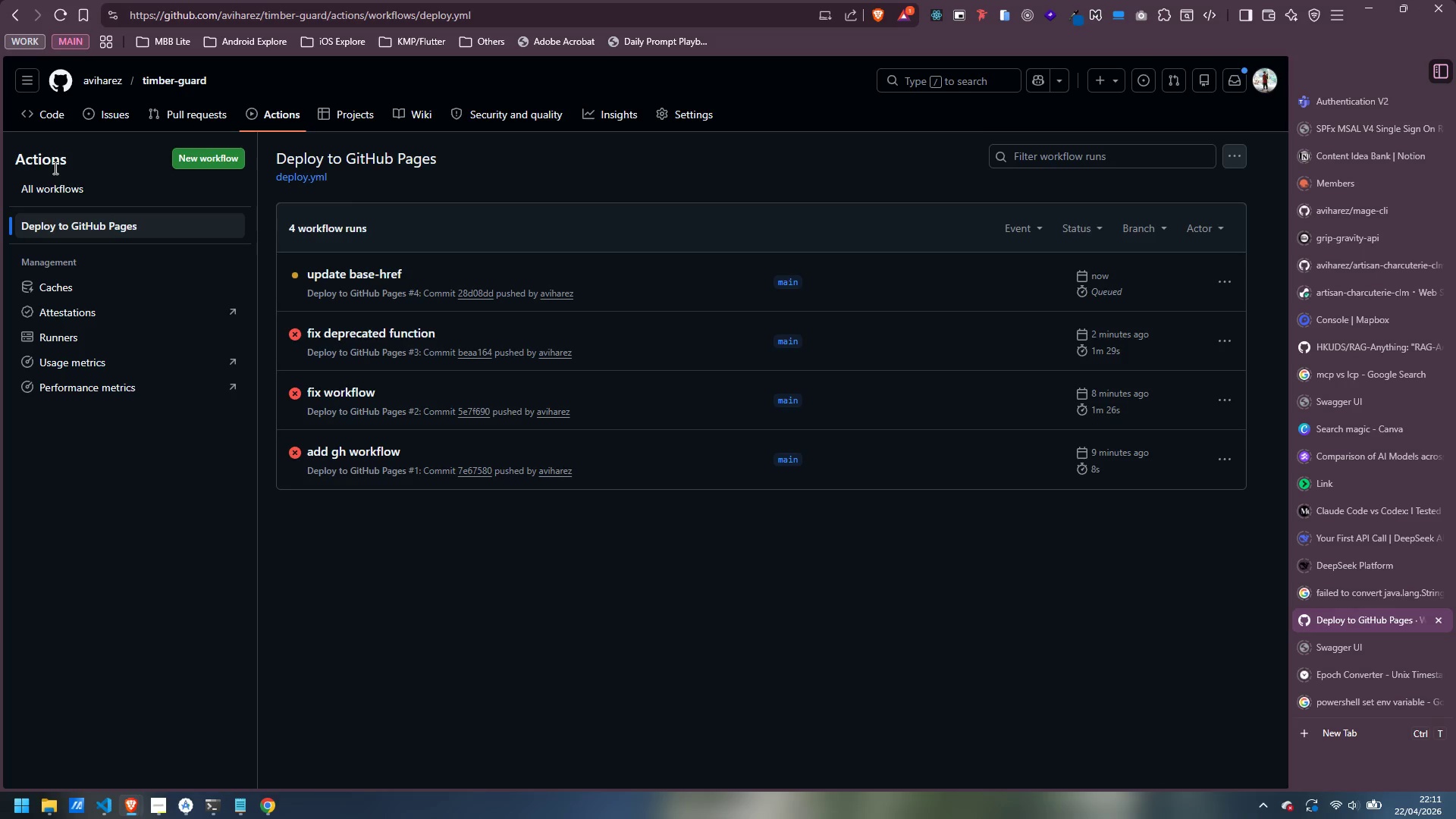 
left_click([338, 272])
 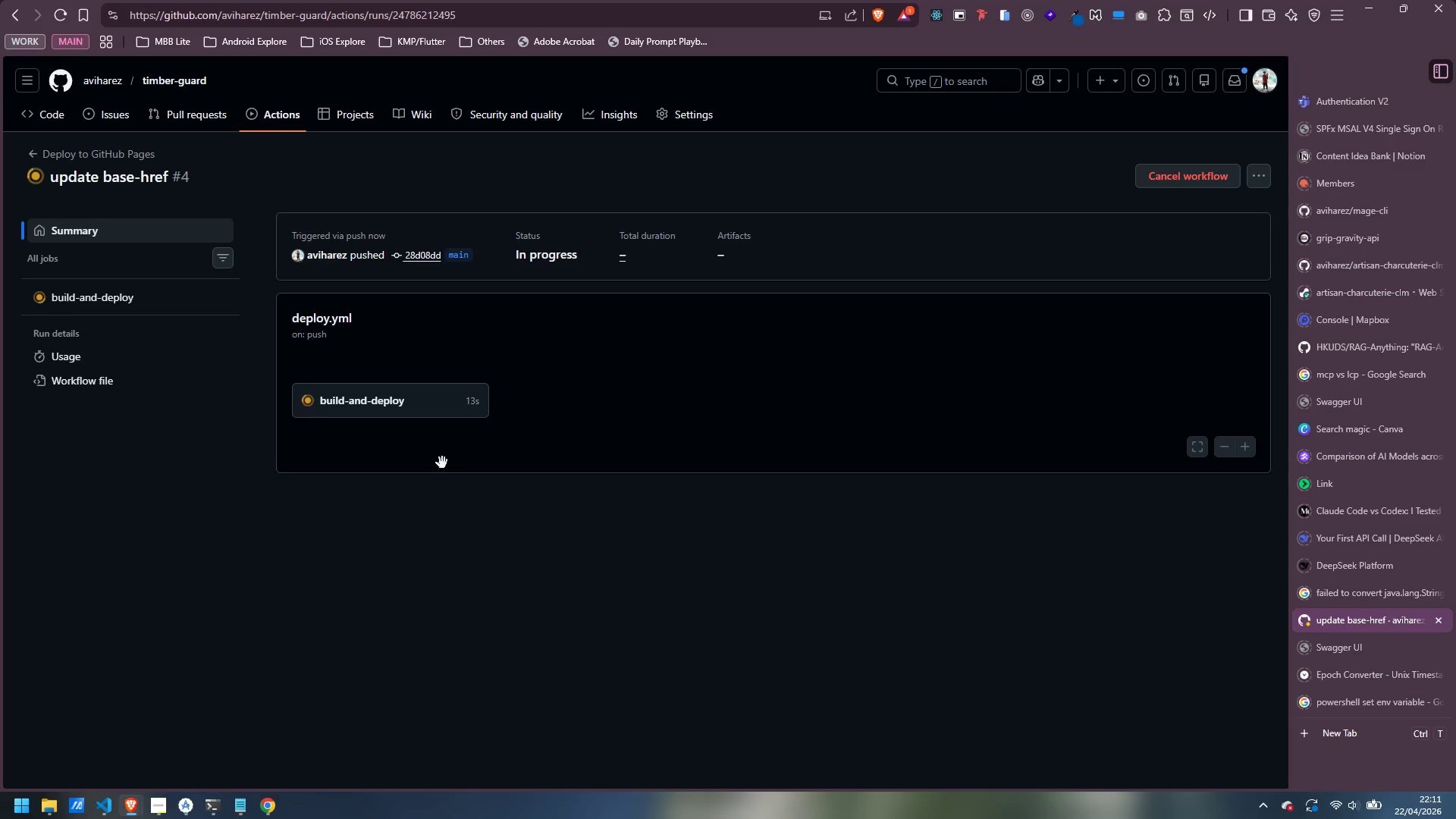 
left_click([387, 402])
 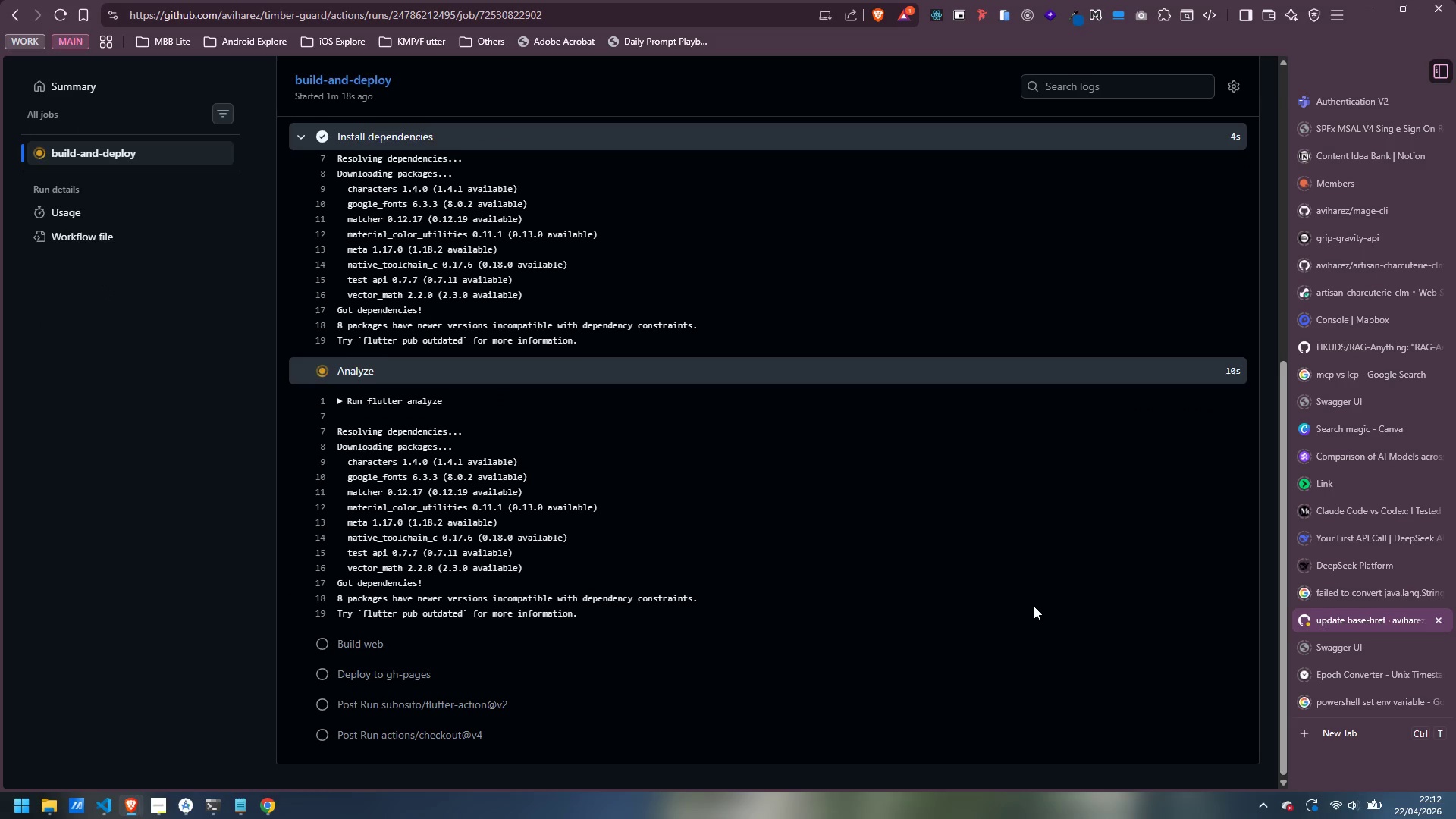 
wait(69.75)
 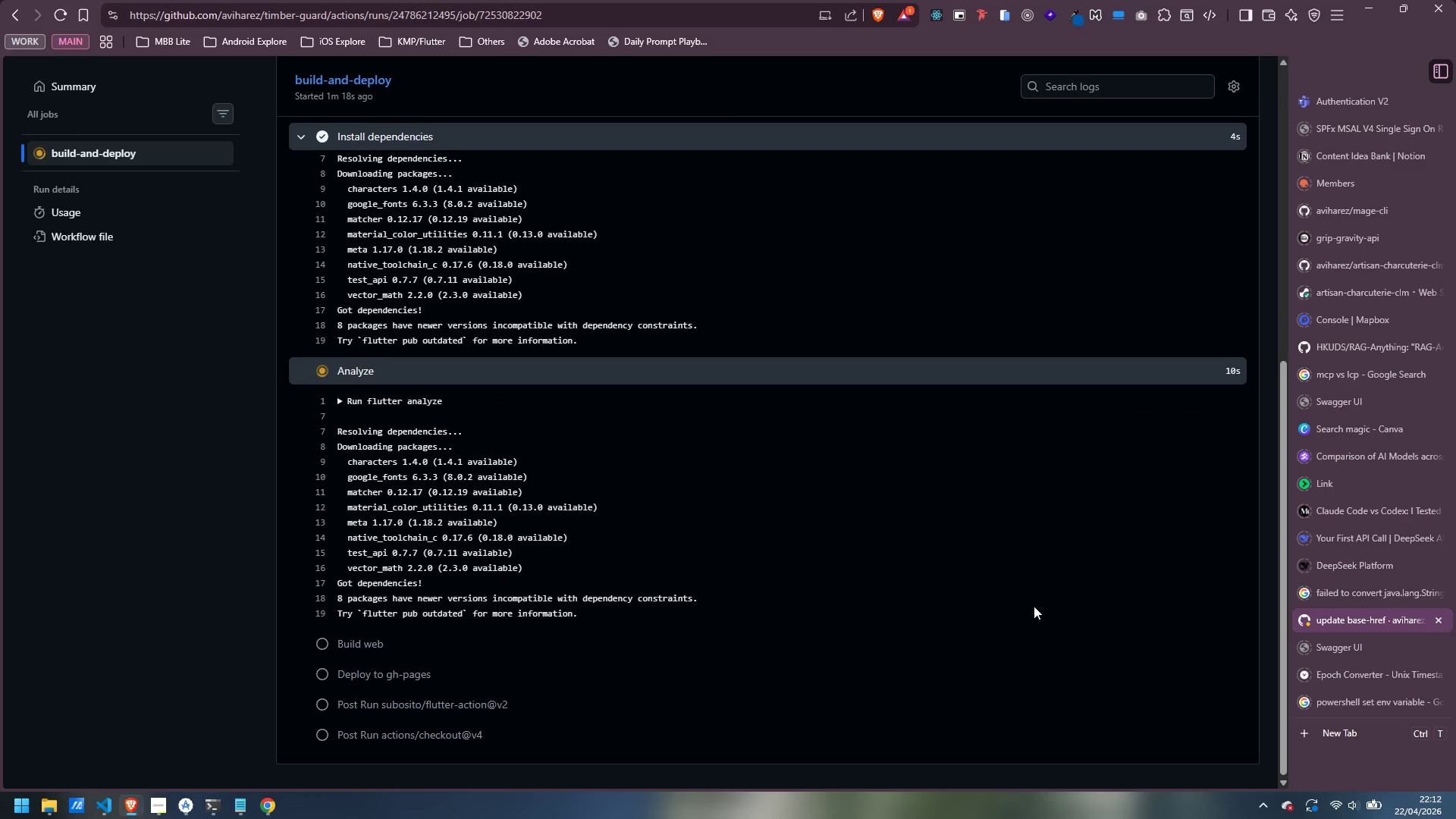 
scroll: coordinate [1014, 598], scroll_direction: up, amount: 2.0
 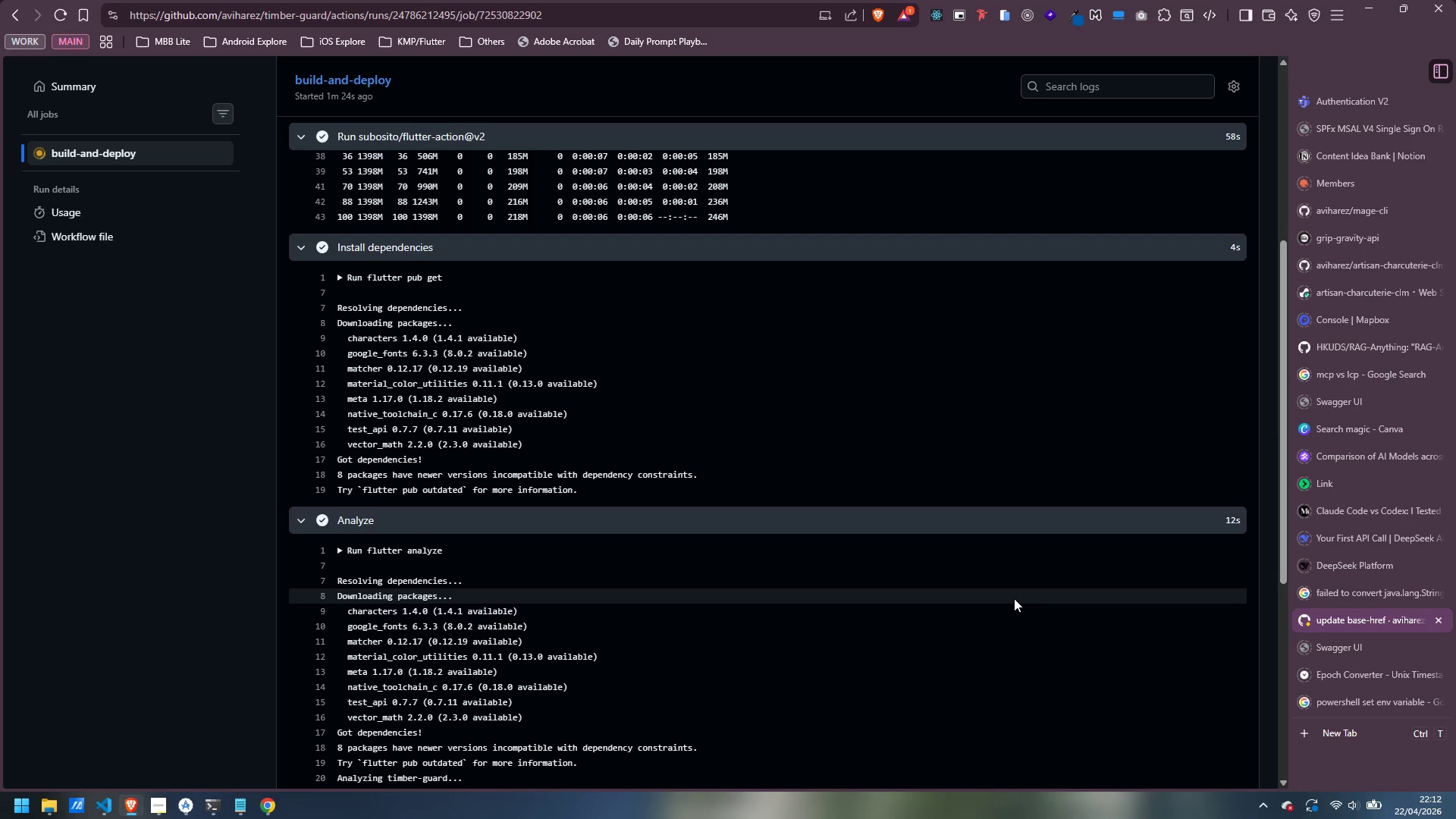 
scroll: coordinate [1014, 598], scroll_direction: down, amount: 3.0
 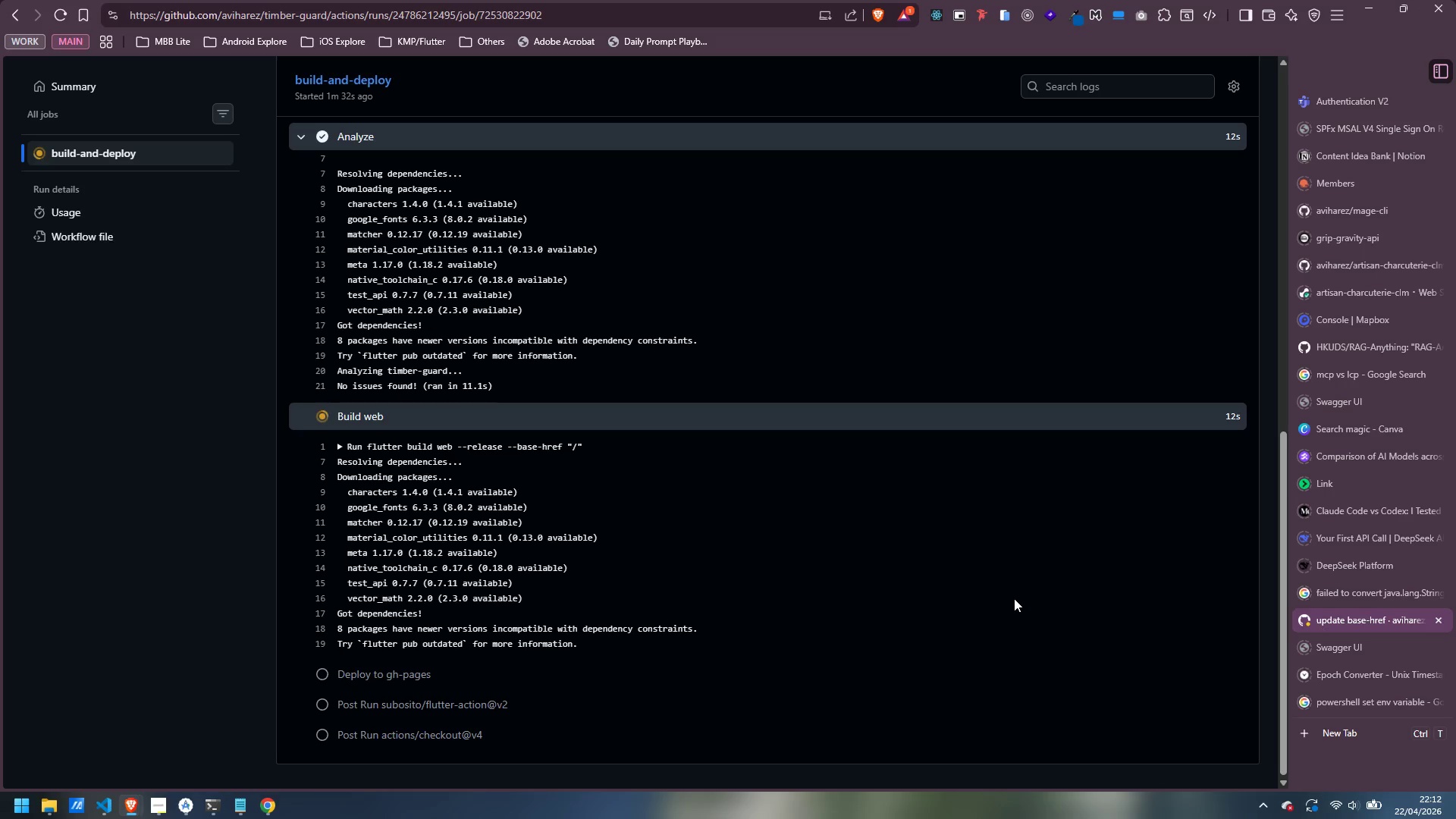 
wait(6.52)
 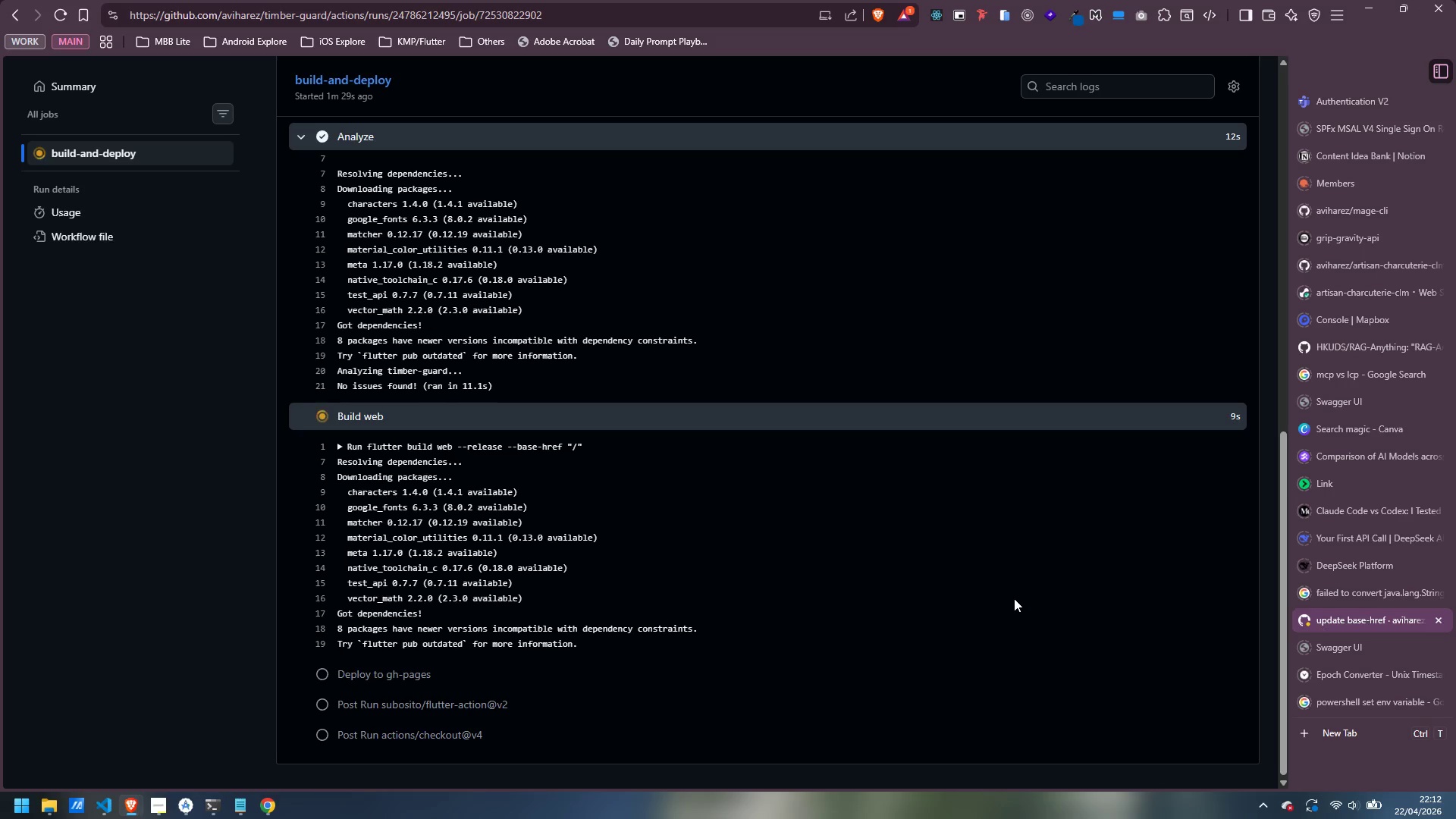 
scroll: coordinate [1002, 604], scroll_direction: up, amount: 9.0
 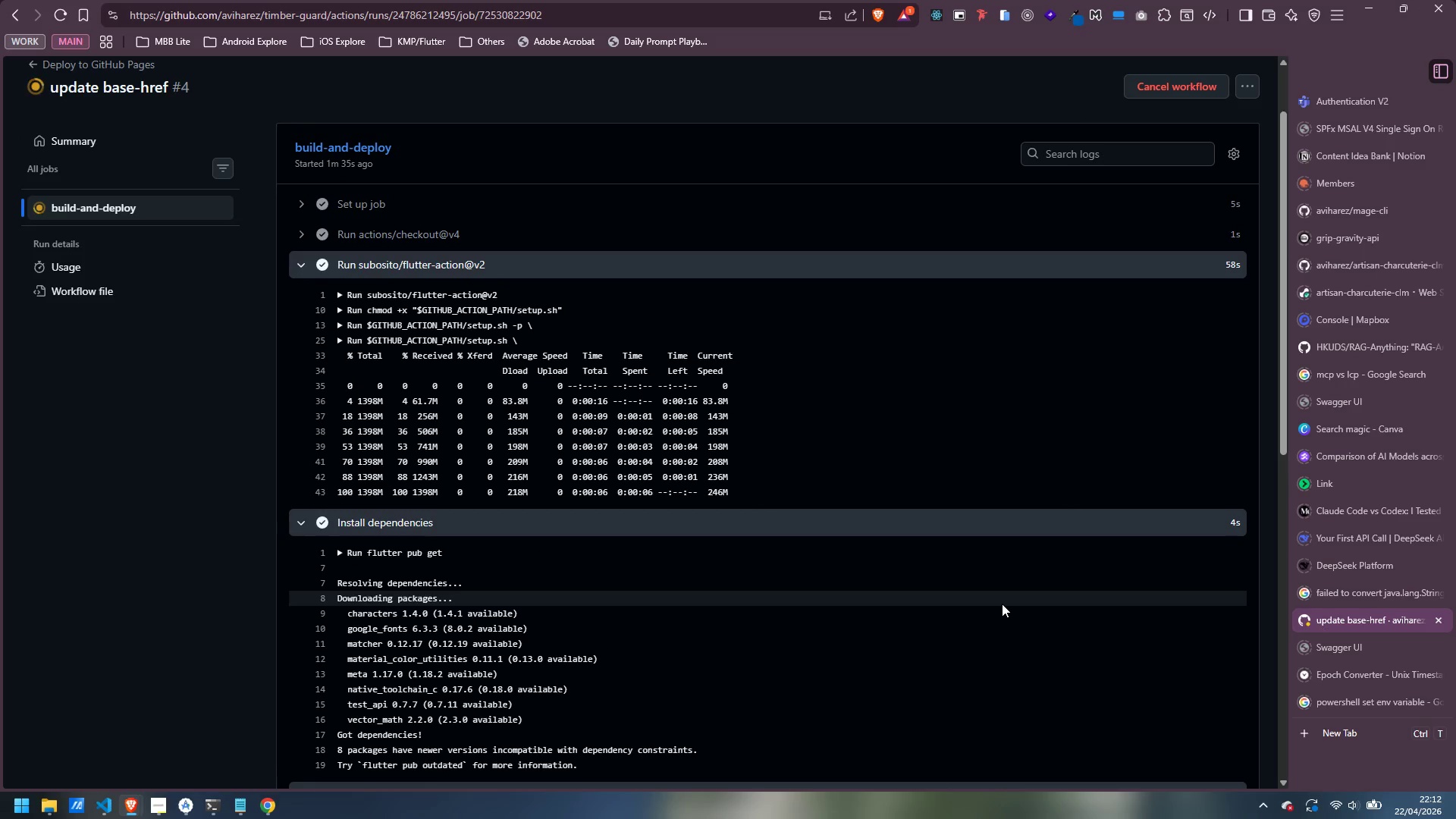 
scroll: coordinate [955, 544], scroll_direction: down, amount: 14.0
 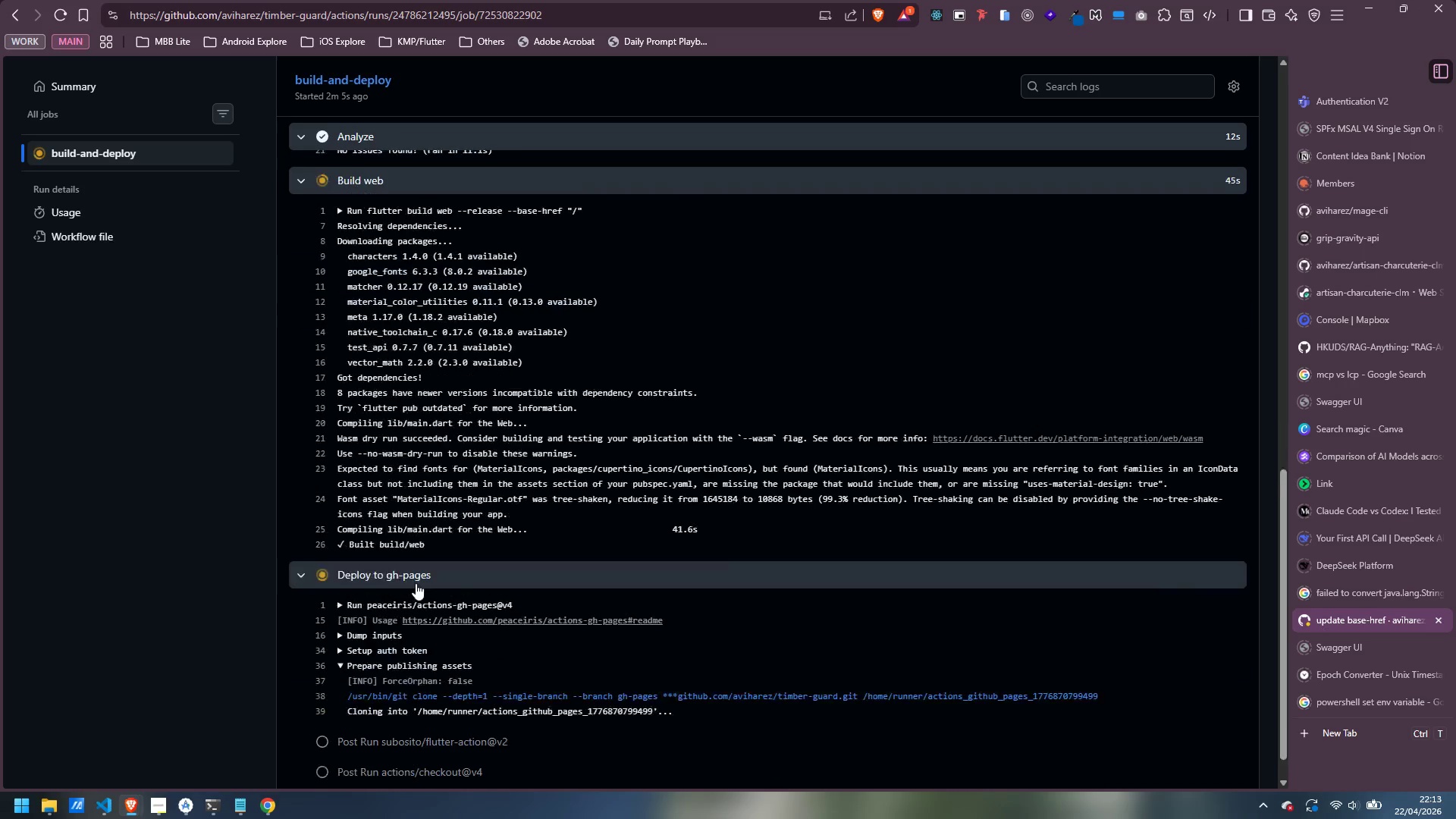 
wait(33.28)
 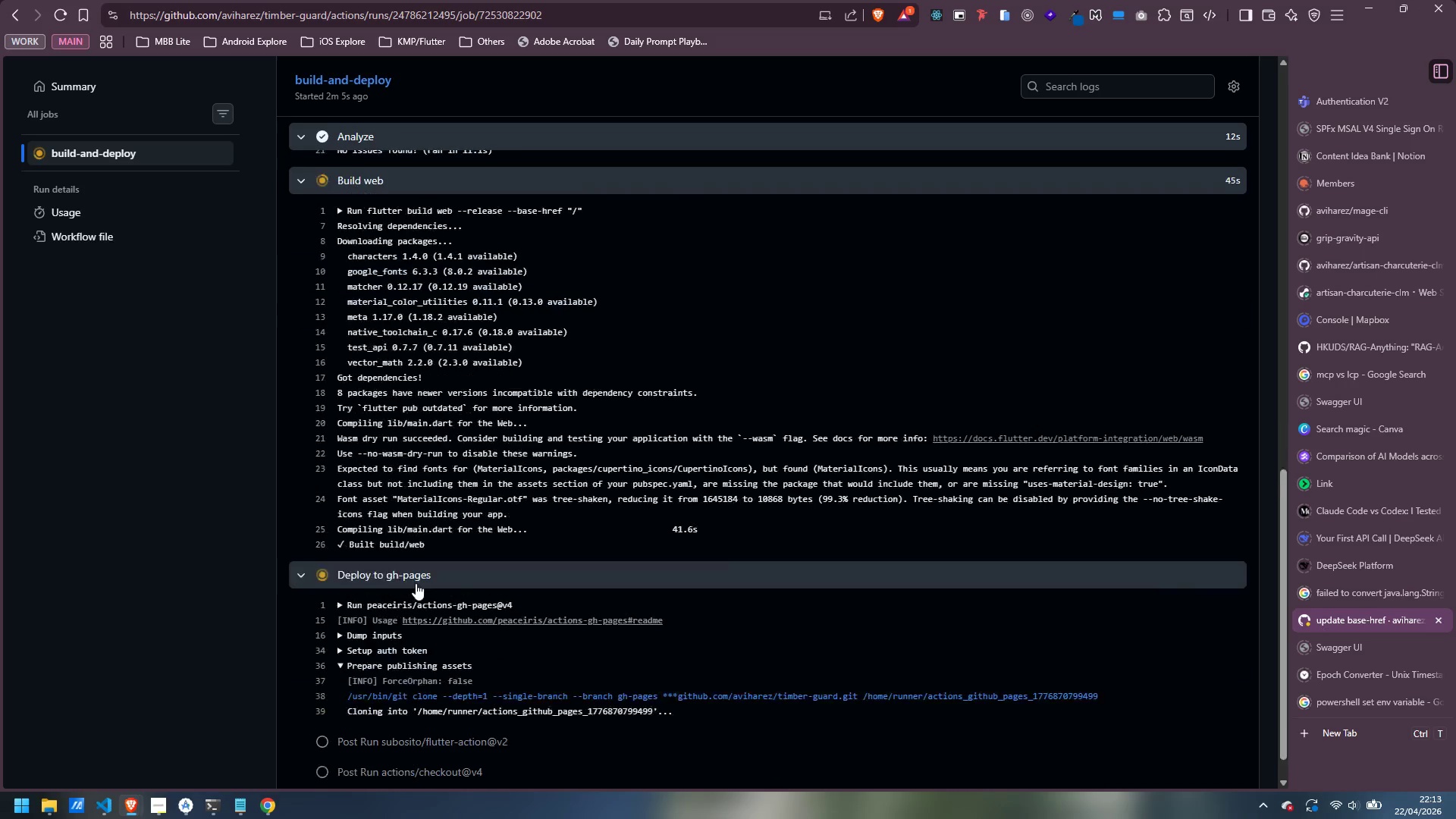 
scroll: coordinate [736, 639], scroll_direction: up, amount: 6.0
 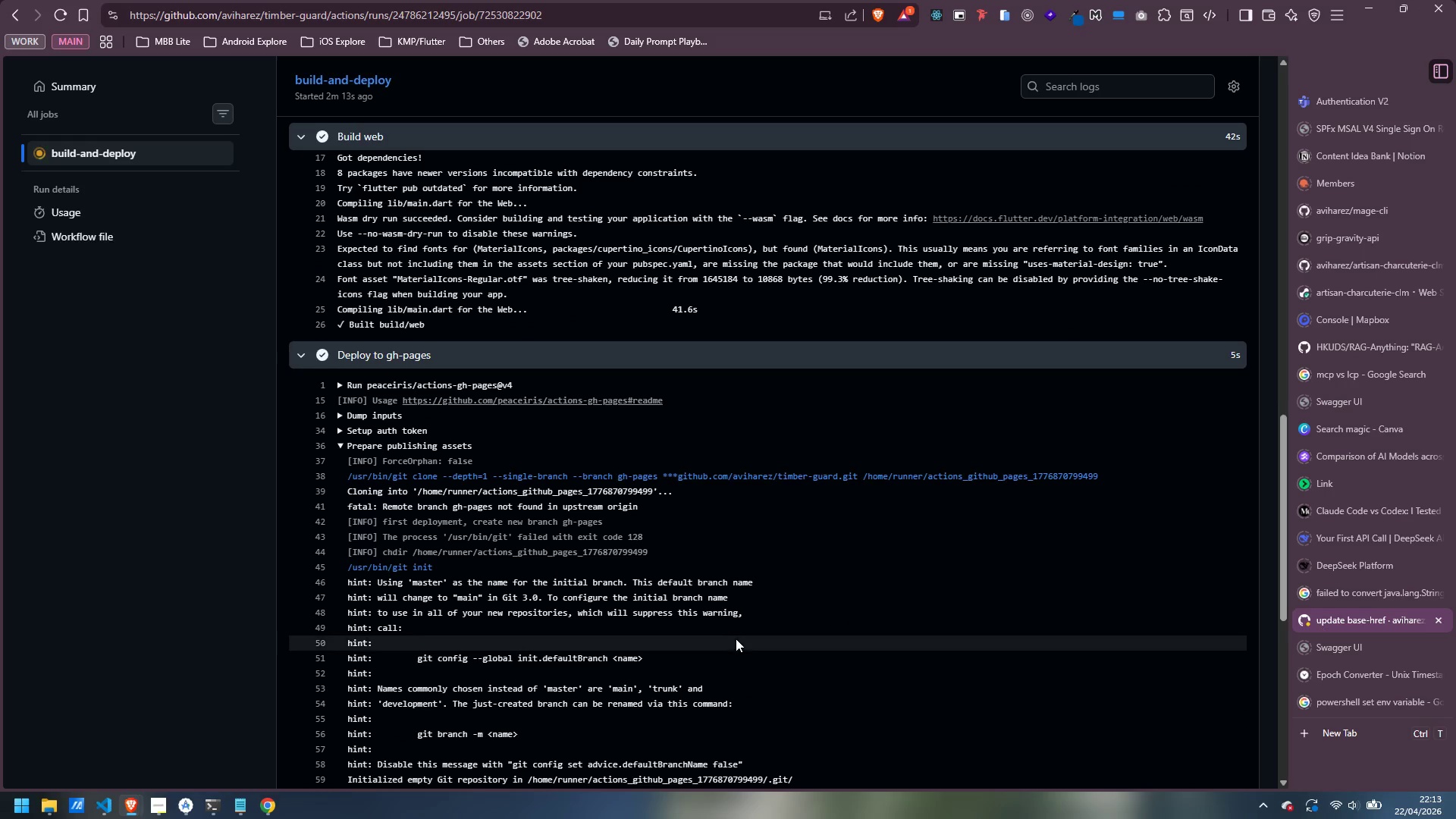 
scroll: coordinate [742, 548], scroll_direction: down, amount: 11.0
 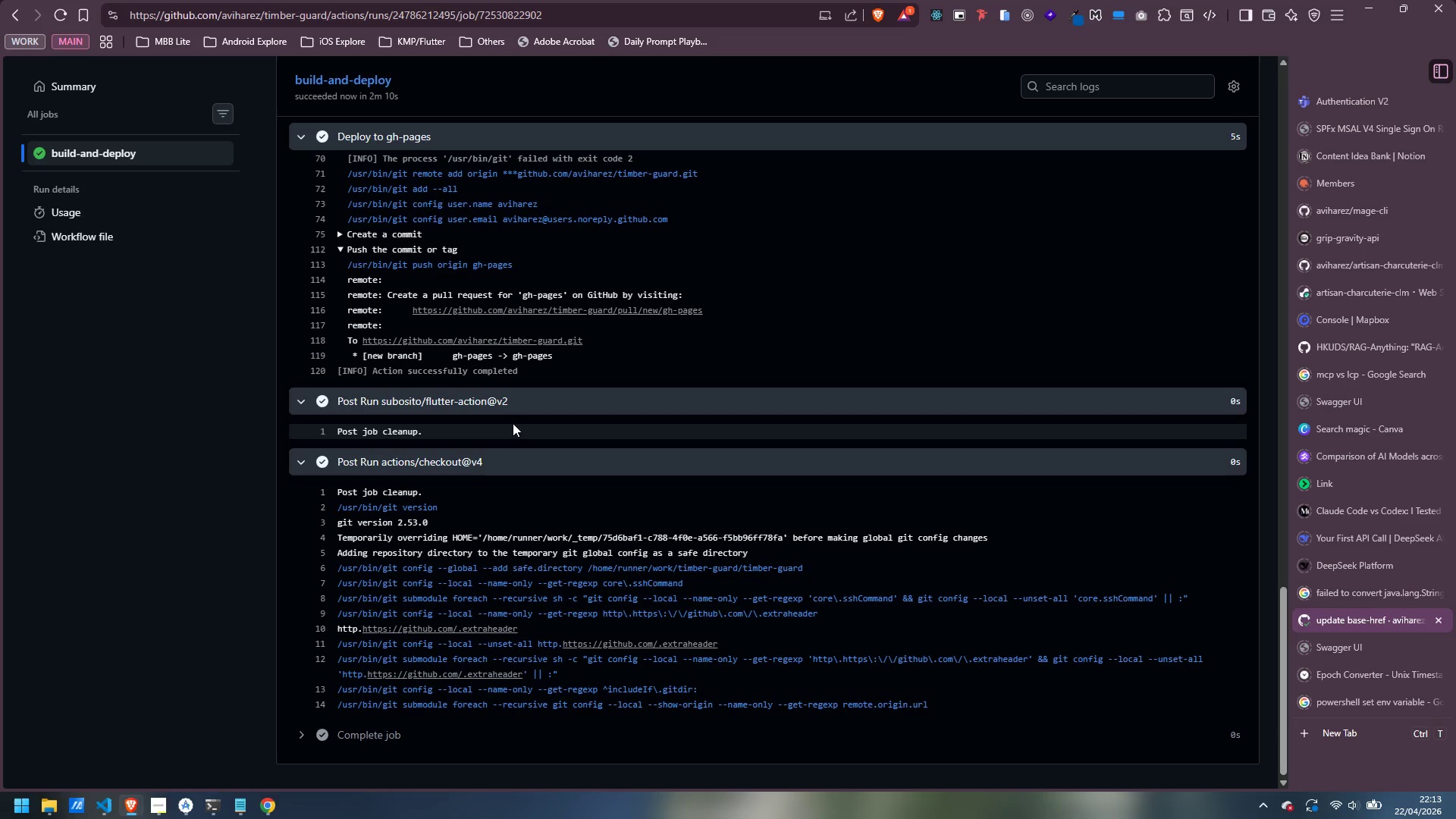 
wait(5.06)
 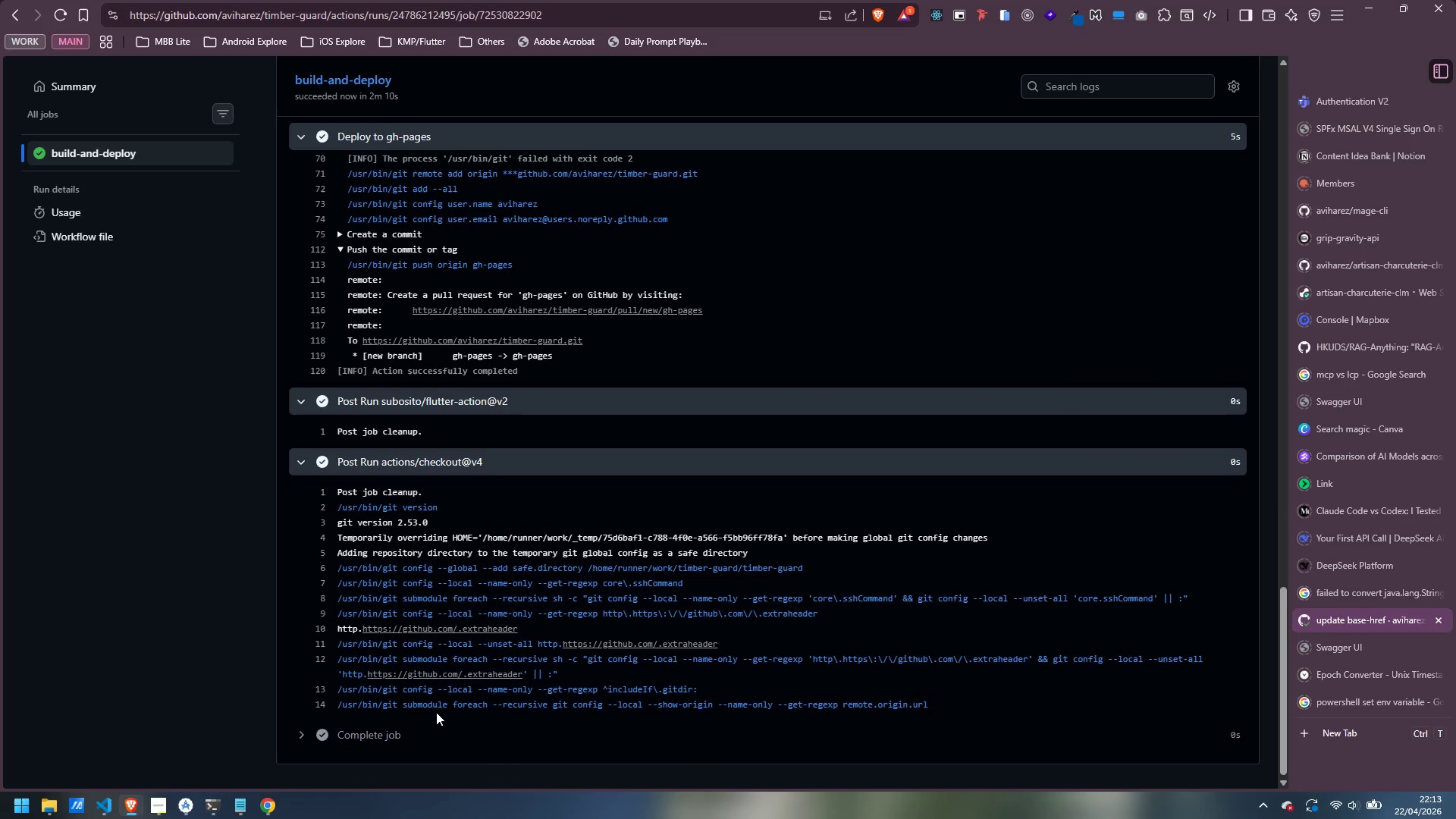 
scroll: coordinate [226, 625], scroll_direction: up, amount: 32.0
 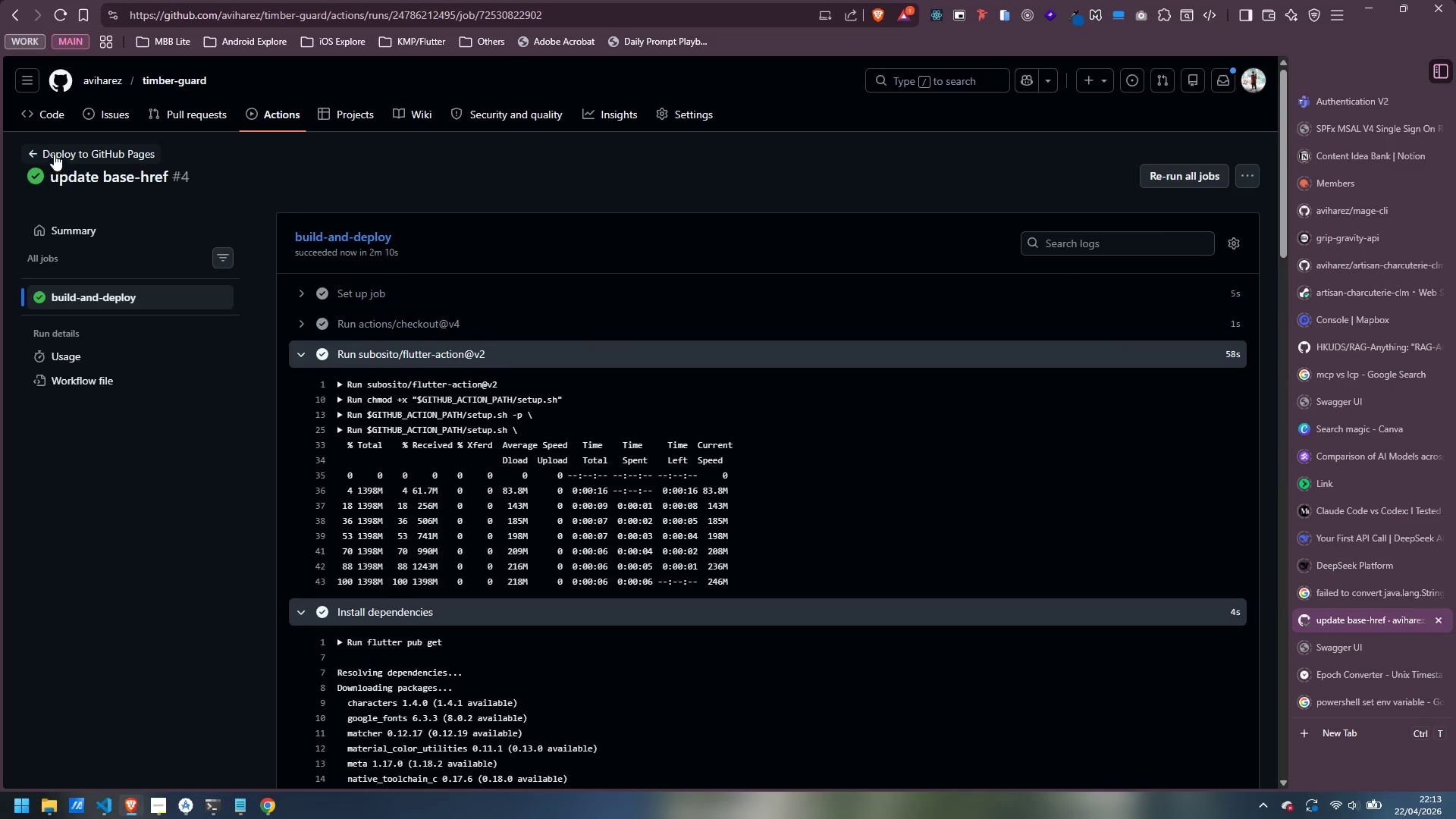 
left_click([37, 153])
 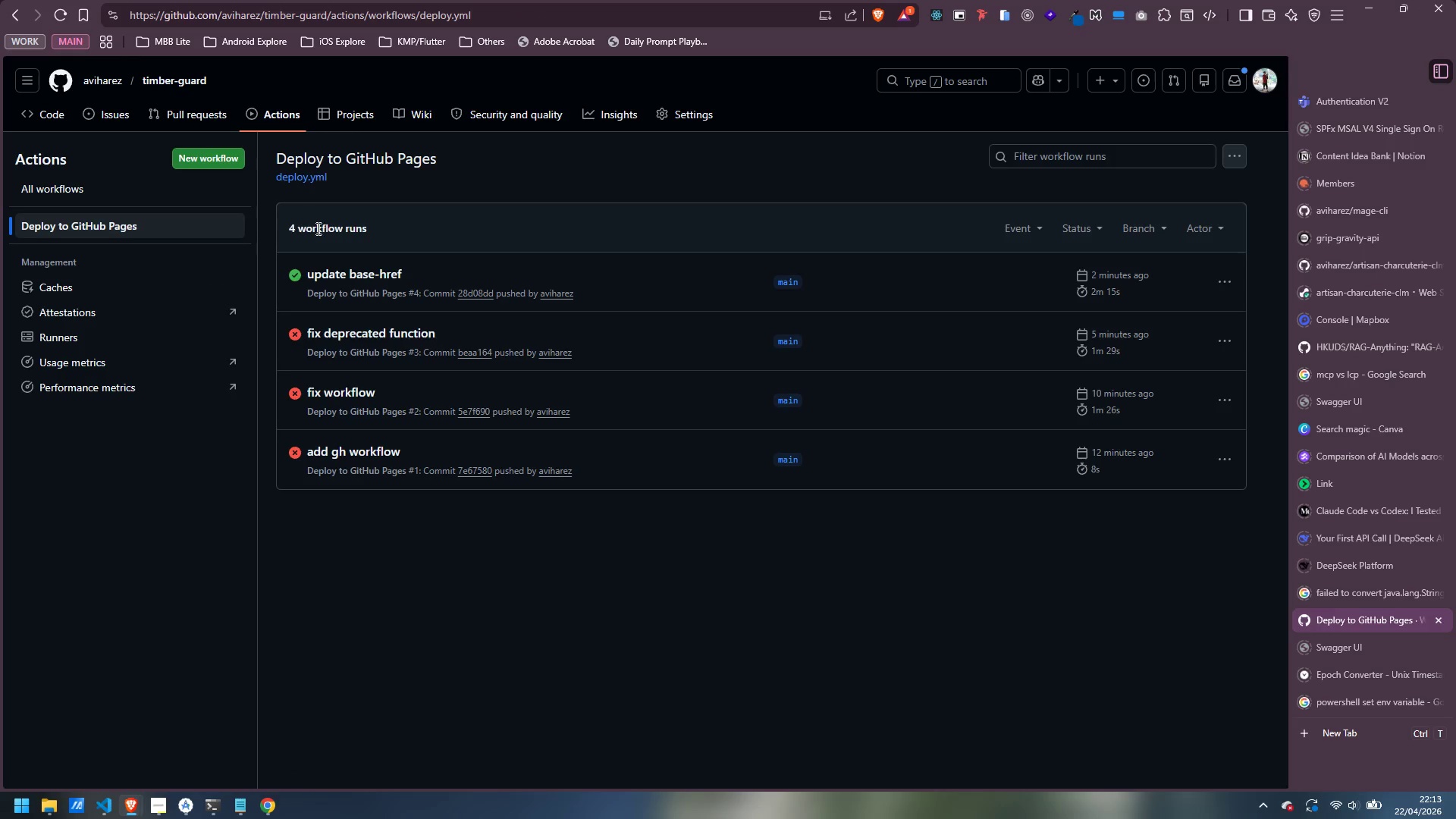 
left_click([351, 274])
 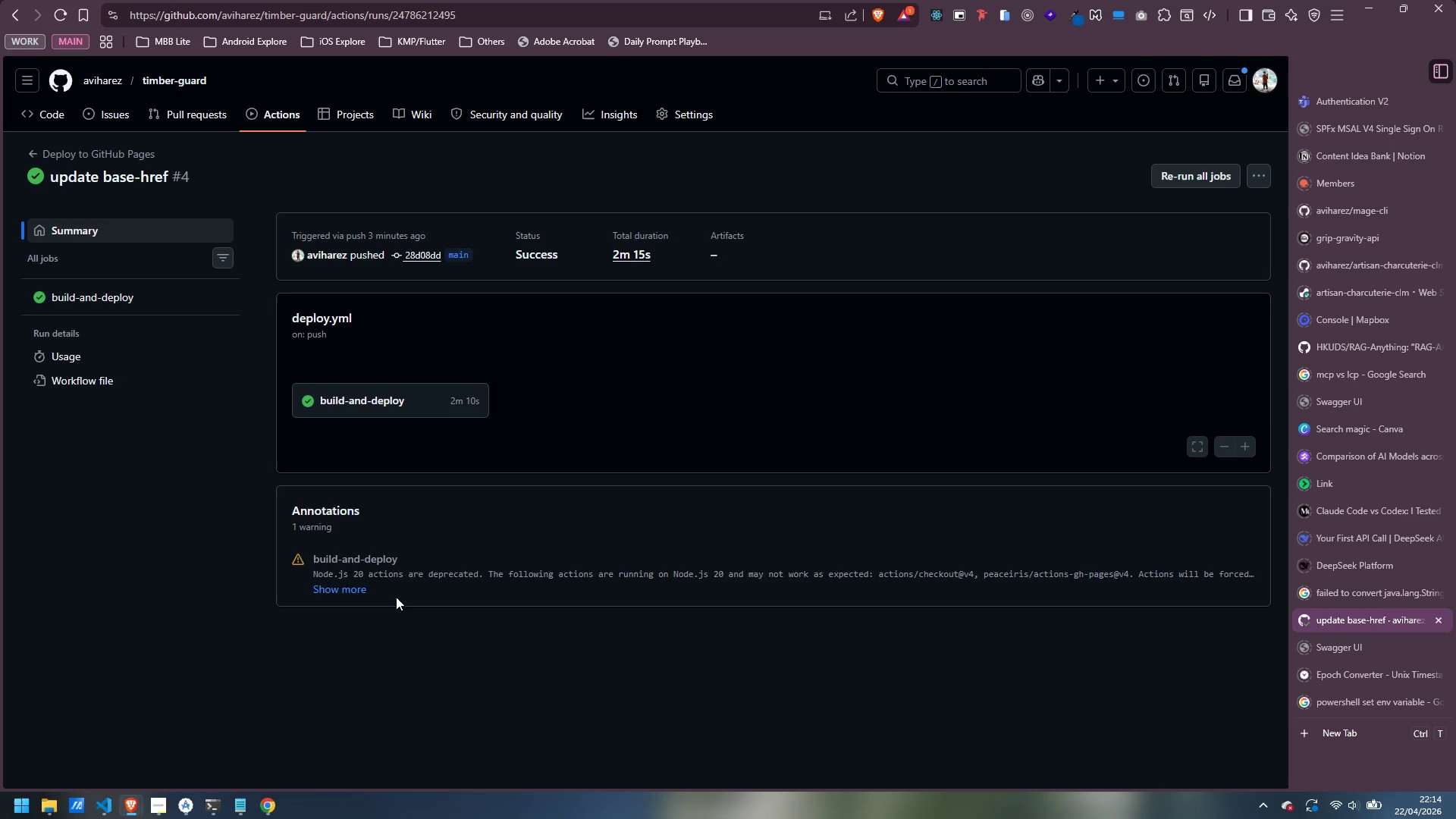 
wait(21.17)
 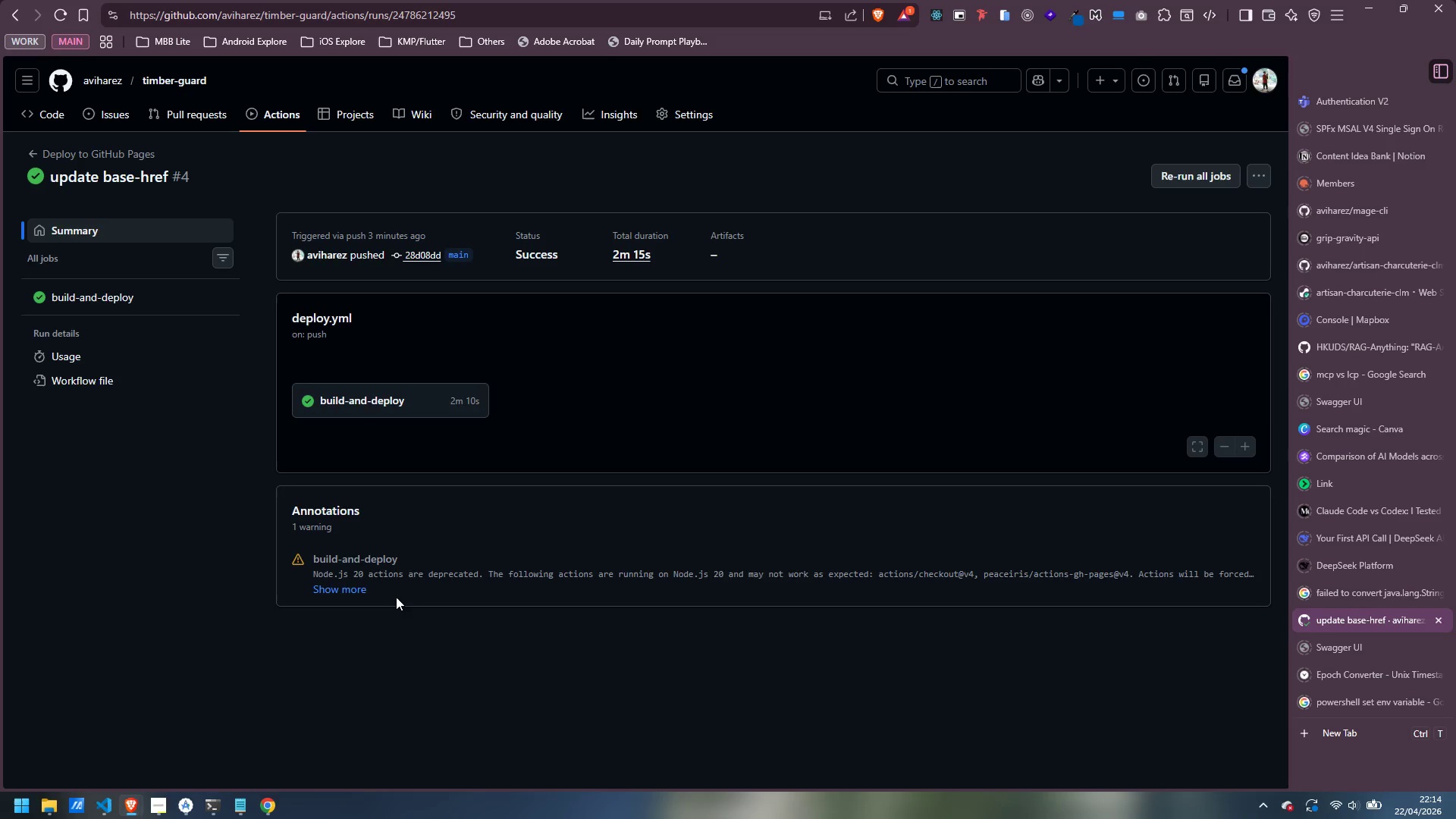 
left_click([52, 114])
 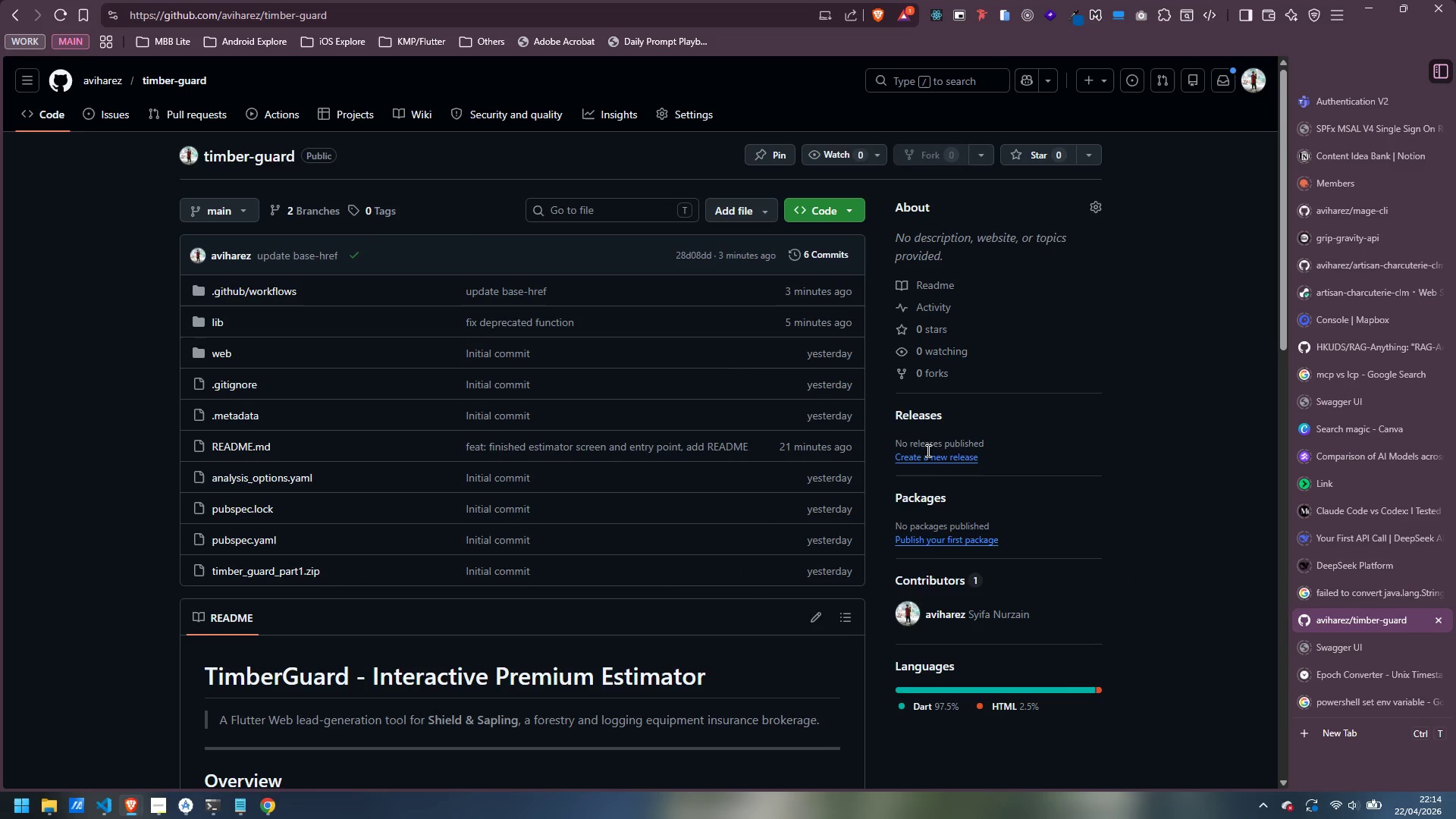 
wait(5.33)
 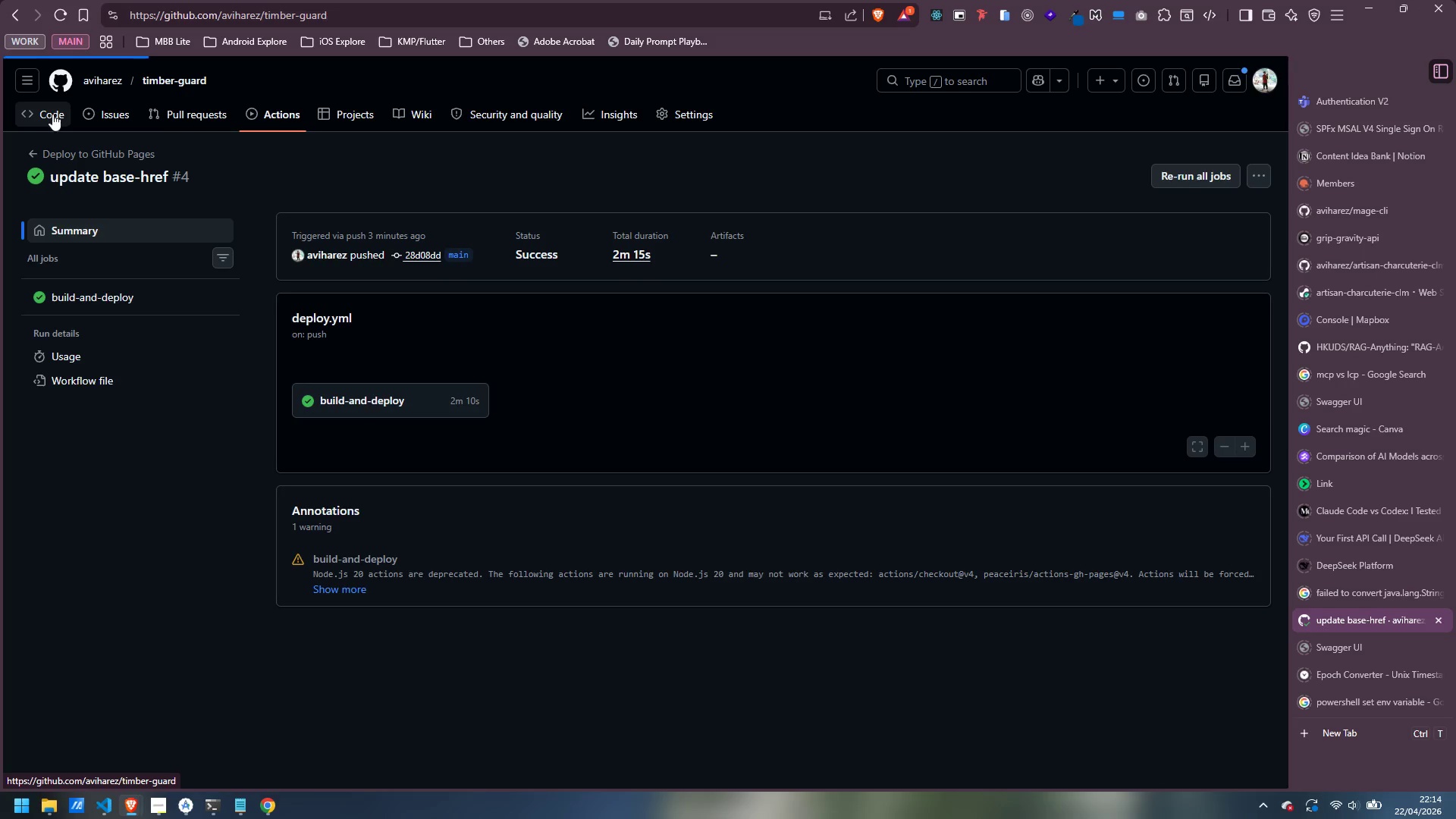 
scroll: coordinate [297, 536], scroll_direction: up, amount: 2.0
 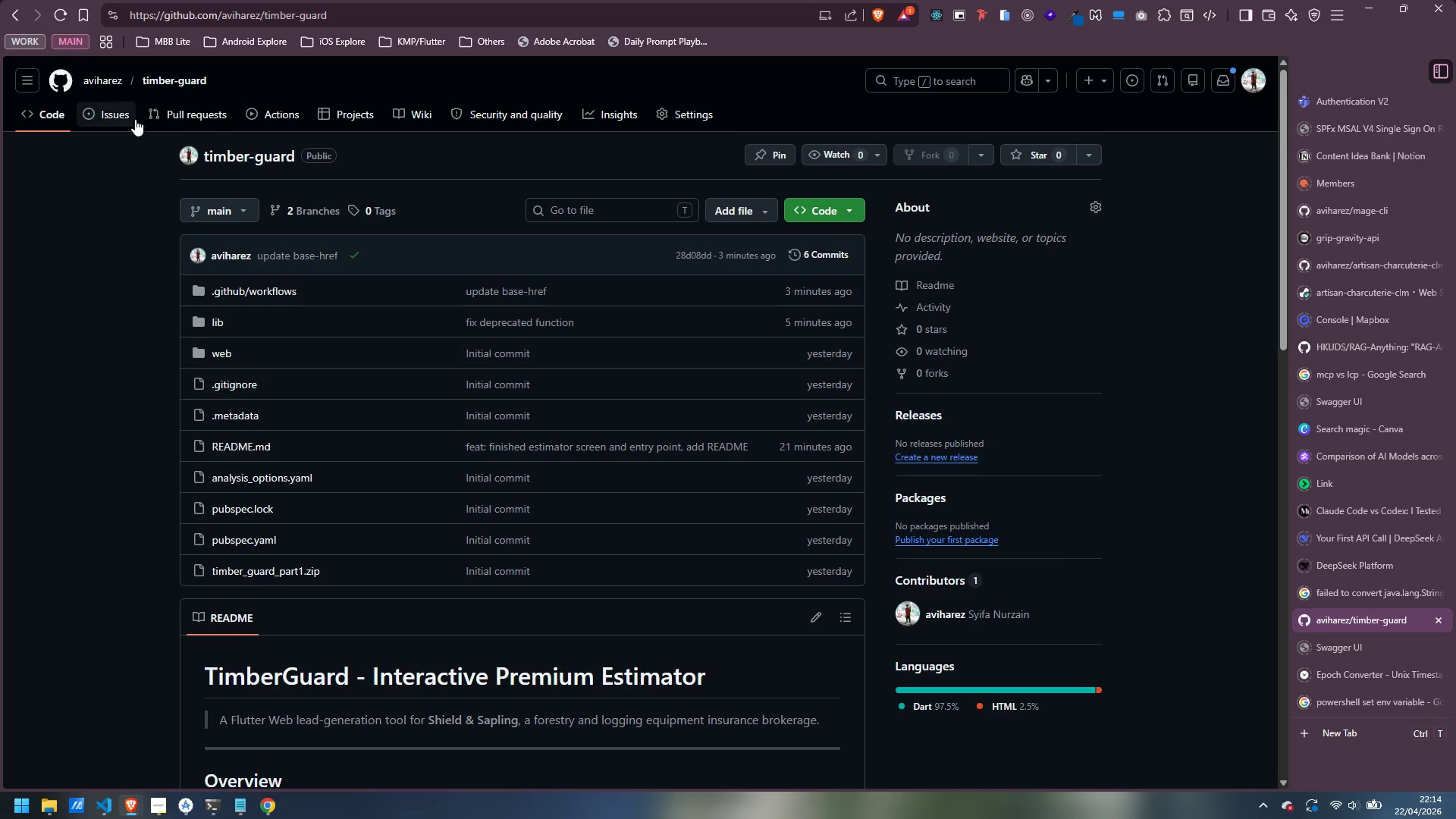 
left_click([111, 77])
 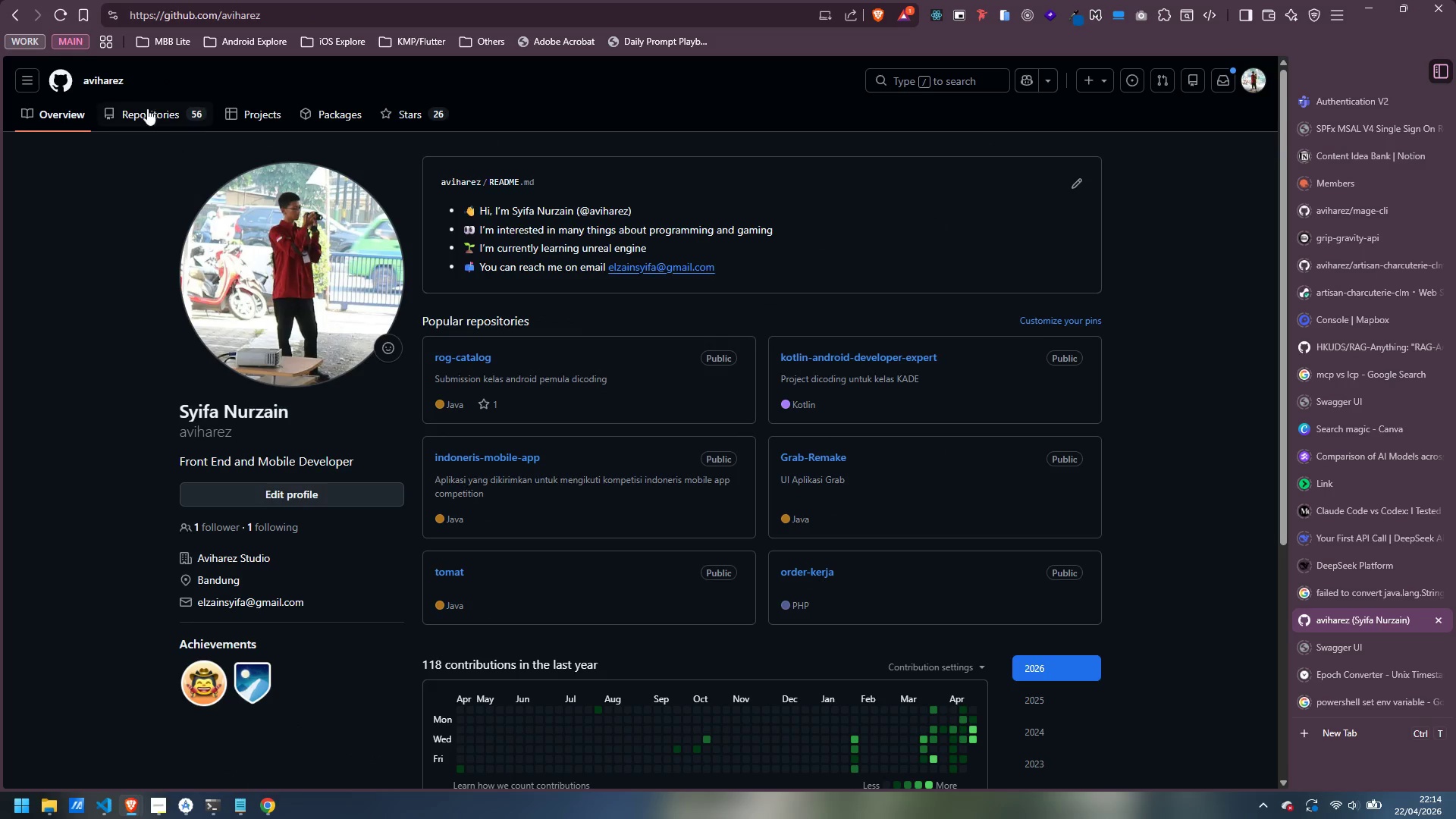 
left_click([149, 119])
 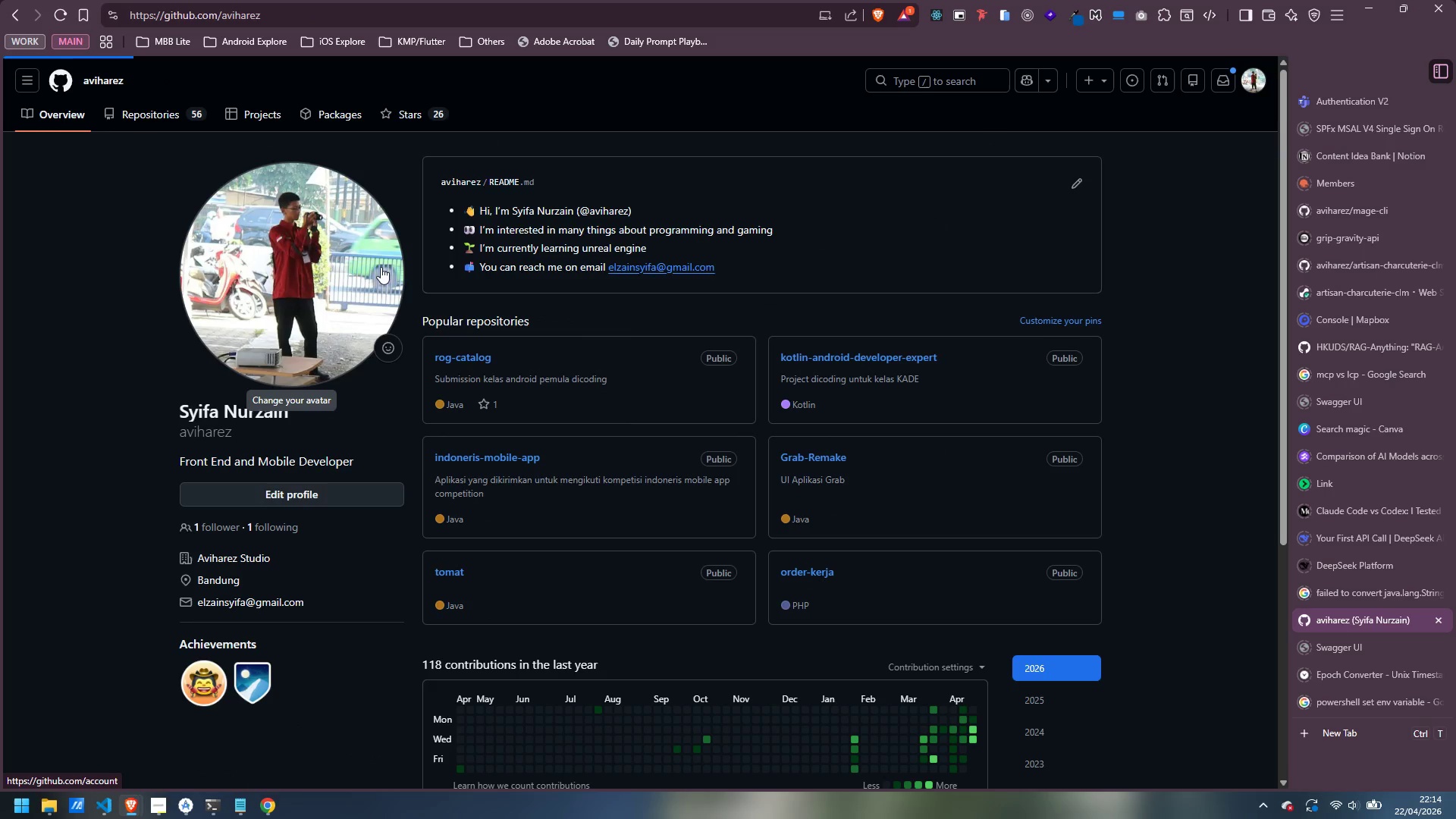 
mouse_move([463, 358])
 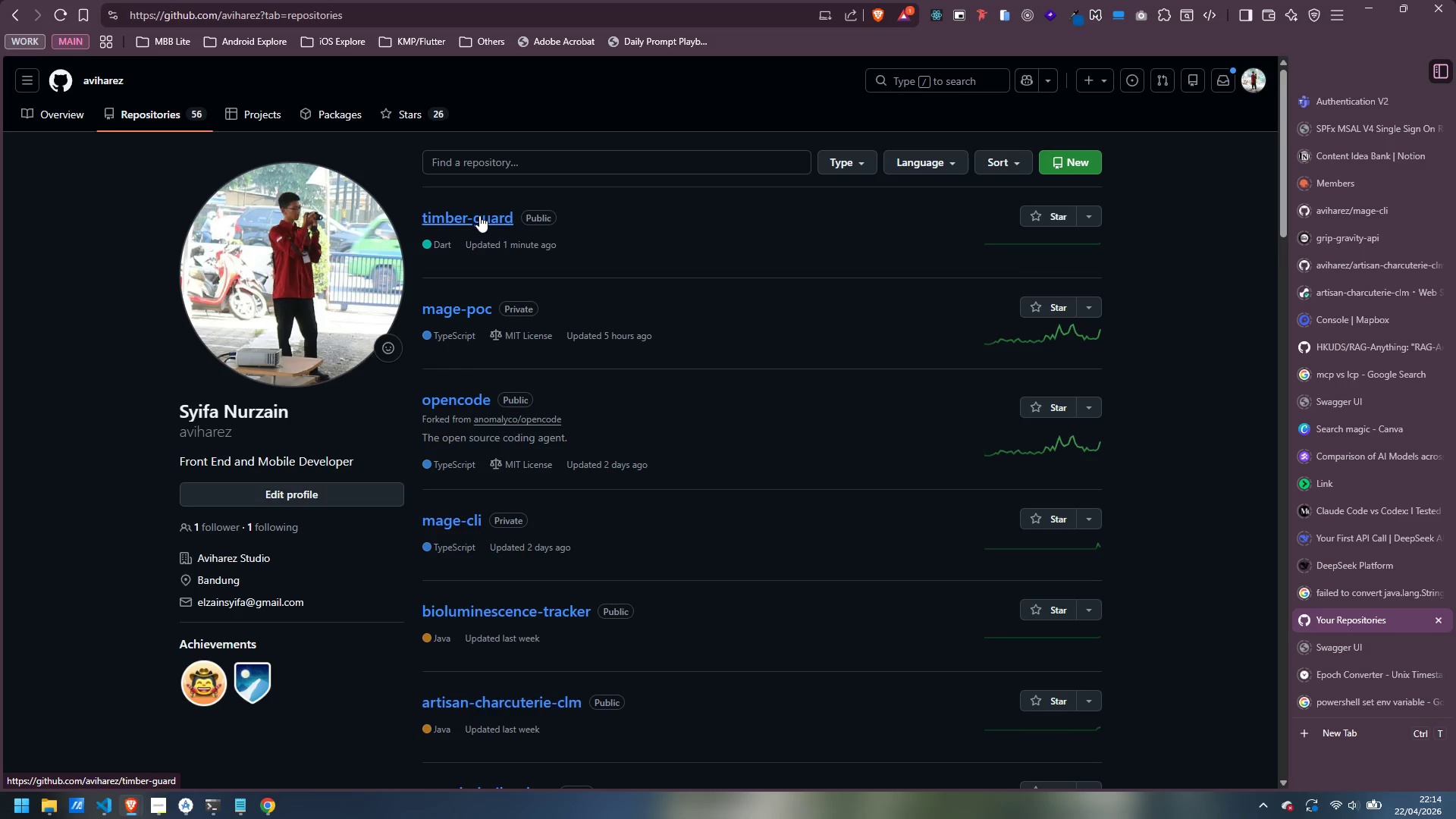 
left_click([479, 215])
 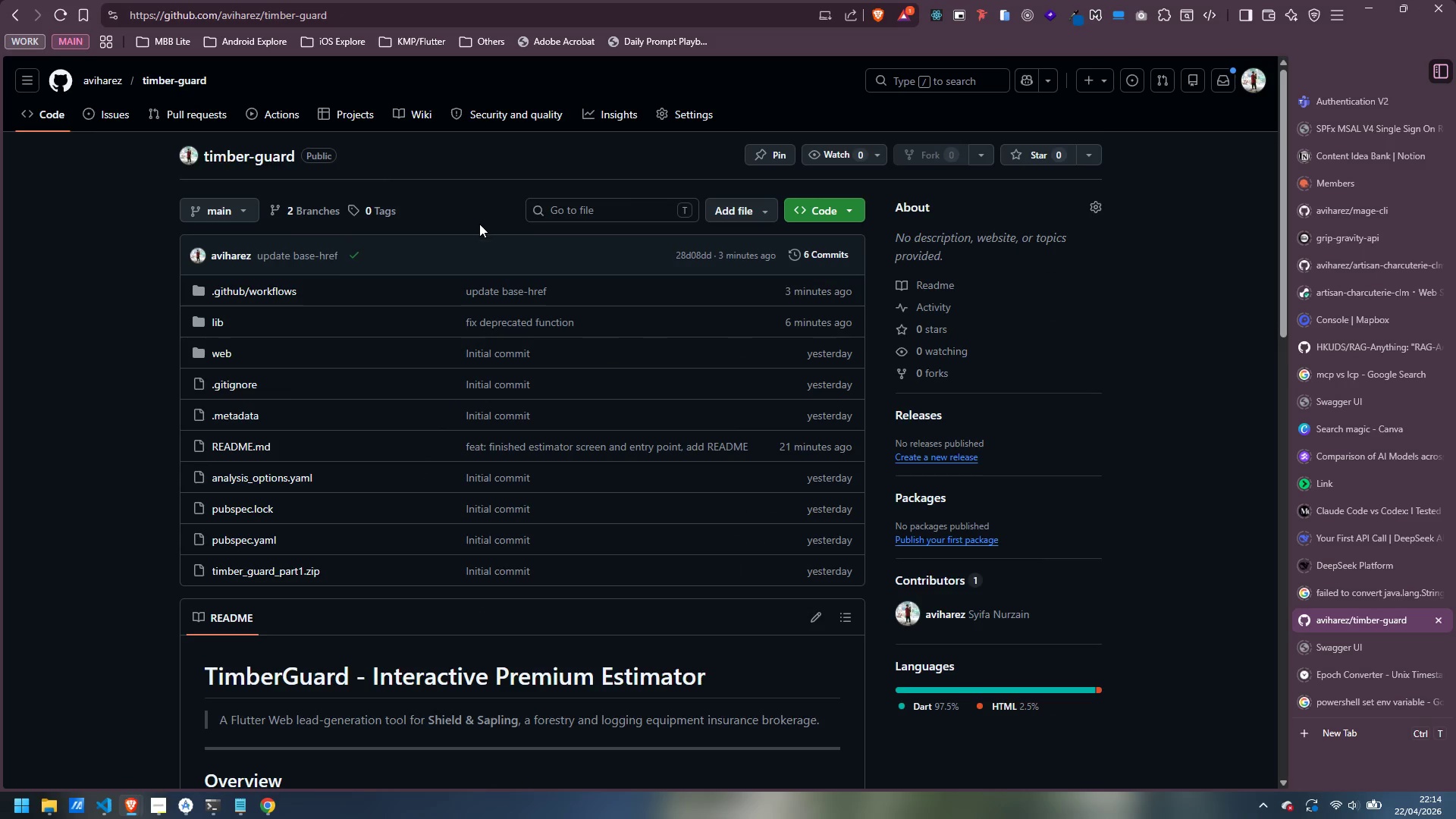 
wait(8.09)
 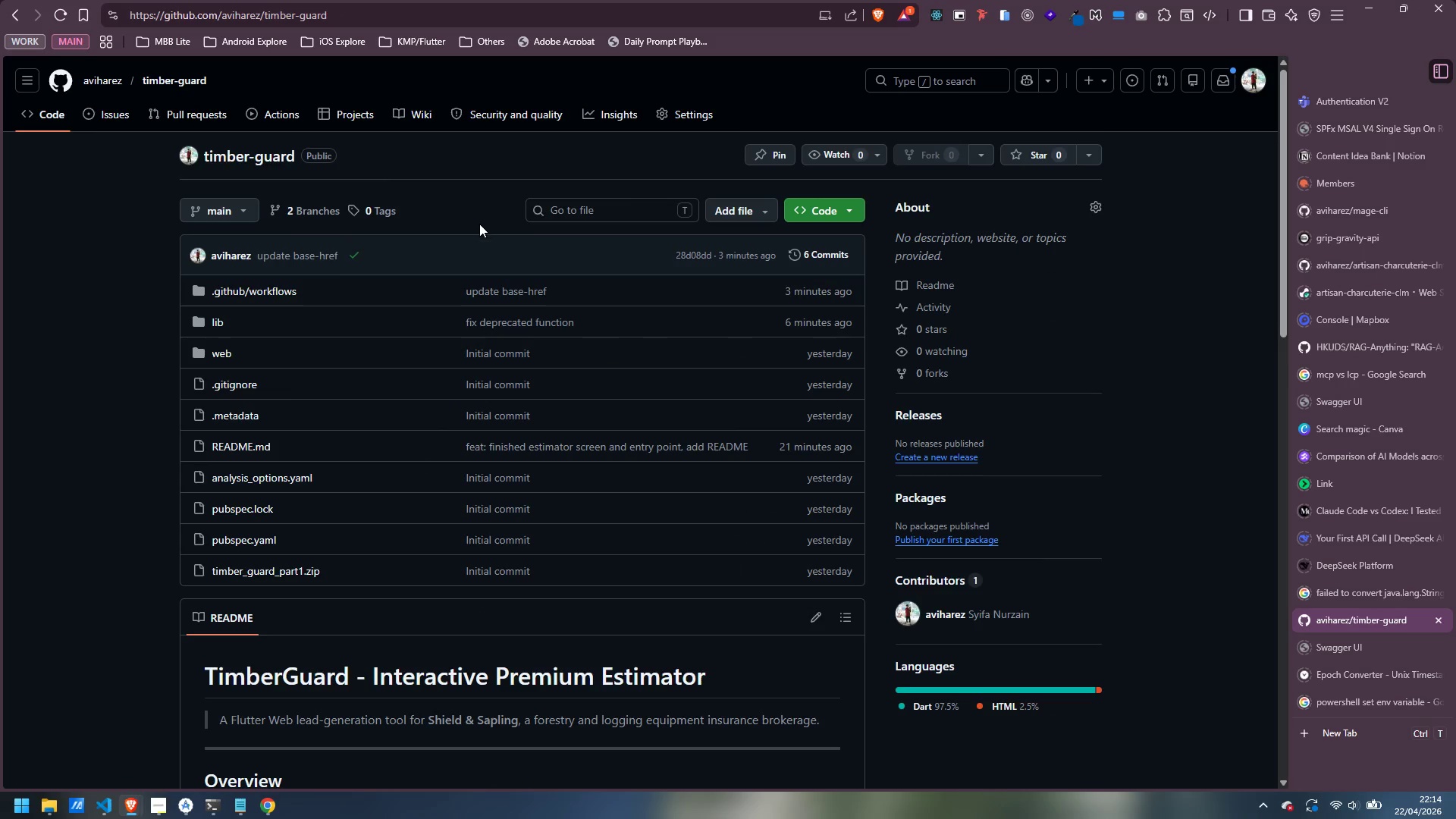 
left_click([265, 110])
 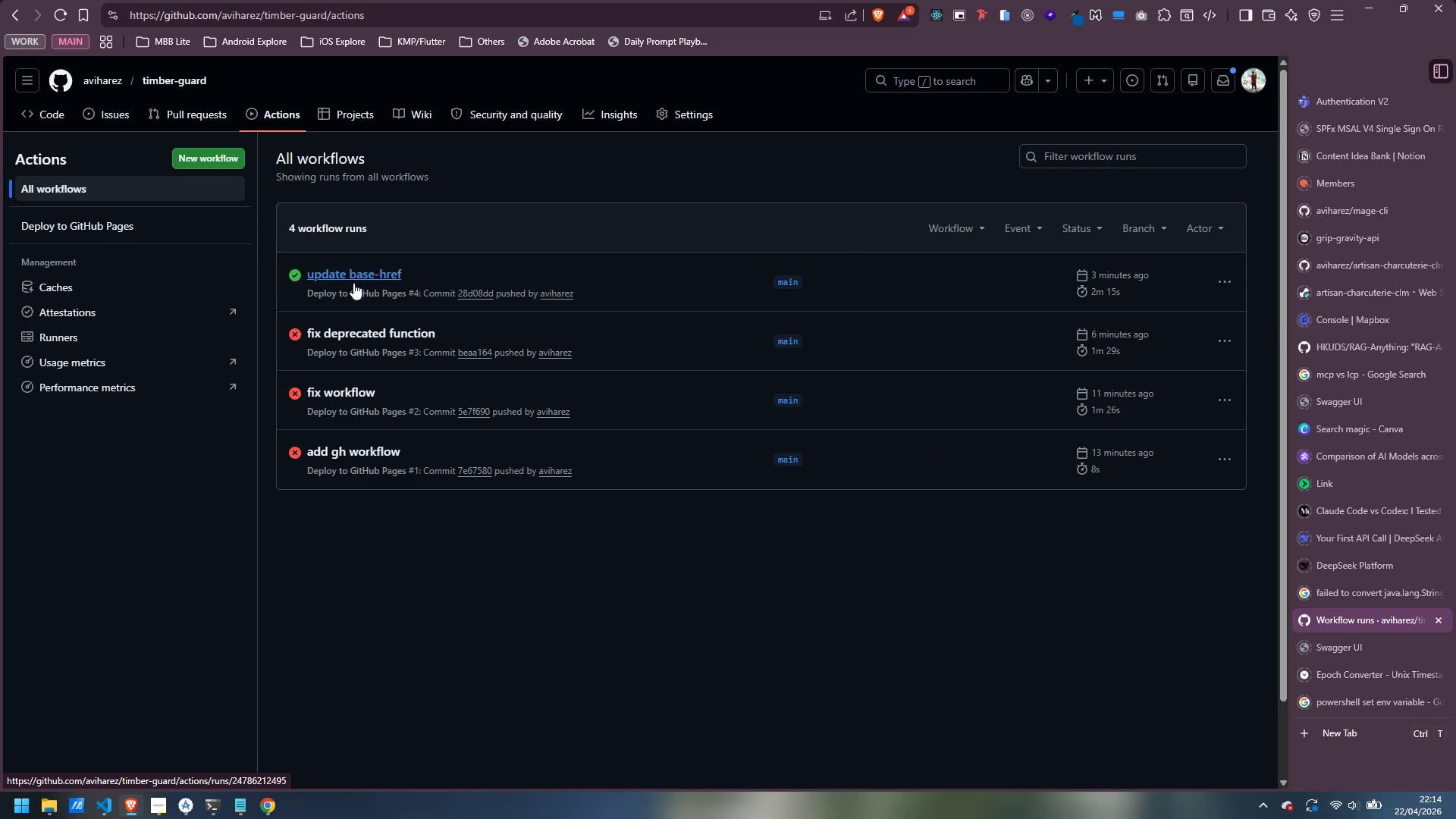 
wait(6.83)
 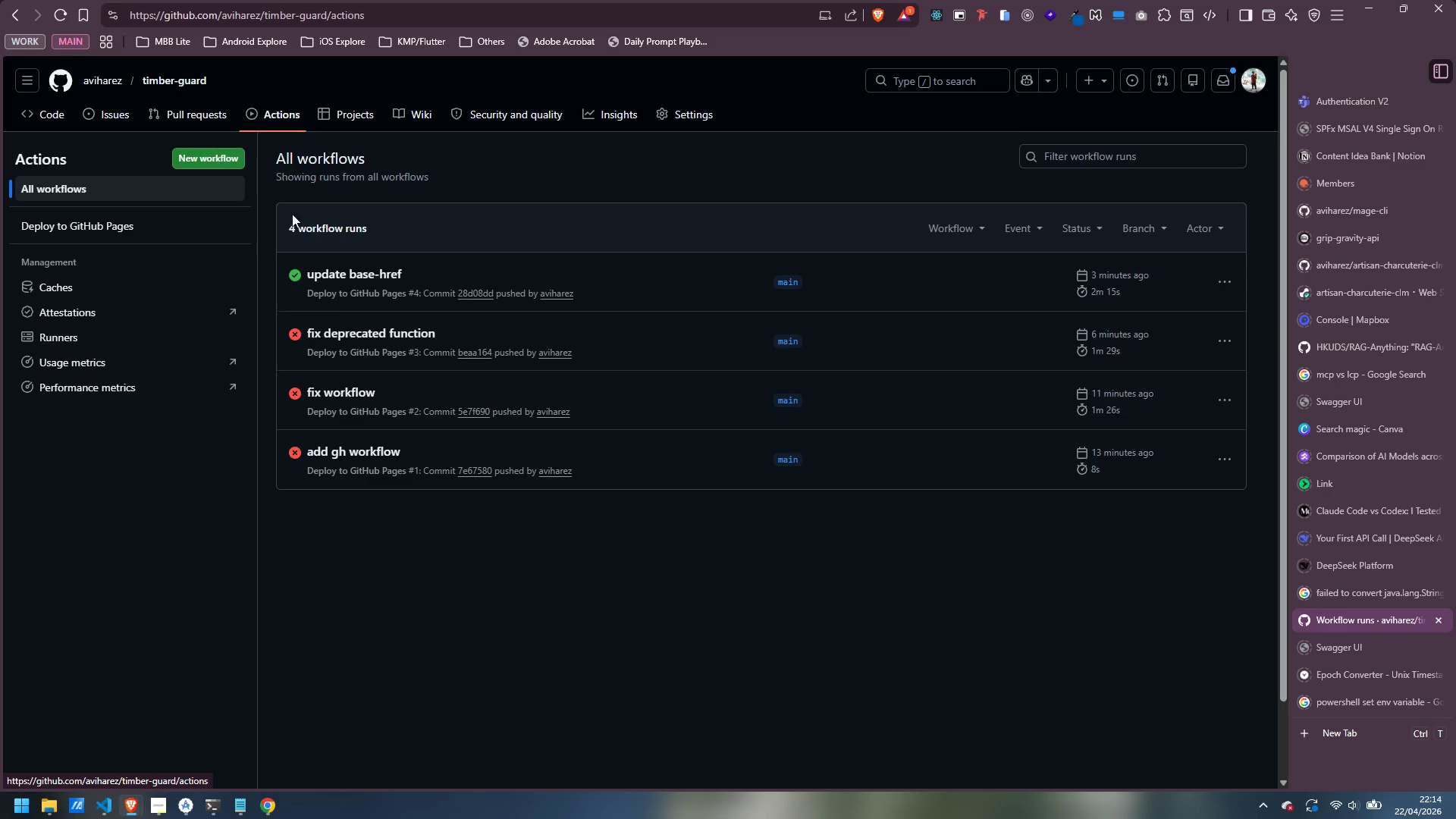 
left_click([345, 269])
 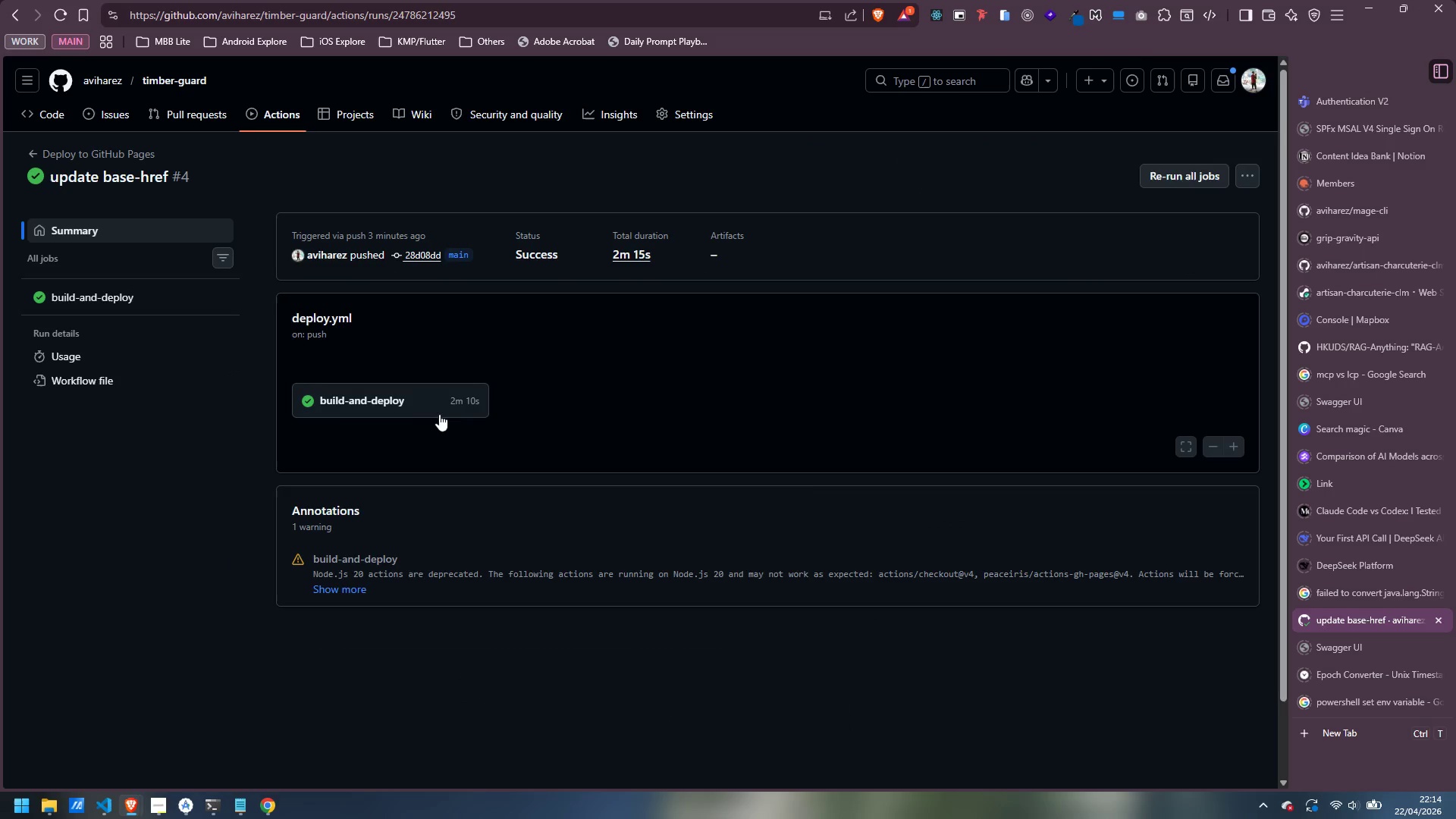 
left_click([400, 404])
 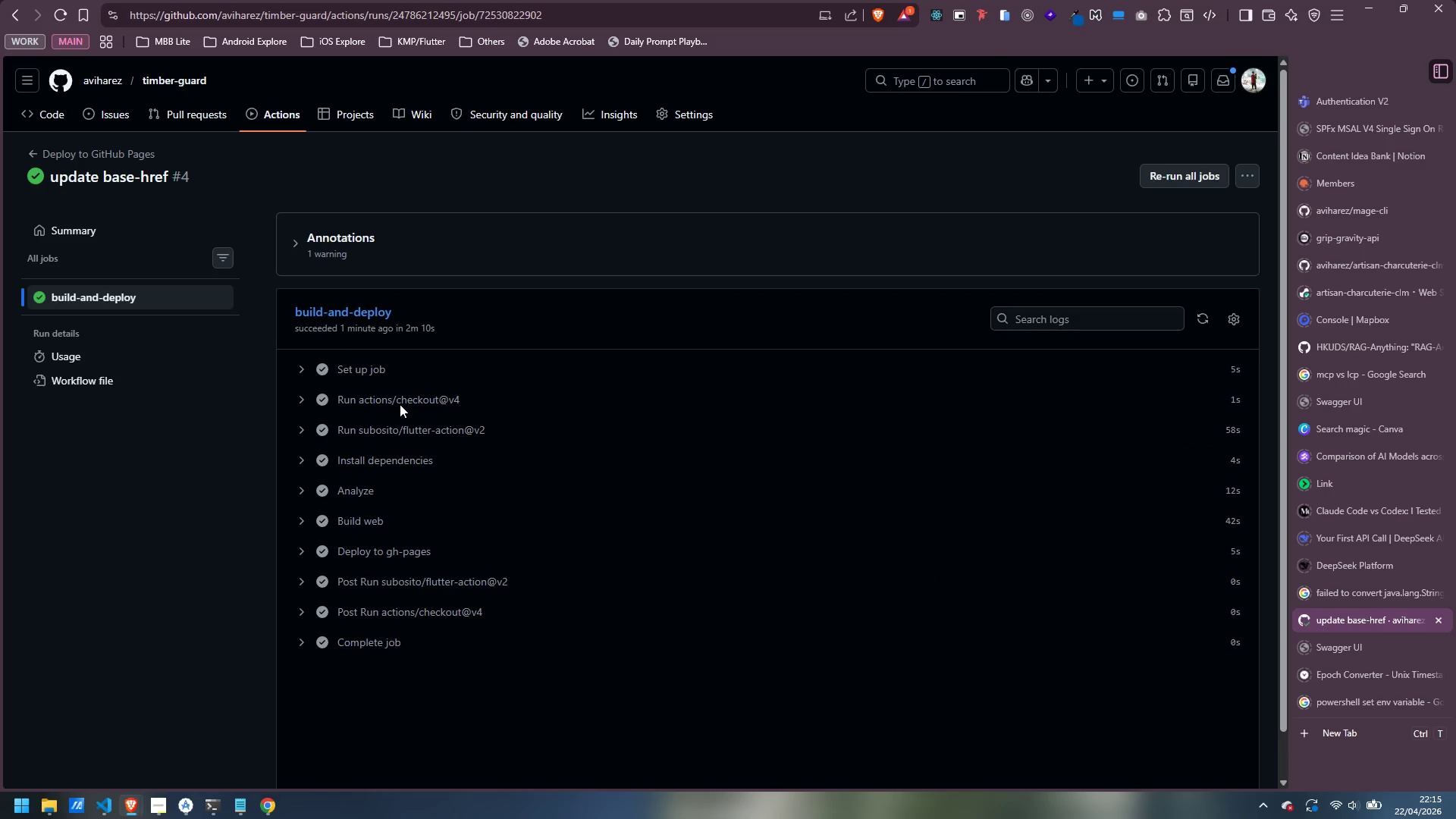 
wait(14.61)
 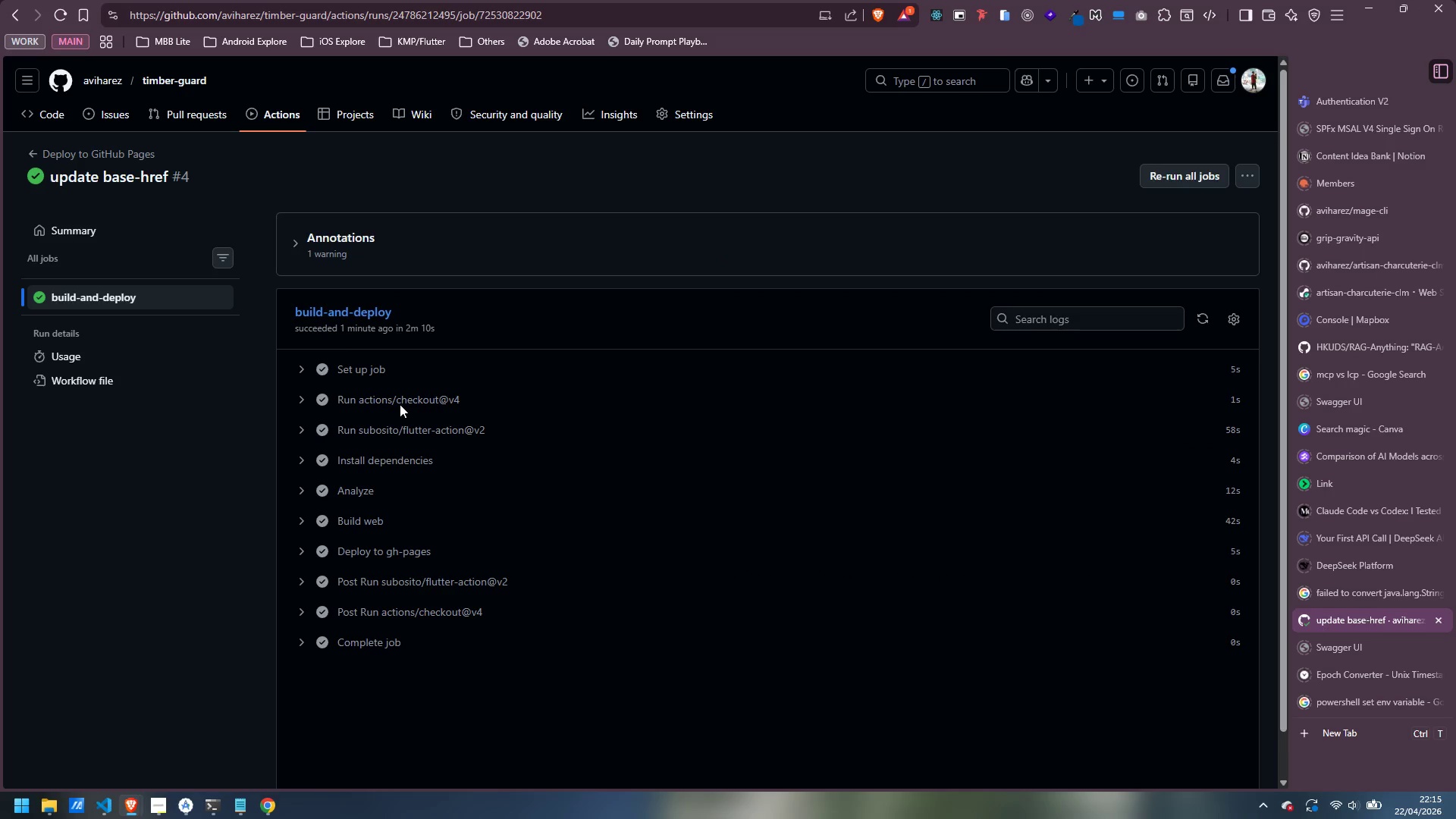 
left_click([300, 645])
 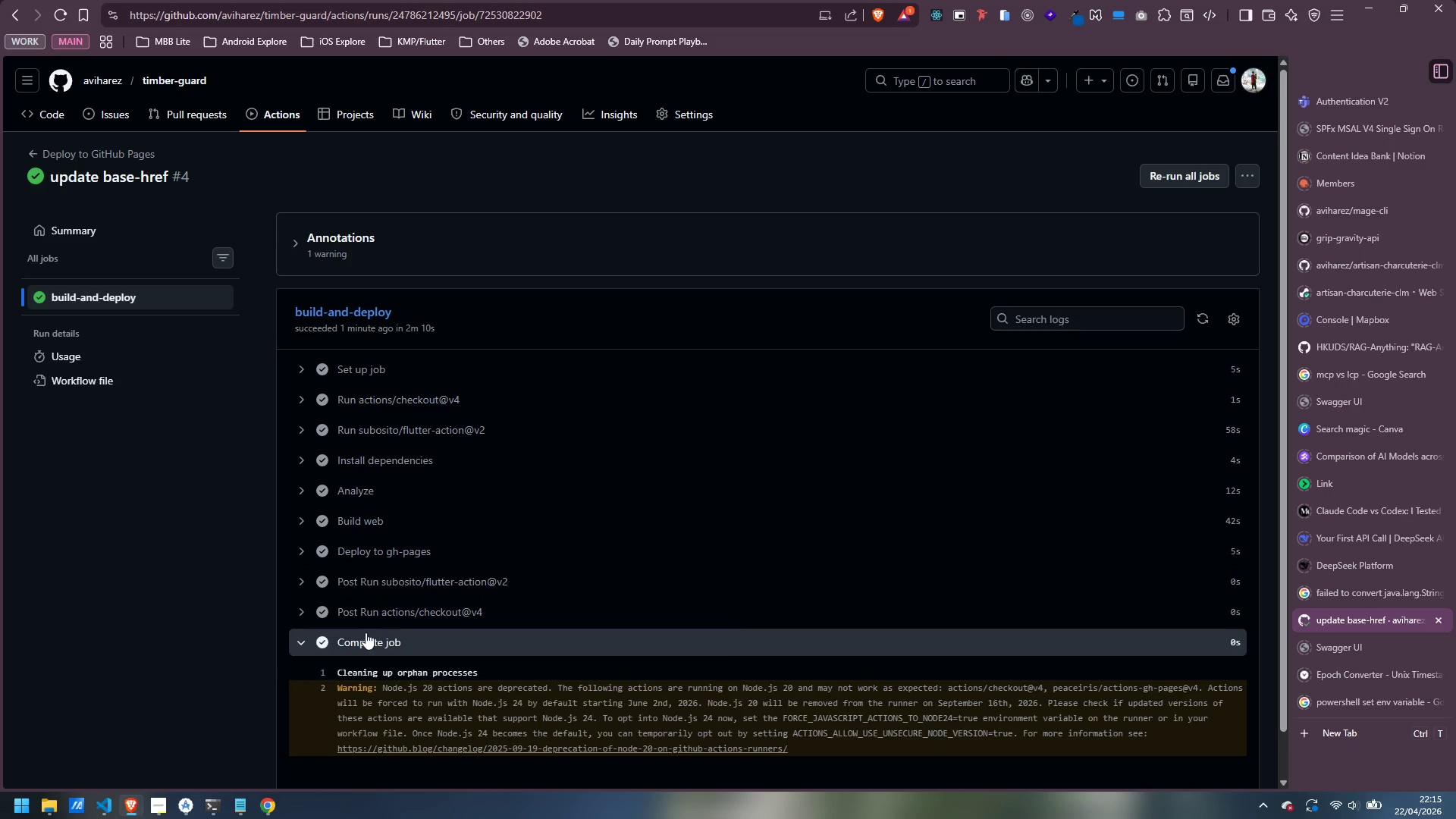 
left_click([303, 607])
 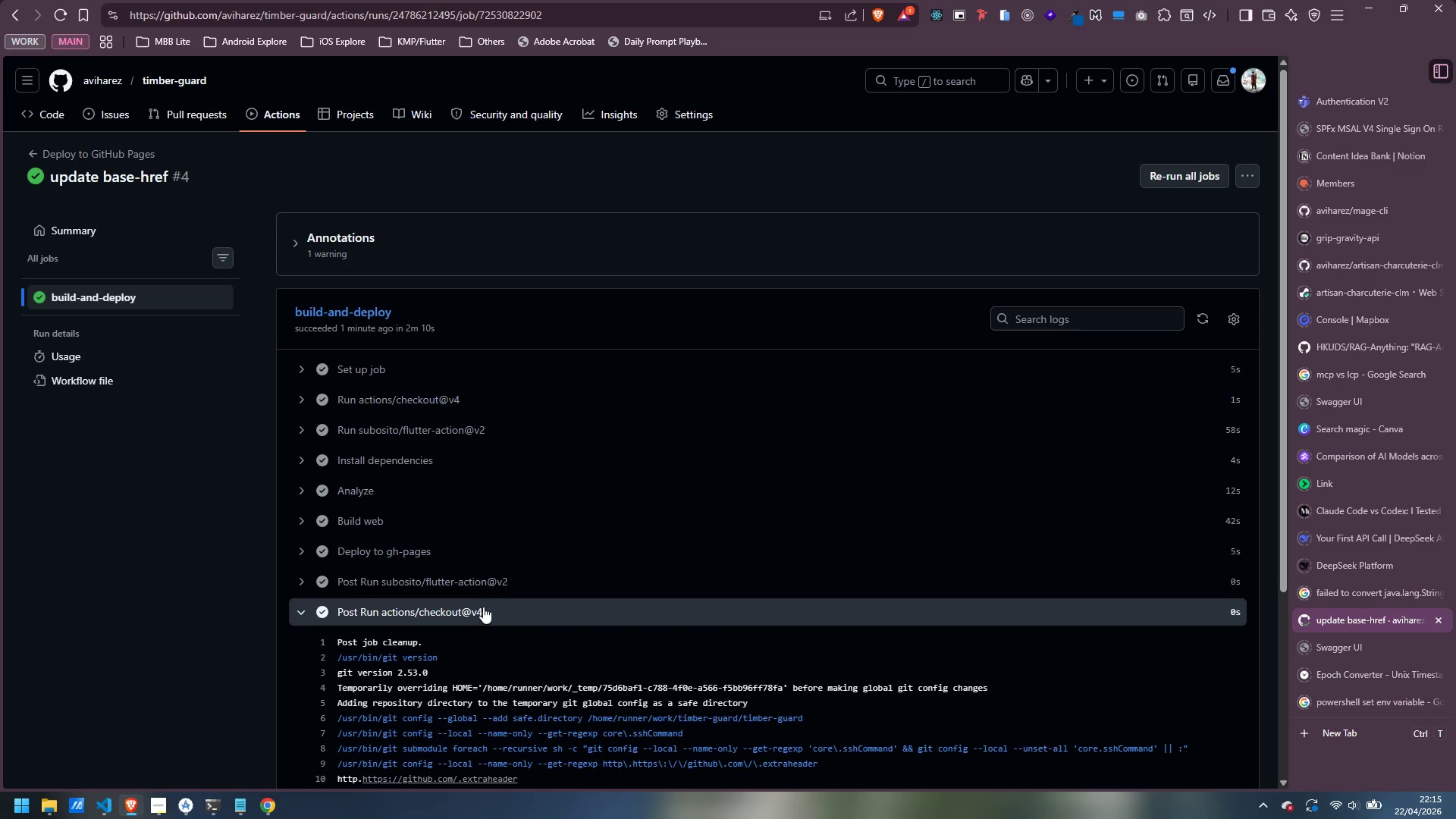 
scroll: coordinate [494, 585], scroll_direction: down, amount: 2.0
 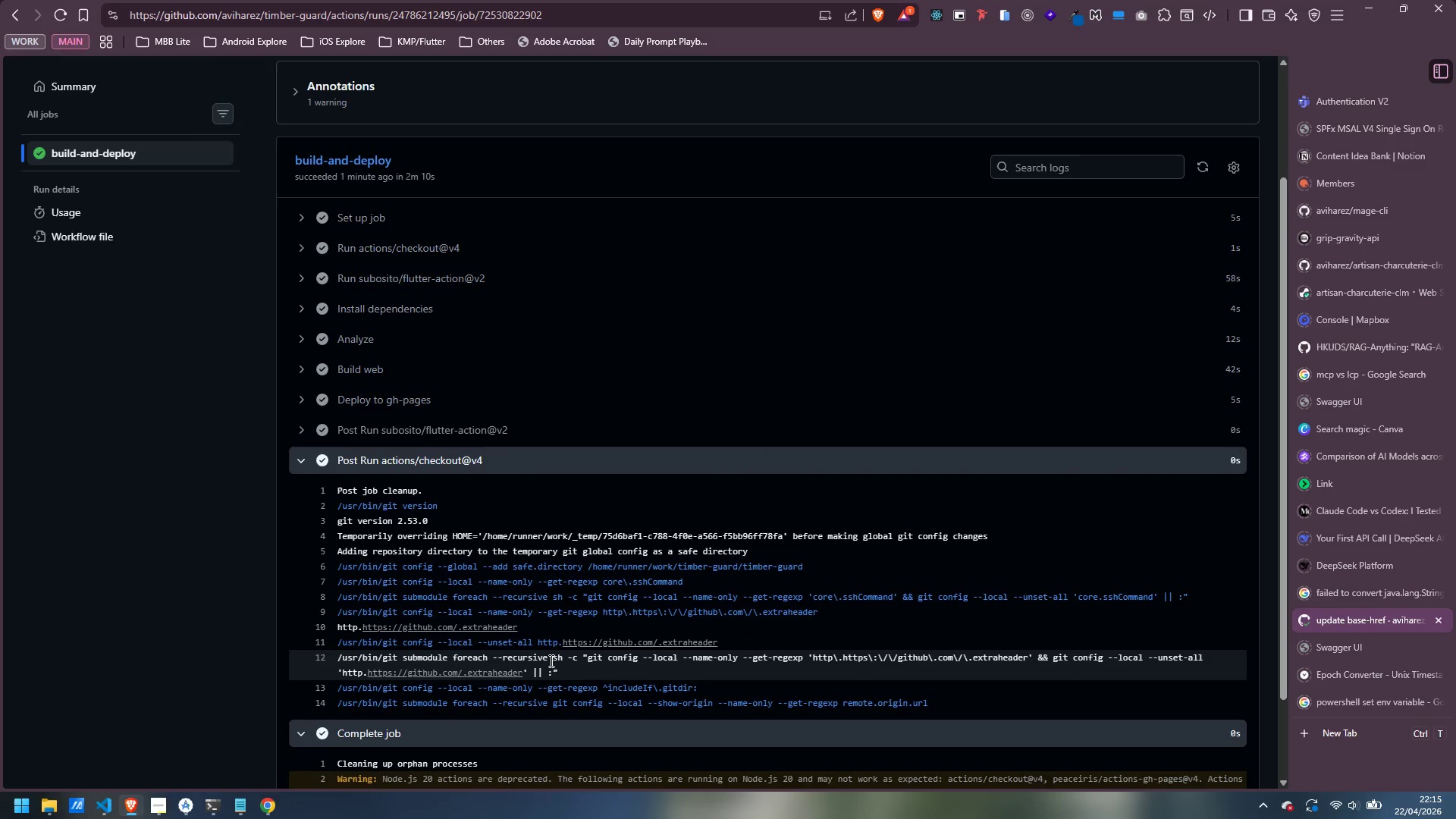 
wait(6.43)
 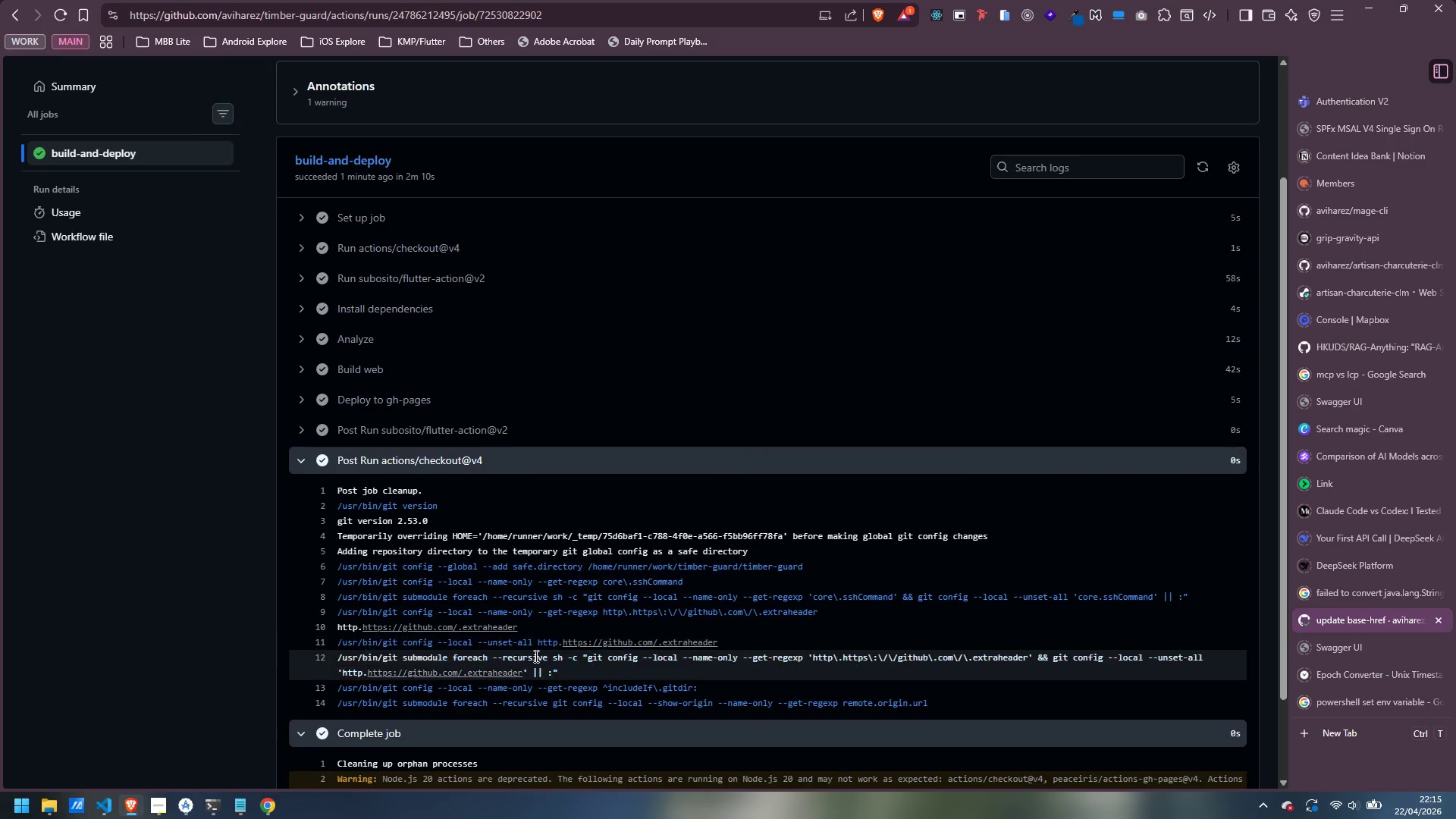 
left_click([300, 398])
 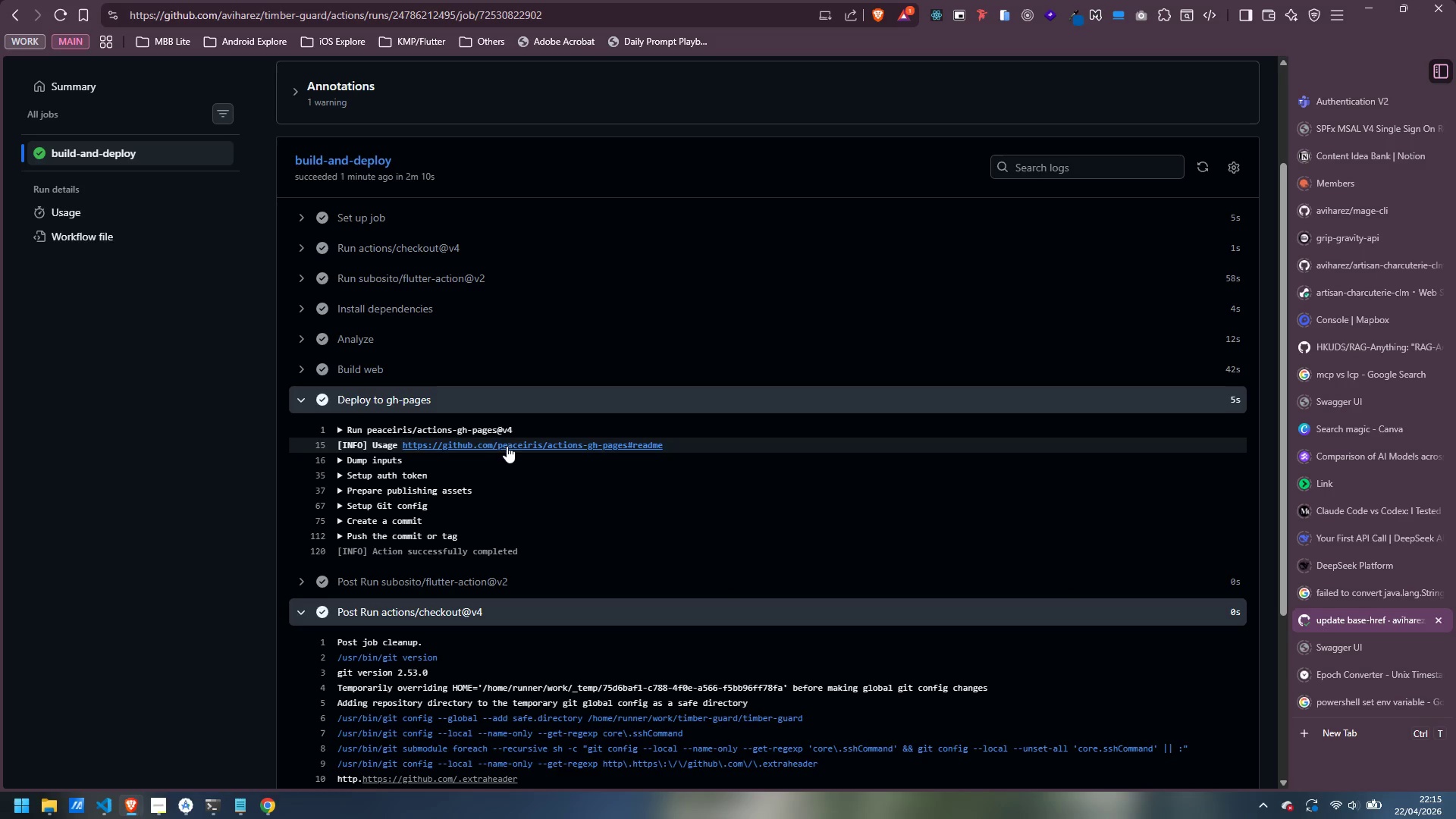 
wait(9.27)
 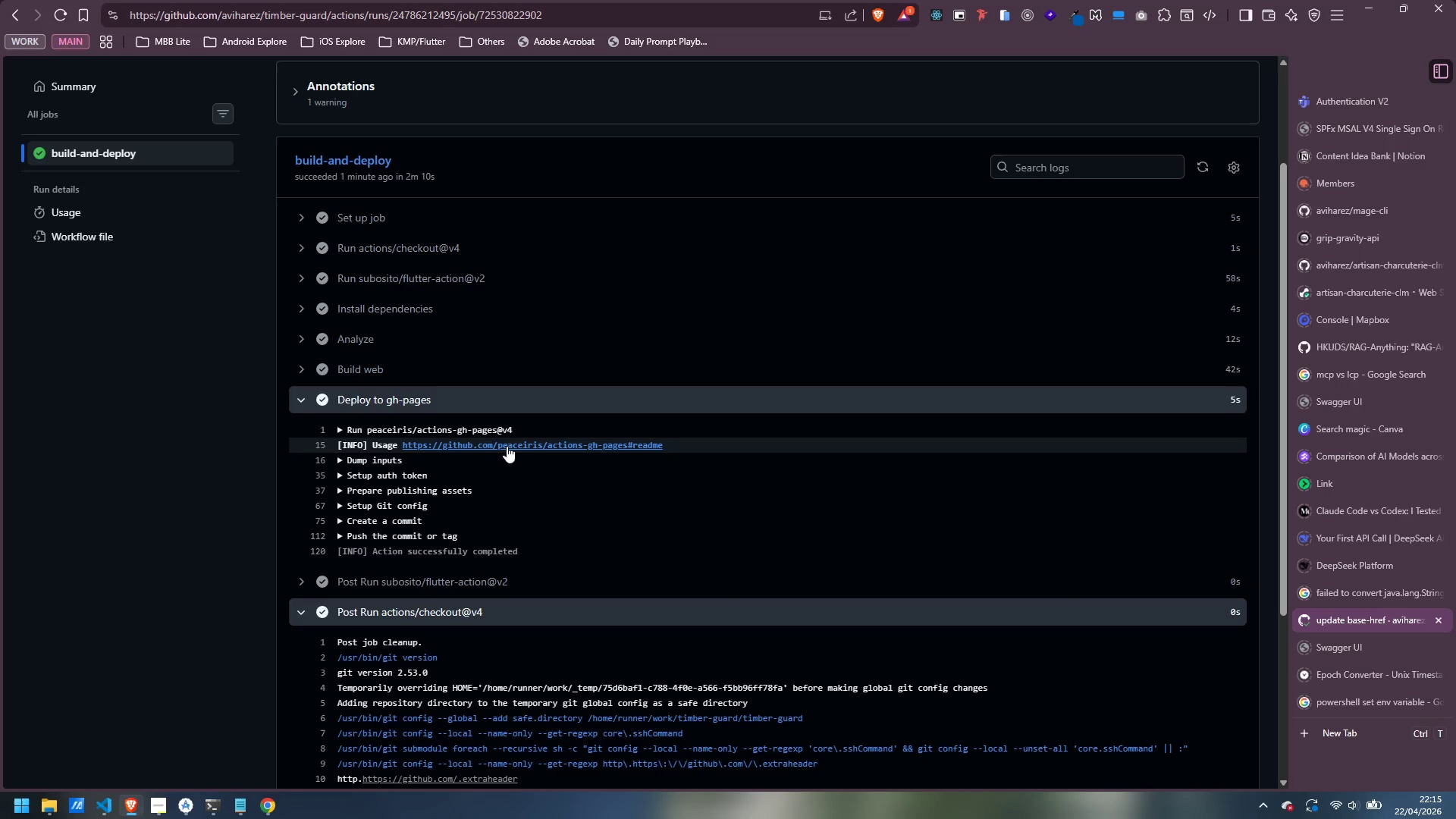 
left_click([389, 554])
 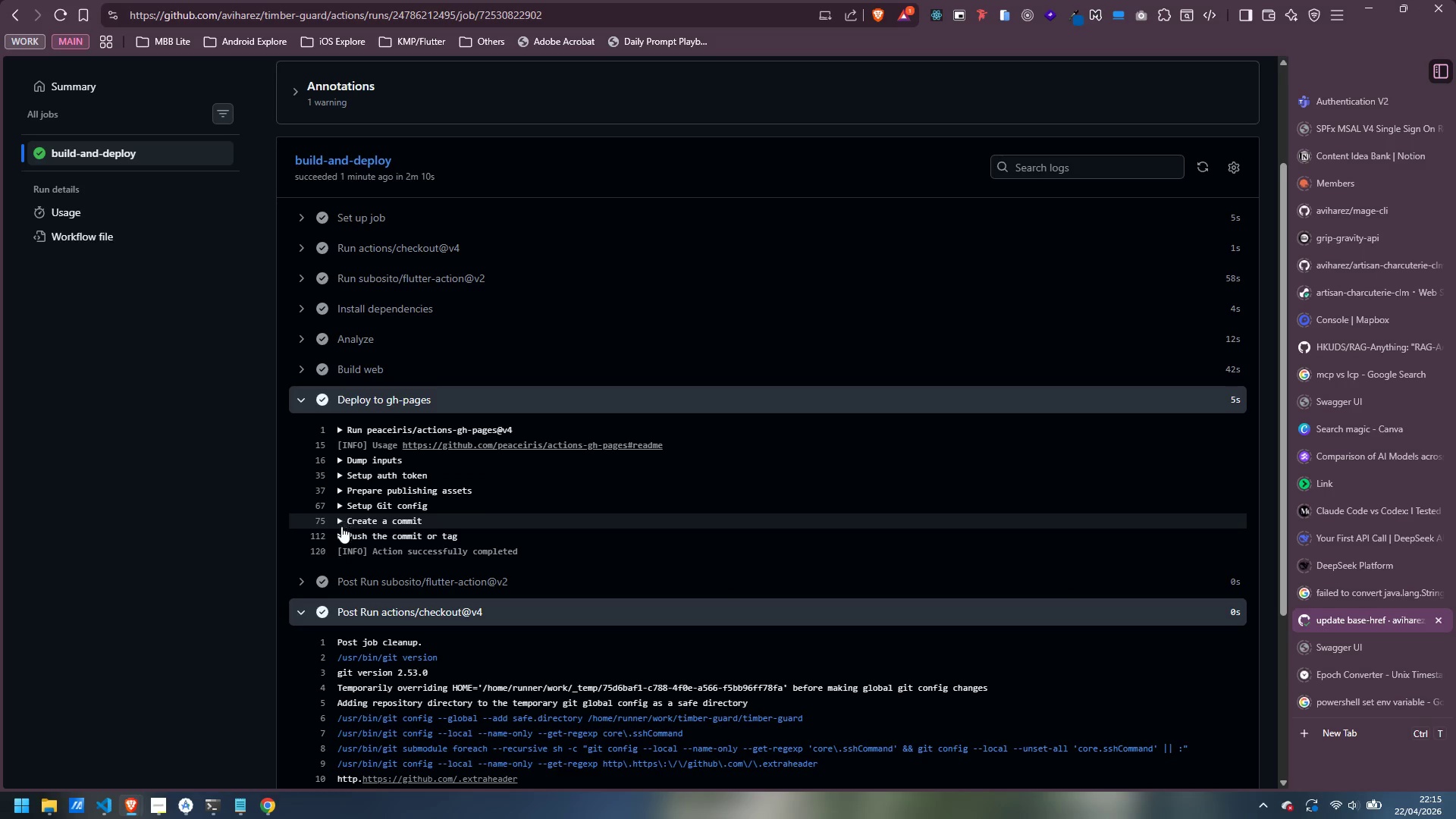 
left_click([339, 538])
 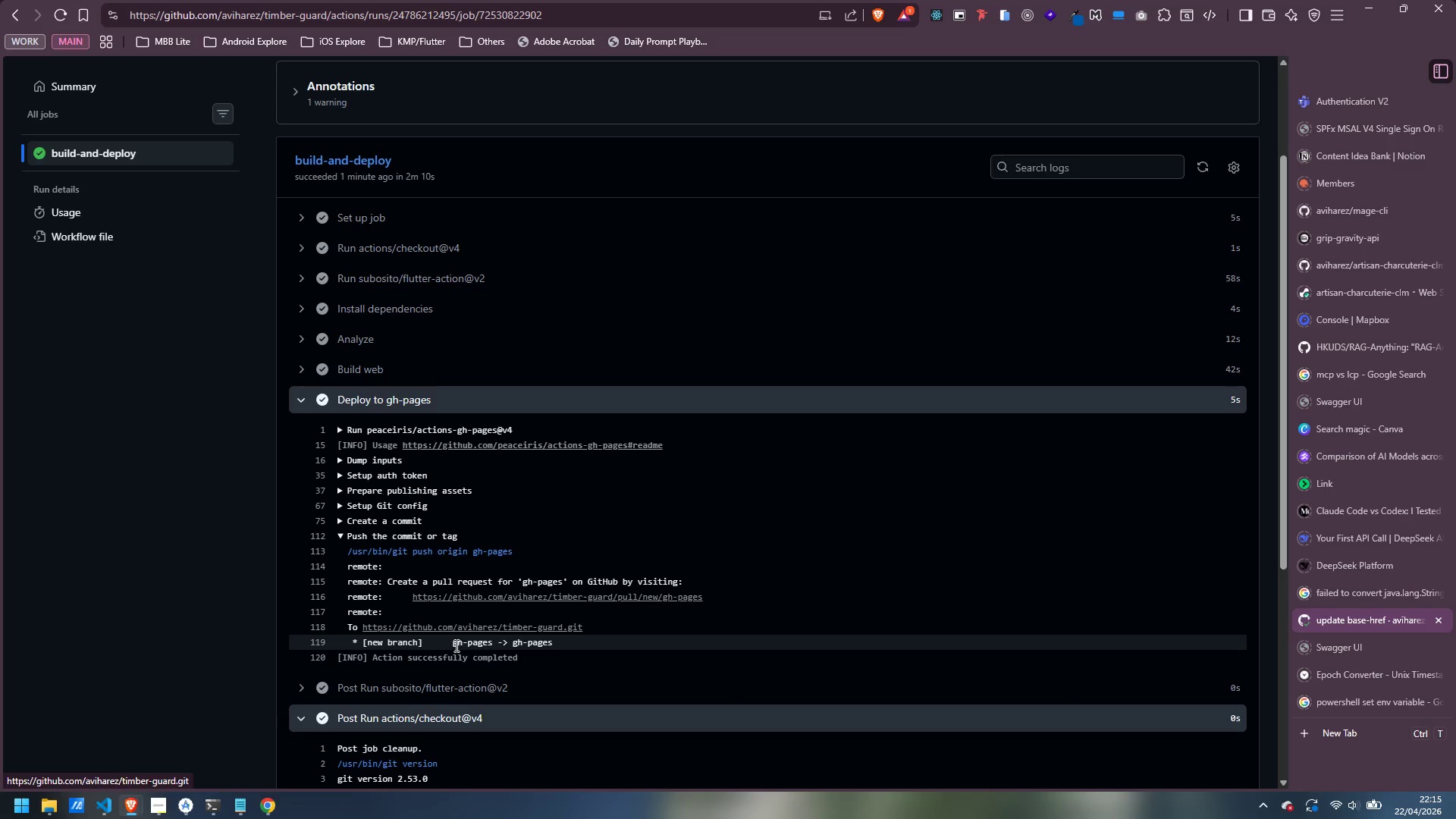 
wait(13.83)
 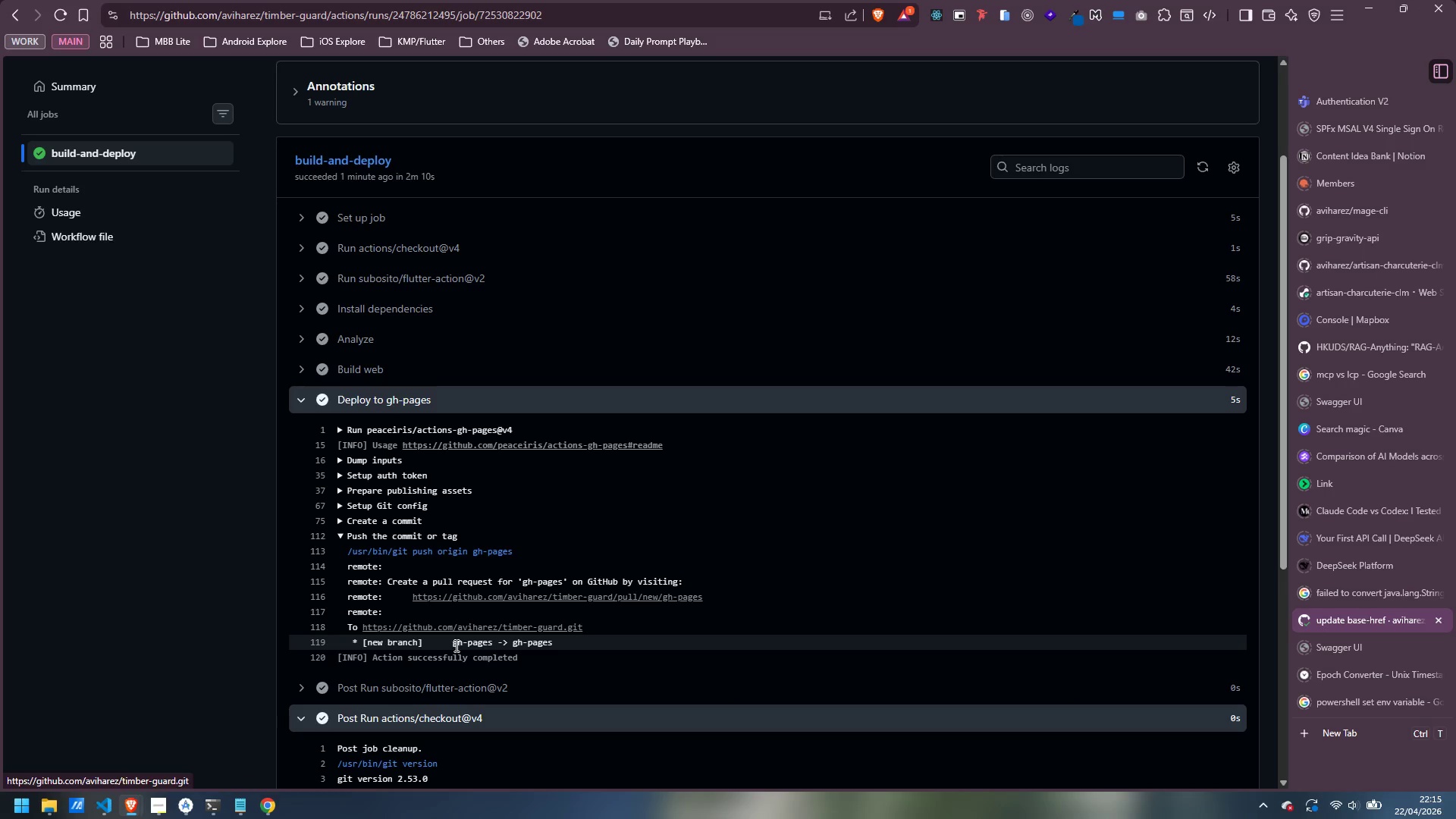 
mouse_move([453, 605])
 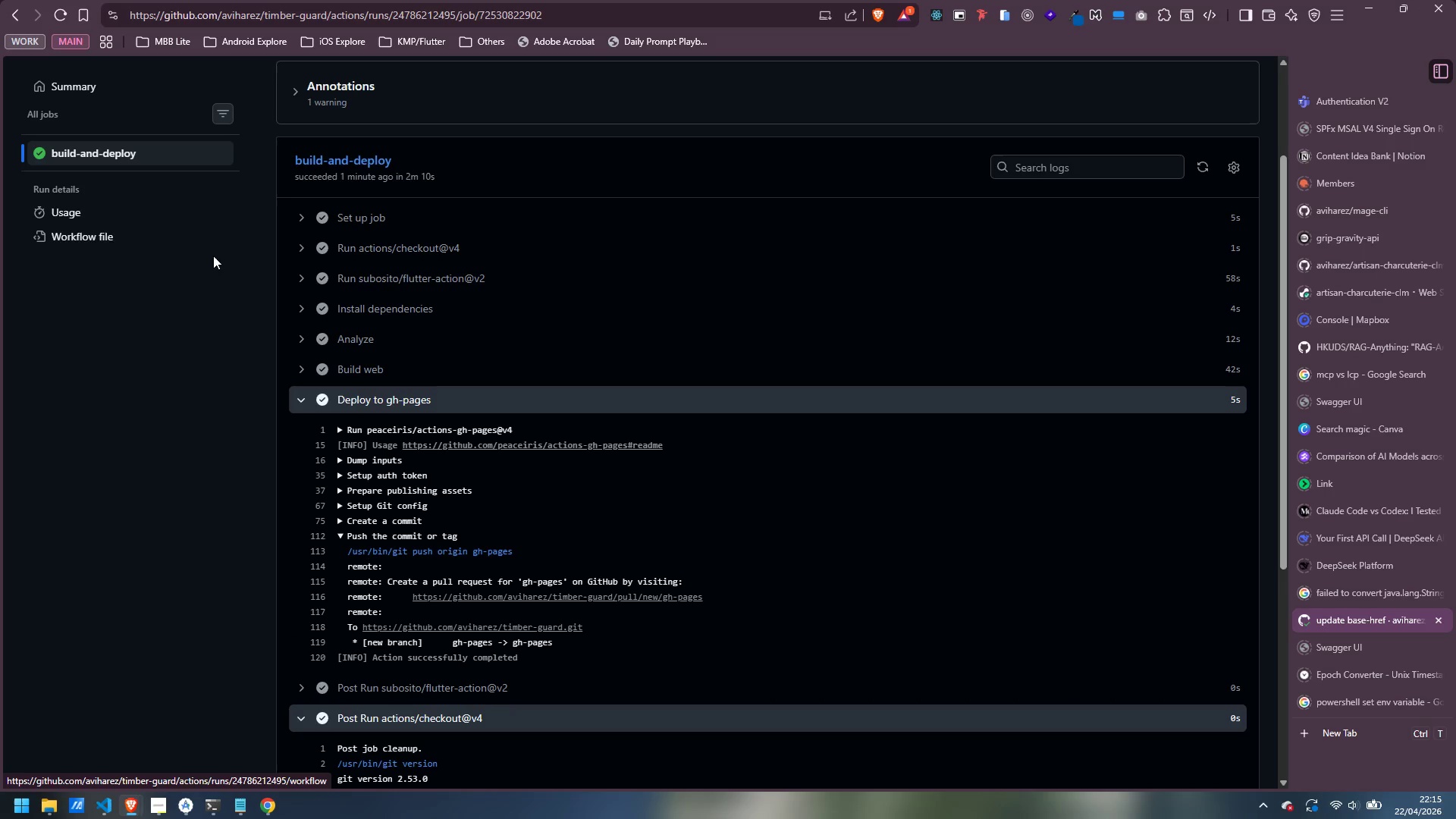 
scroll: coordinate [485, 533], scroll_direction: up, amount: 9.0
 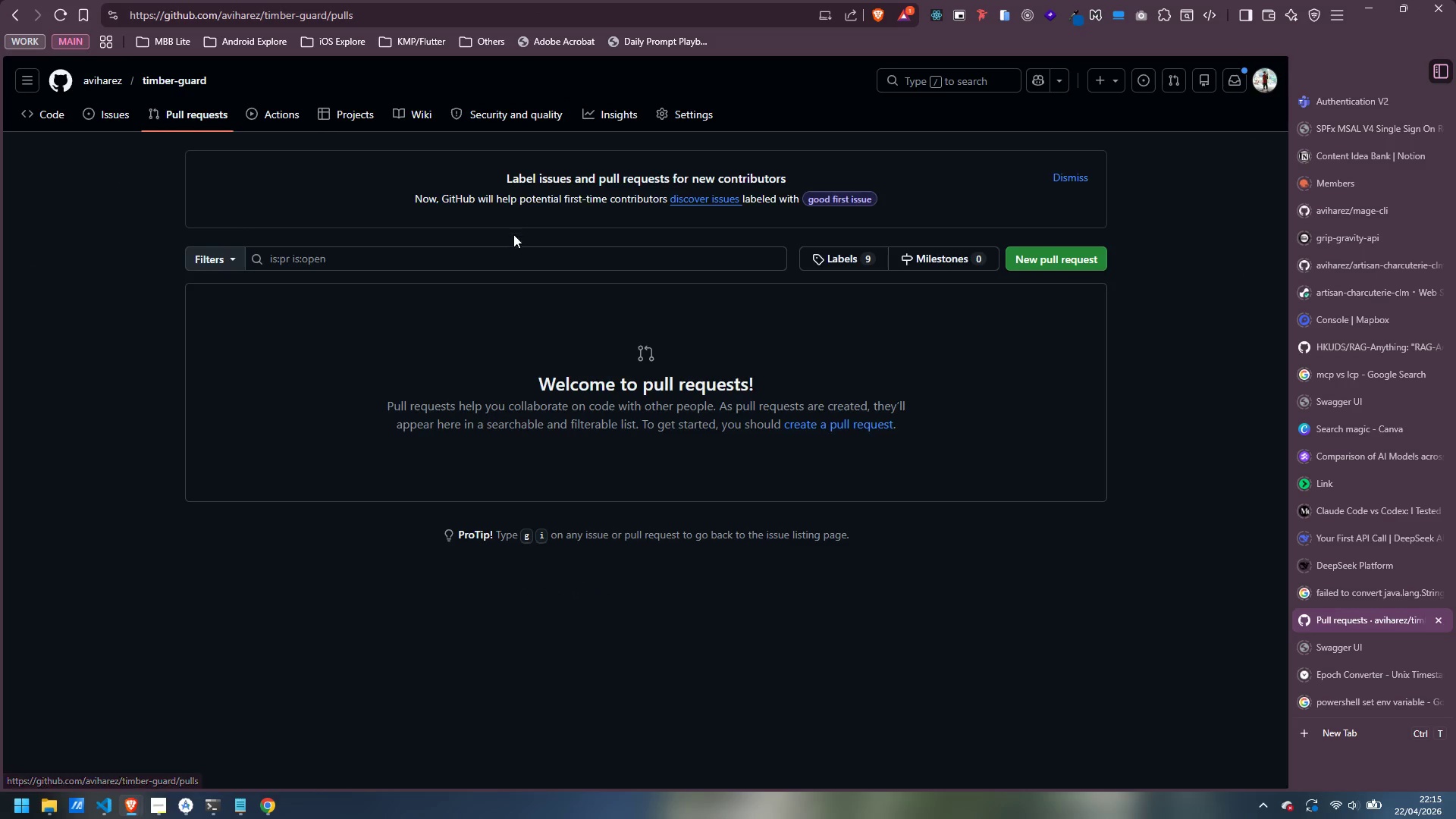 
wait(7.55)
 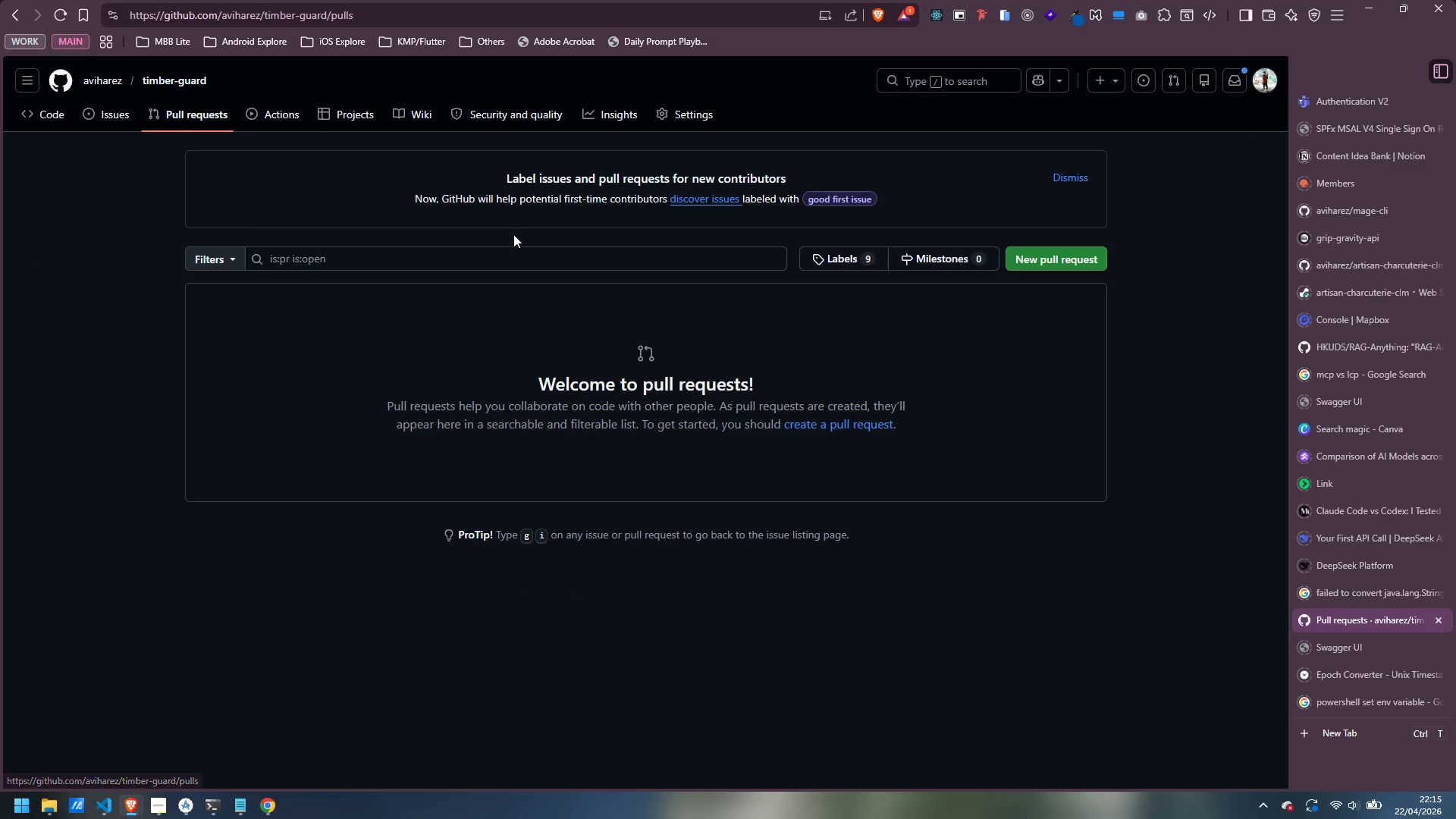 
left_click([281, 115])
 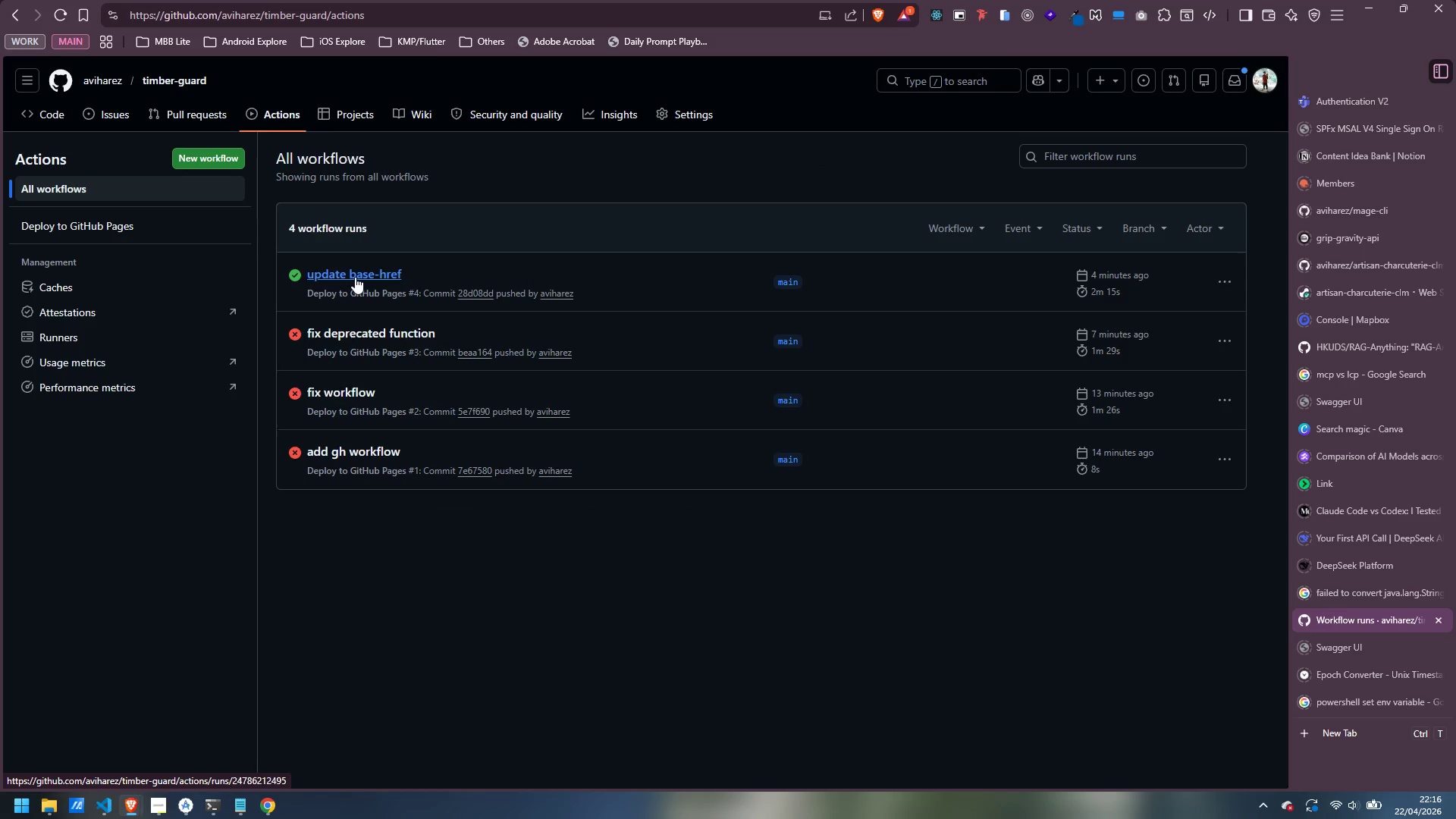 
wait(5.38)
 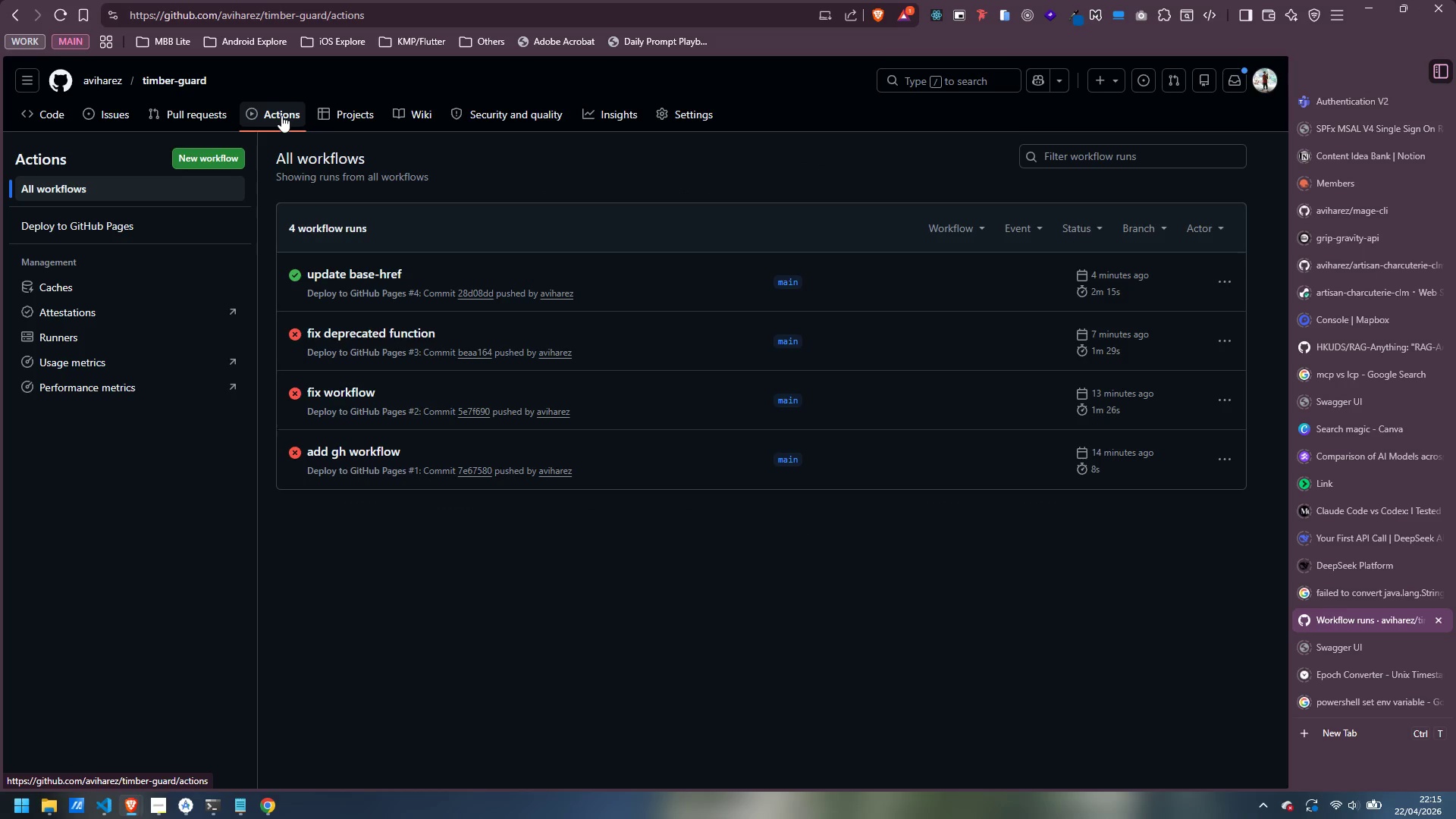 
left_click([355, 277])
 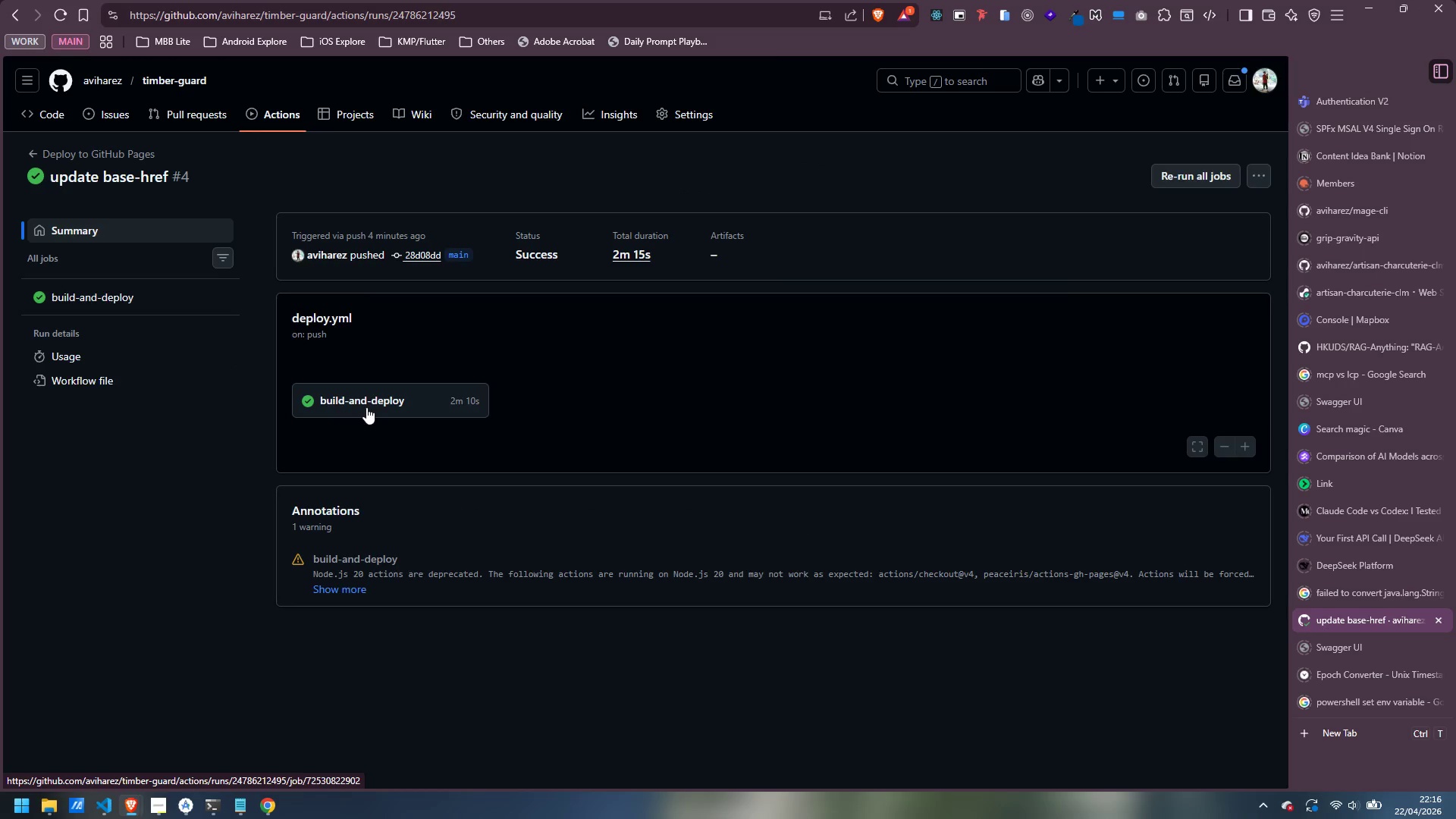 
wait(5.64)
 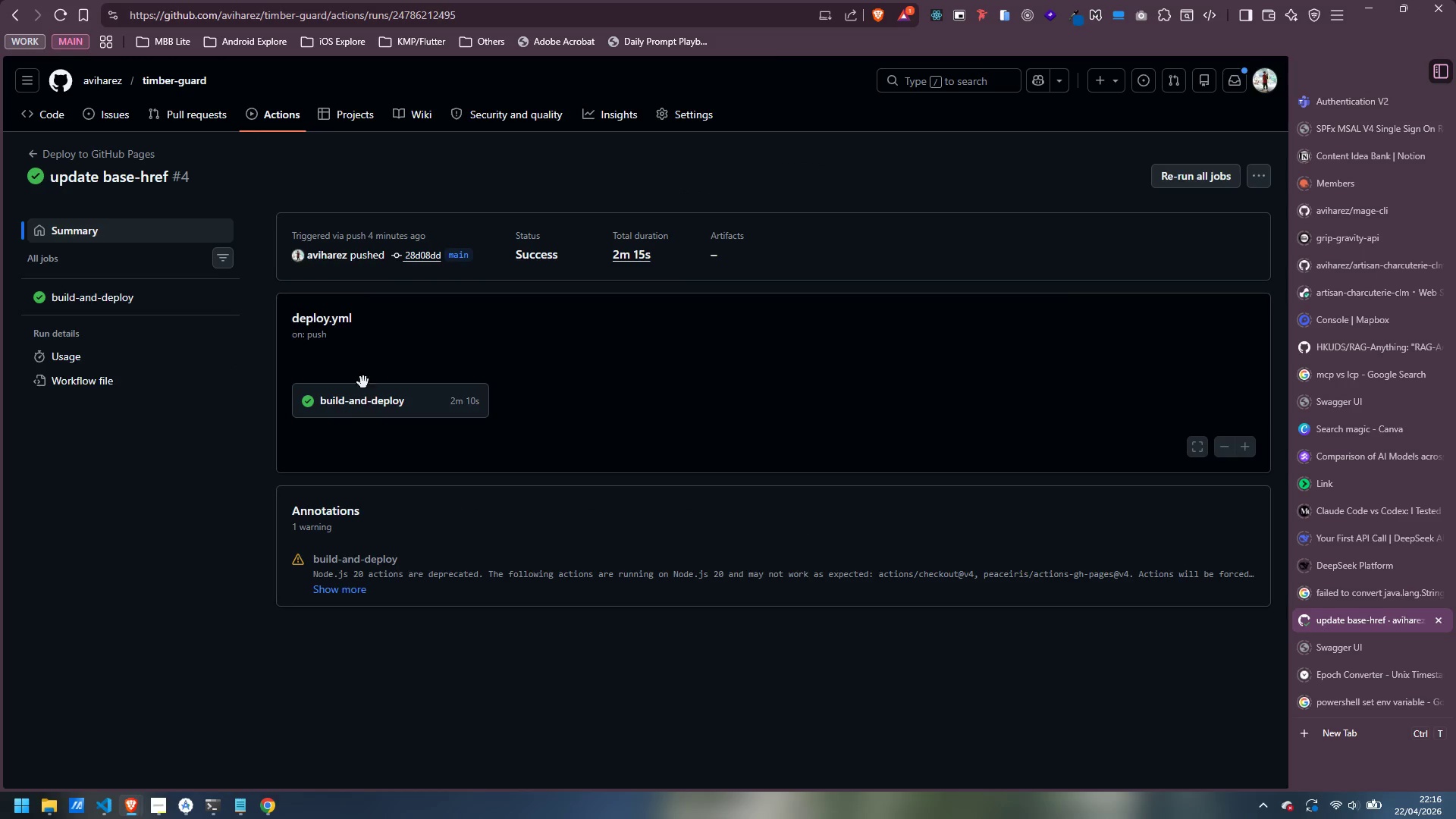 
left_click([366, 407])
 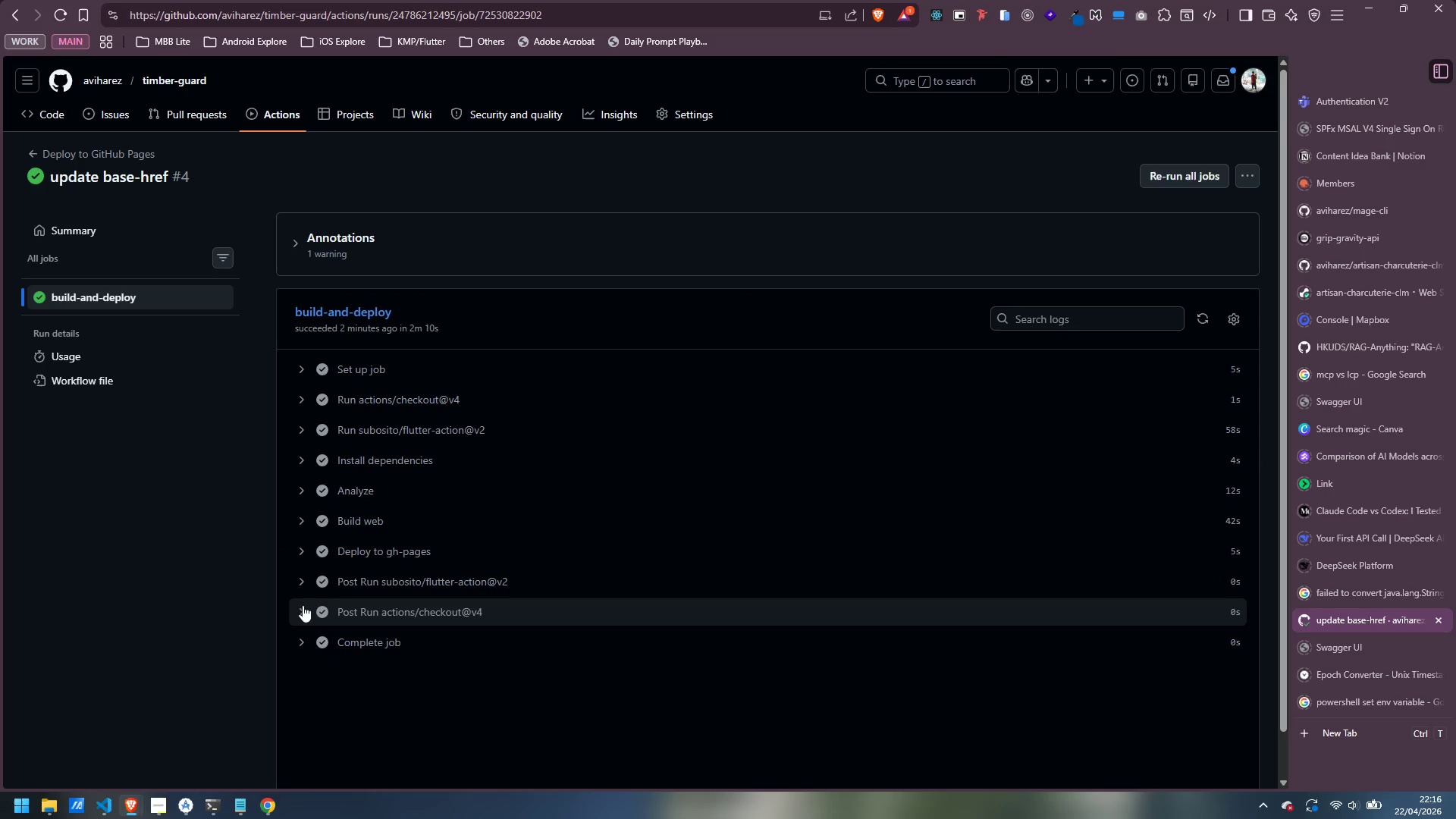 
wait(6.02)
 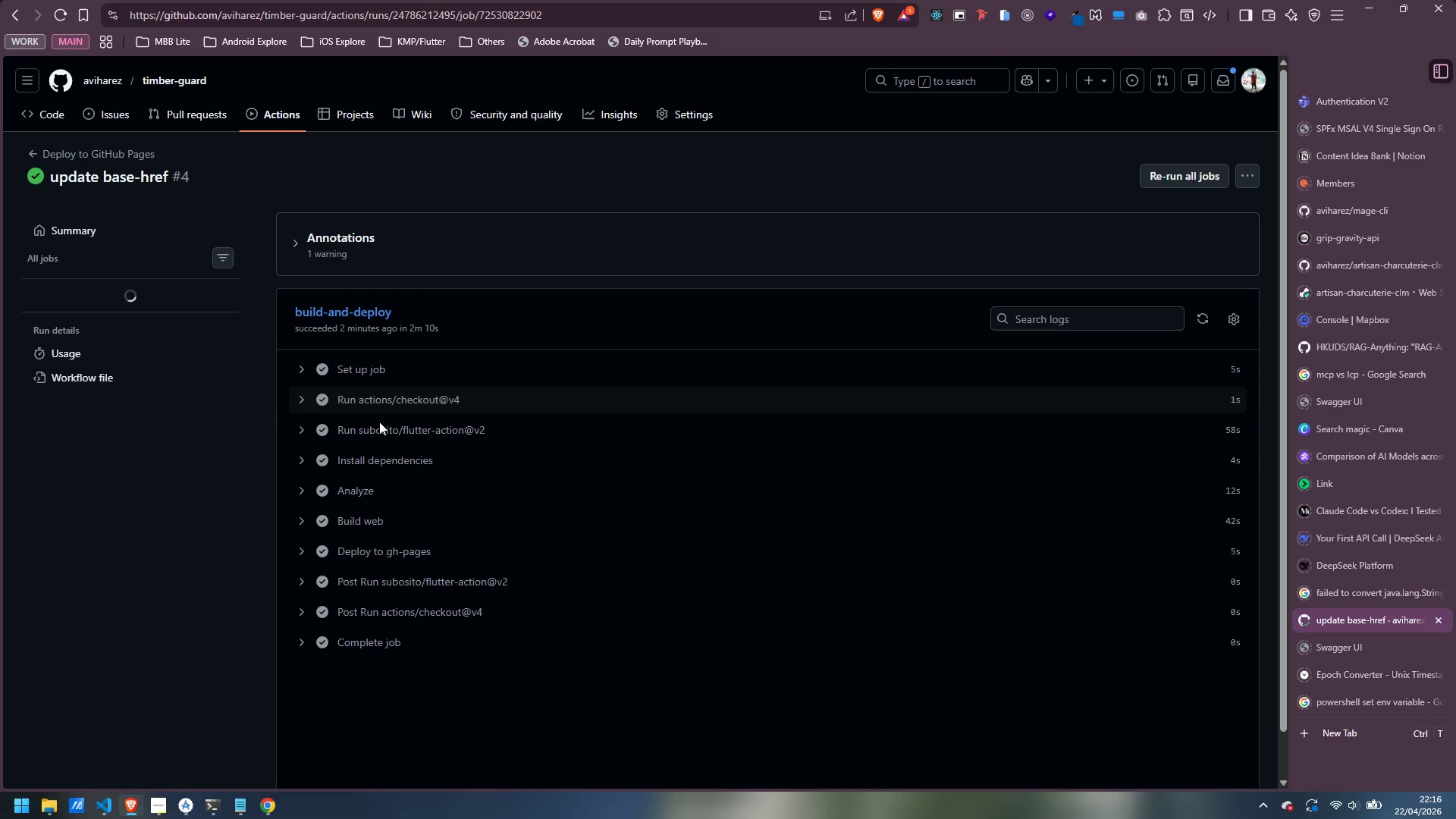 
left_click([299, 608])
 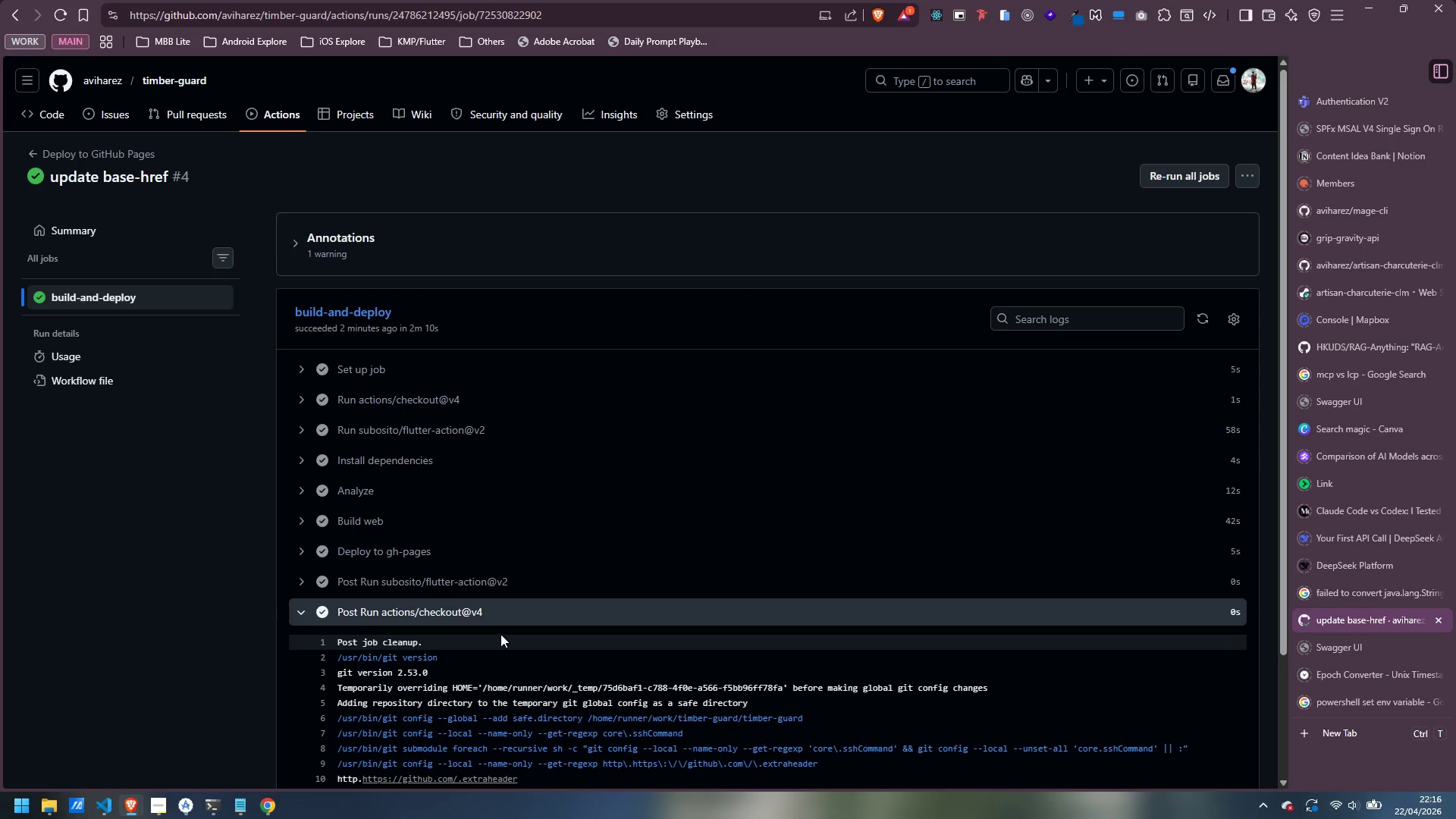 
scroll: coordinate [491, 629], scroll_direction: down, amount: 3.0
 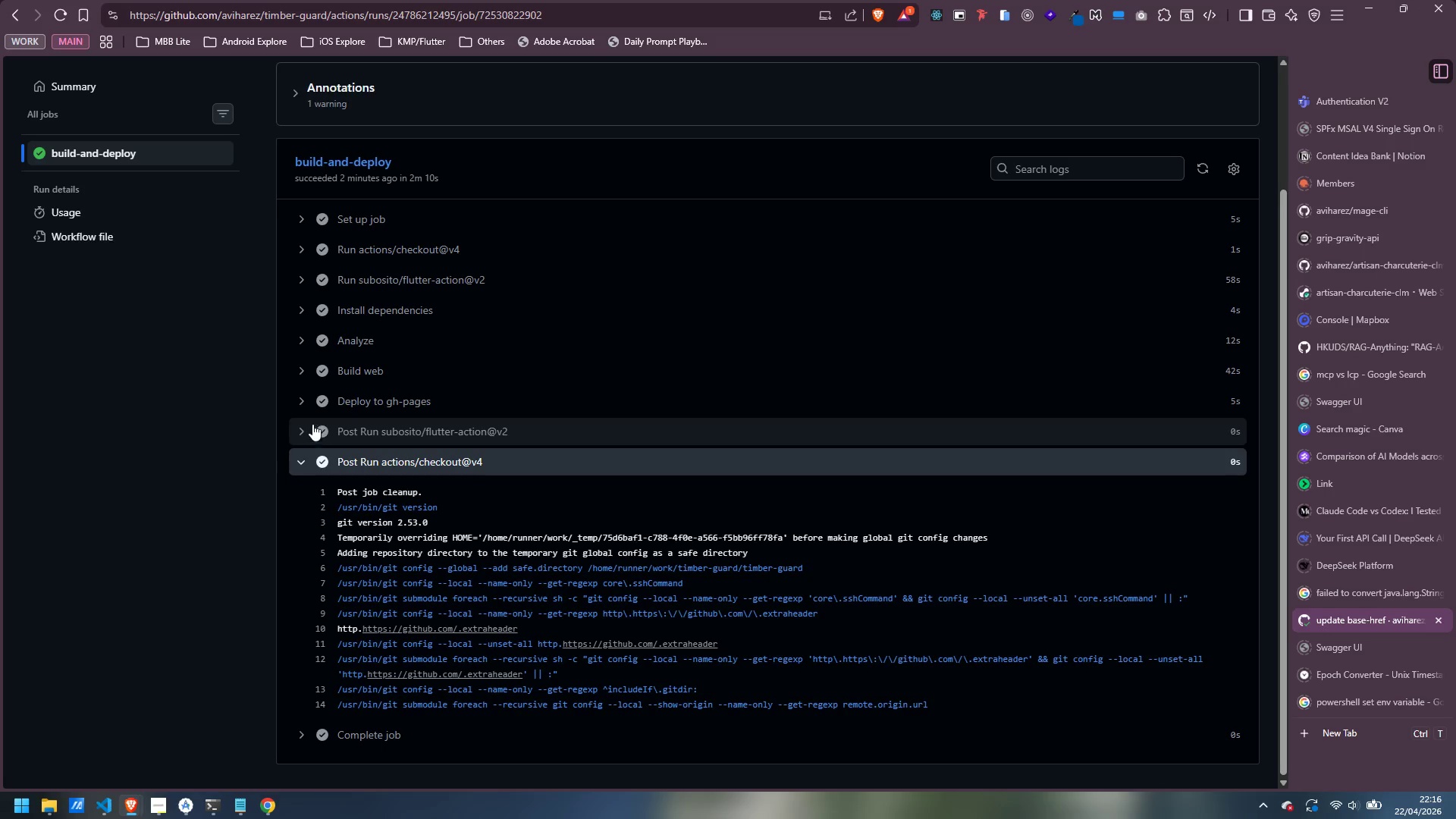 
left_click([300, 401])
 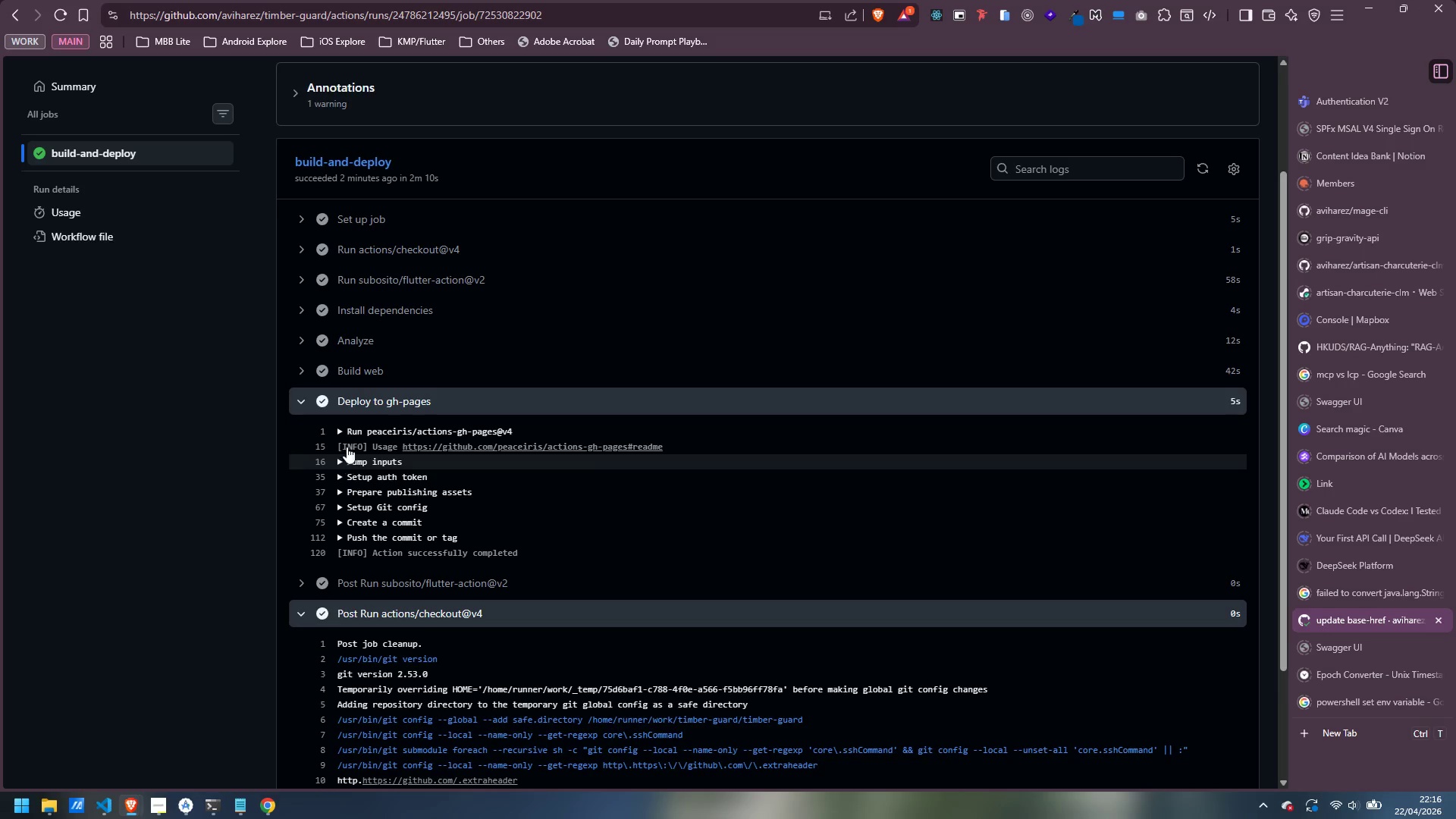 
wait(11.08)
 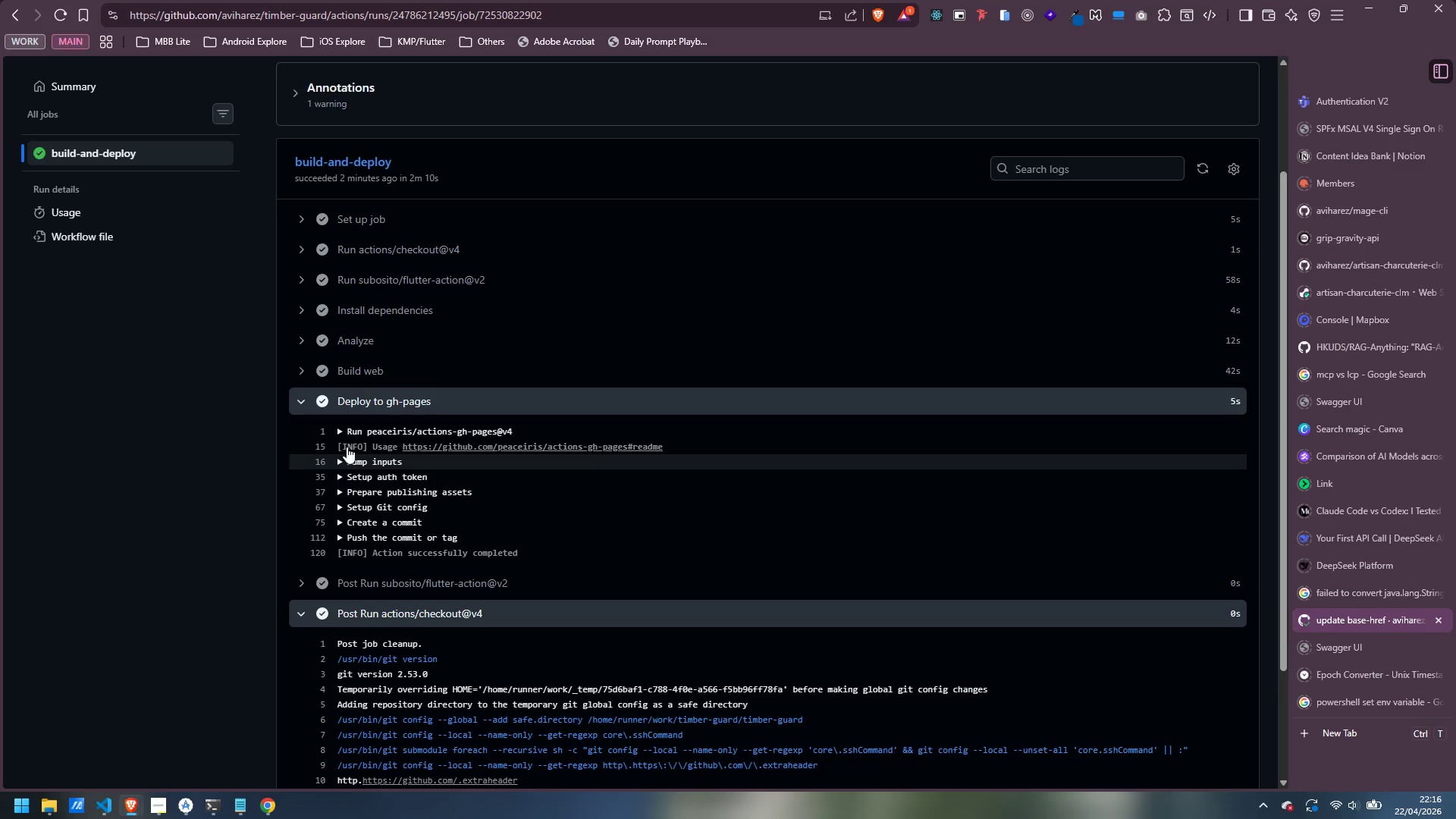 
left_click([560, 446])
 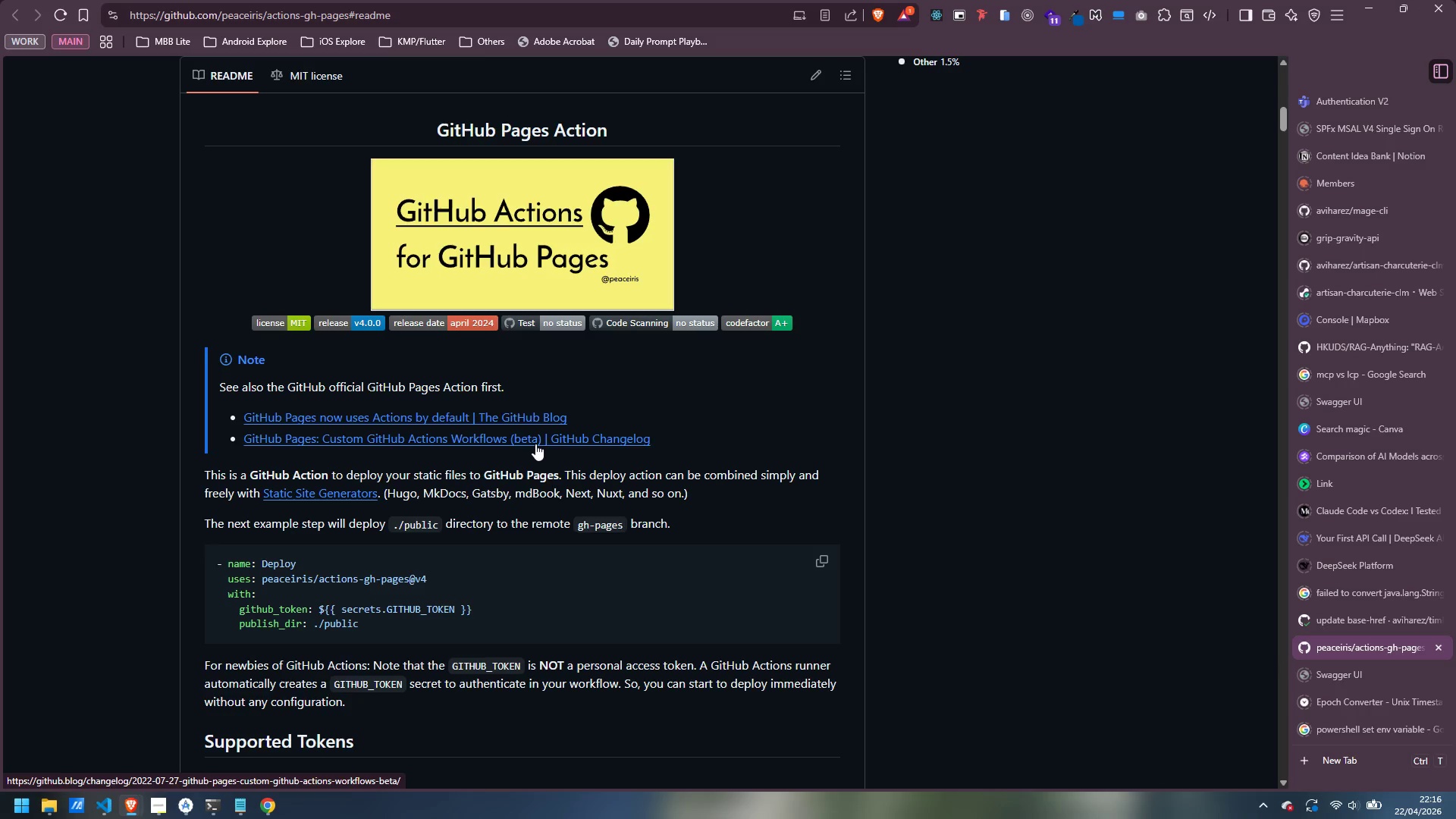 
wait(6.92)
 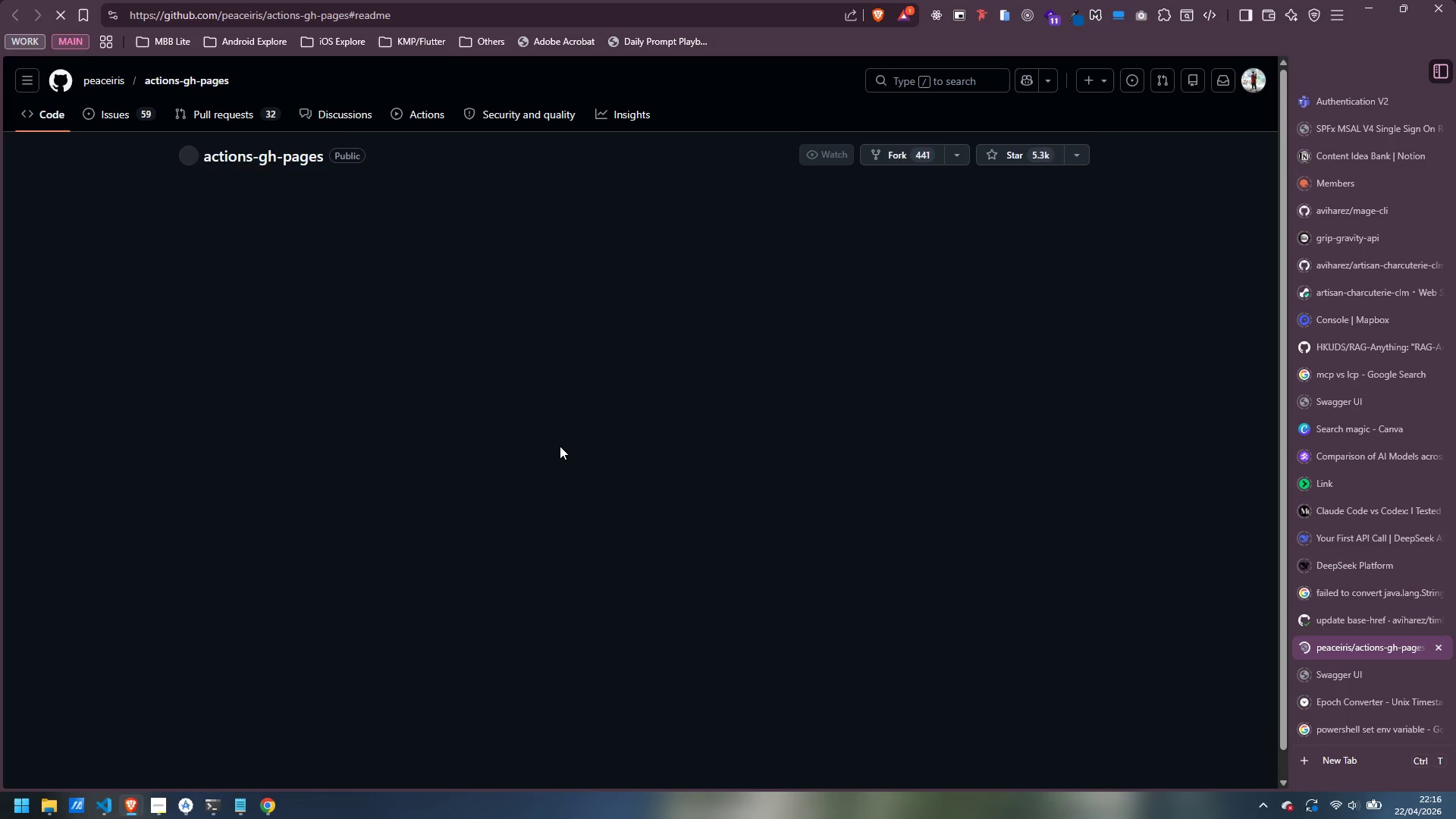 
scroll: coordinate [547, 498], scroll_direction: down, amount: 27.0
 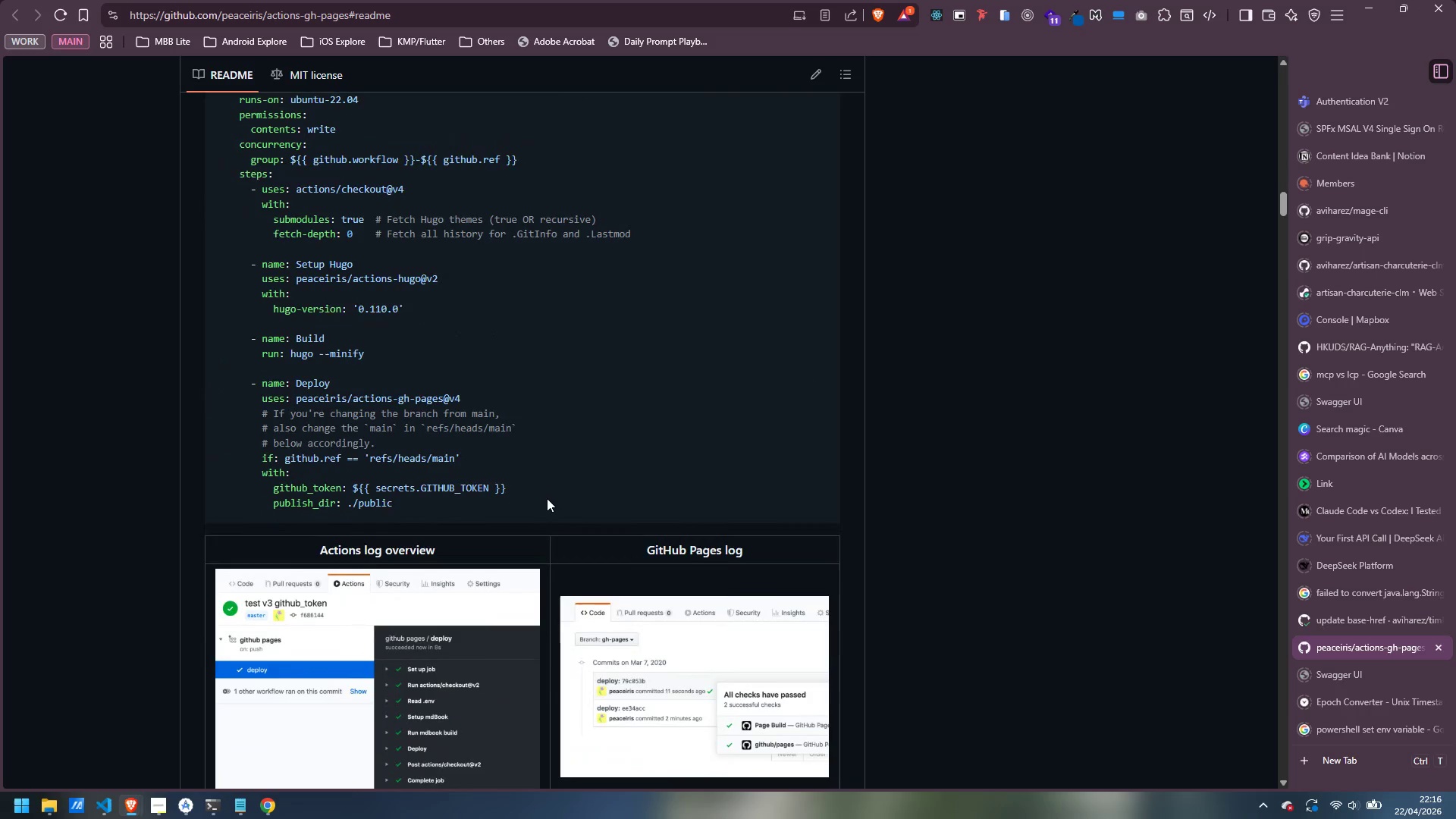 
scroll: coordinate [541, 497], scroll_direction: down, amount: 9.0
 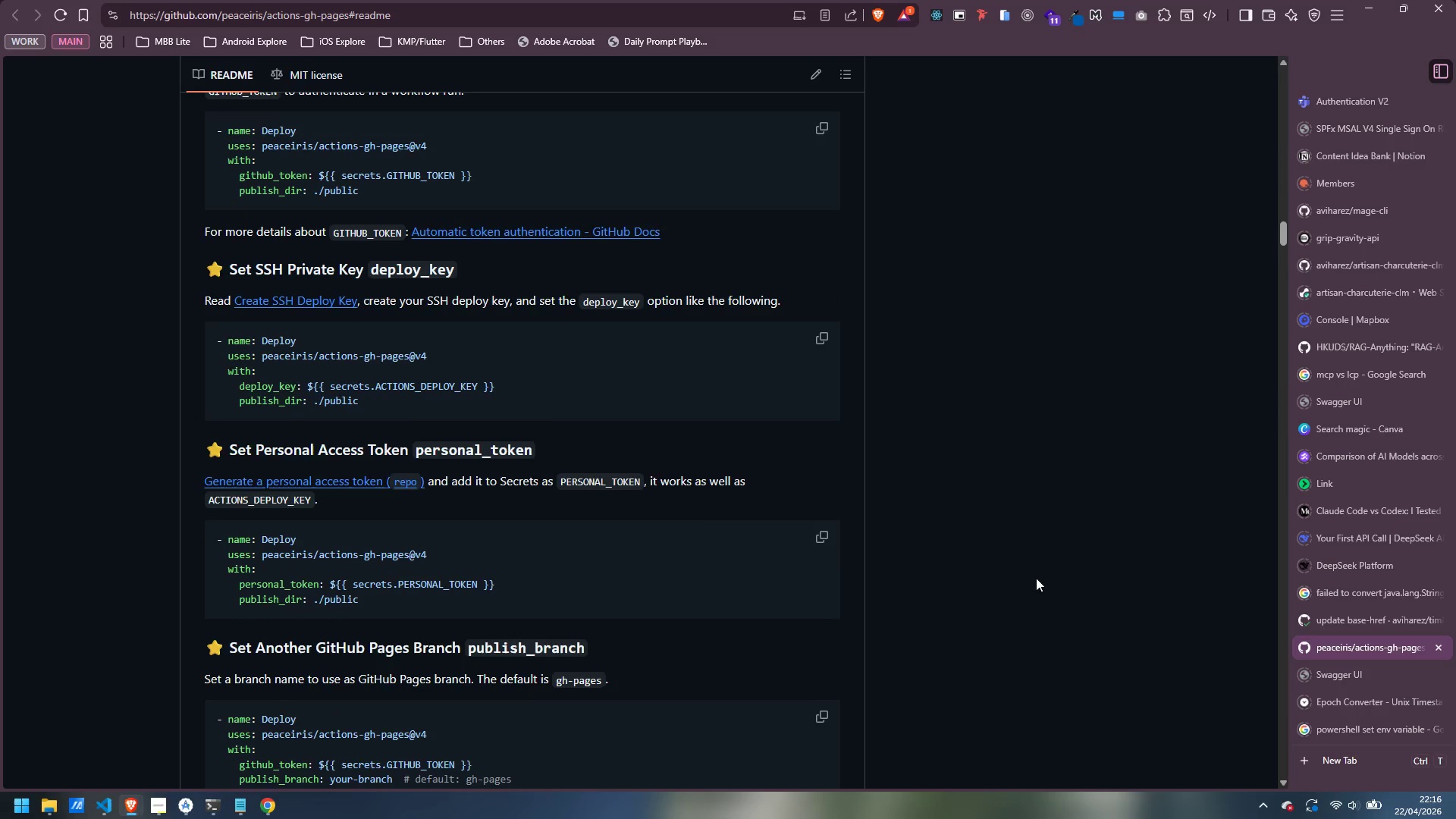 
left_click([1366, 629])
 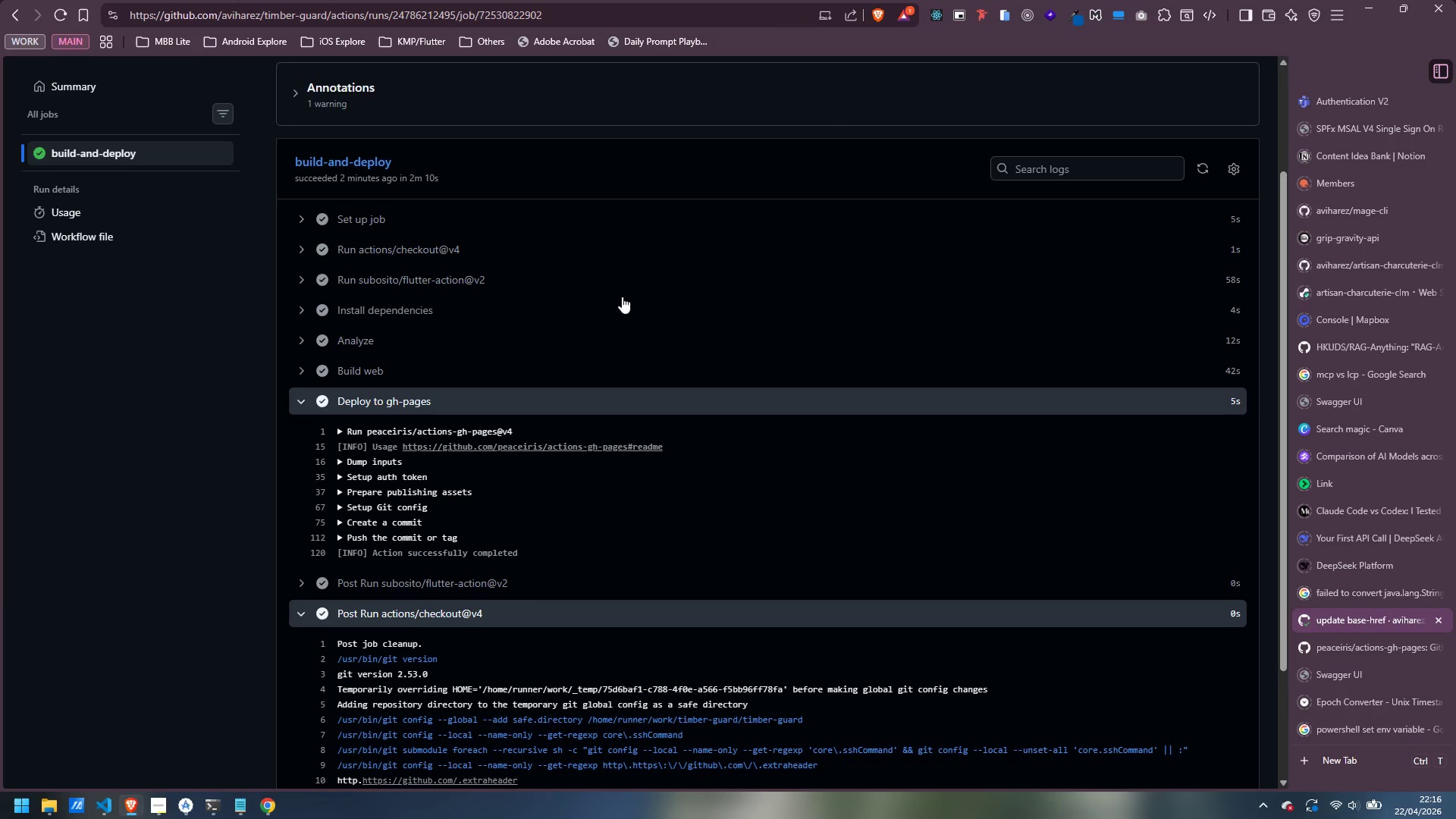 
scroll: coordinate [480, 459], scroll_direction: up, amount: 7.0
 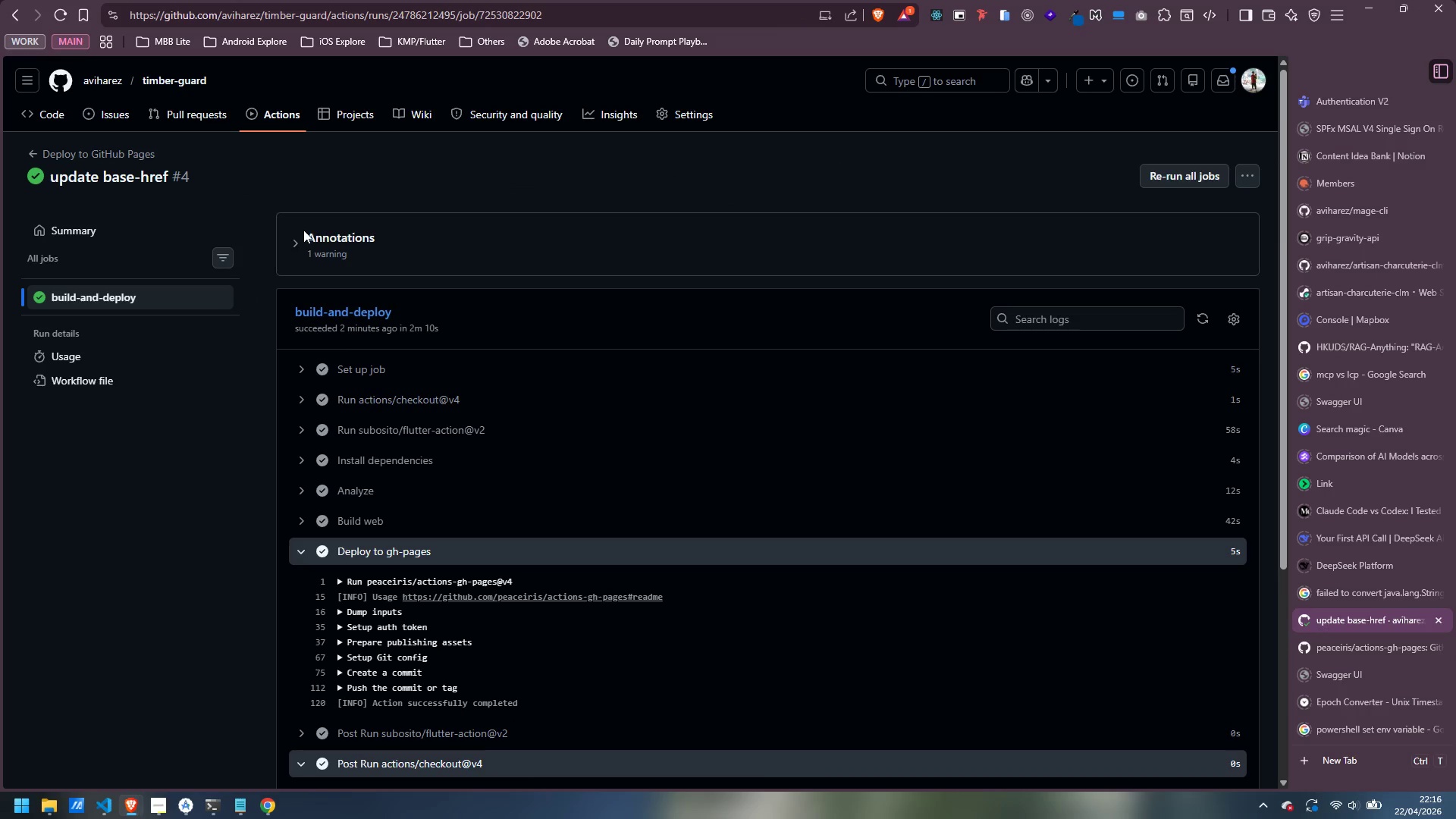 
double_click([295, 239])
 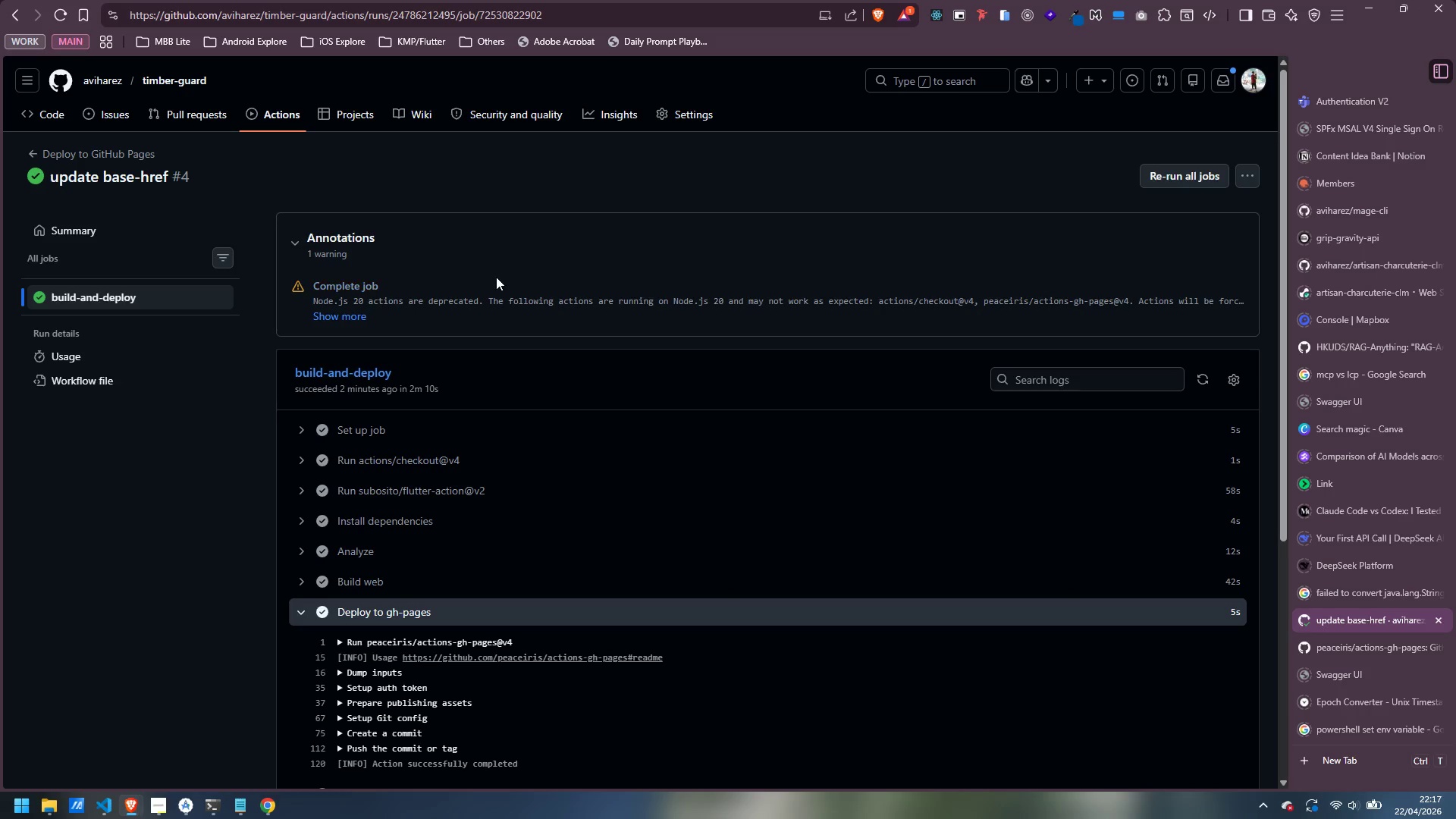 
left_click([692, 110])
 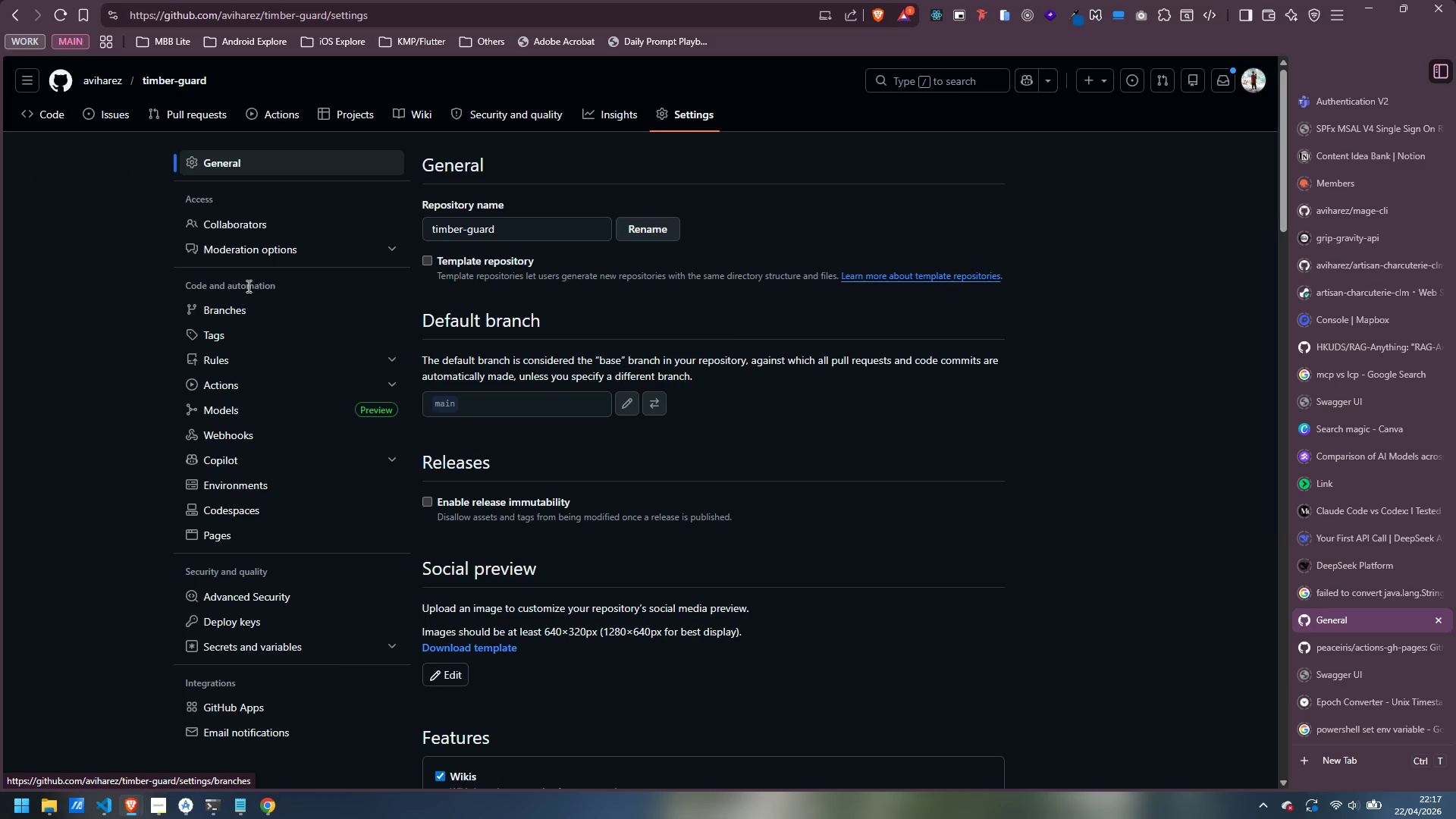 
left_click([214, 530])
 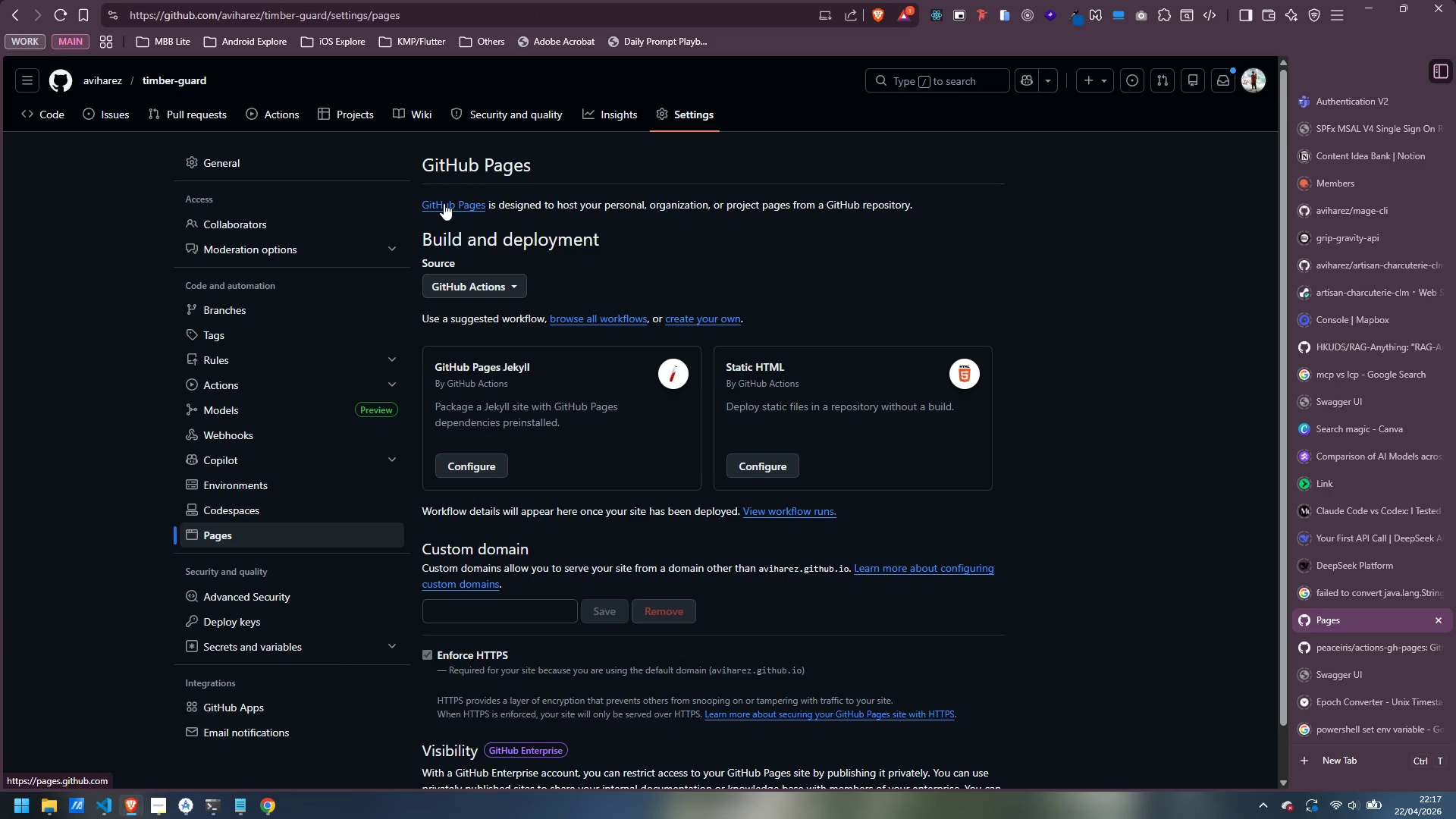 
wait(8.72)
 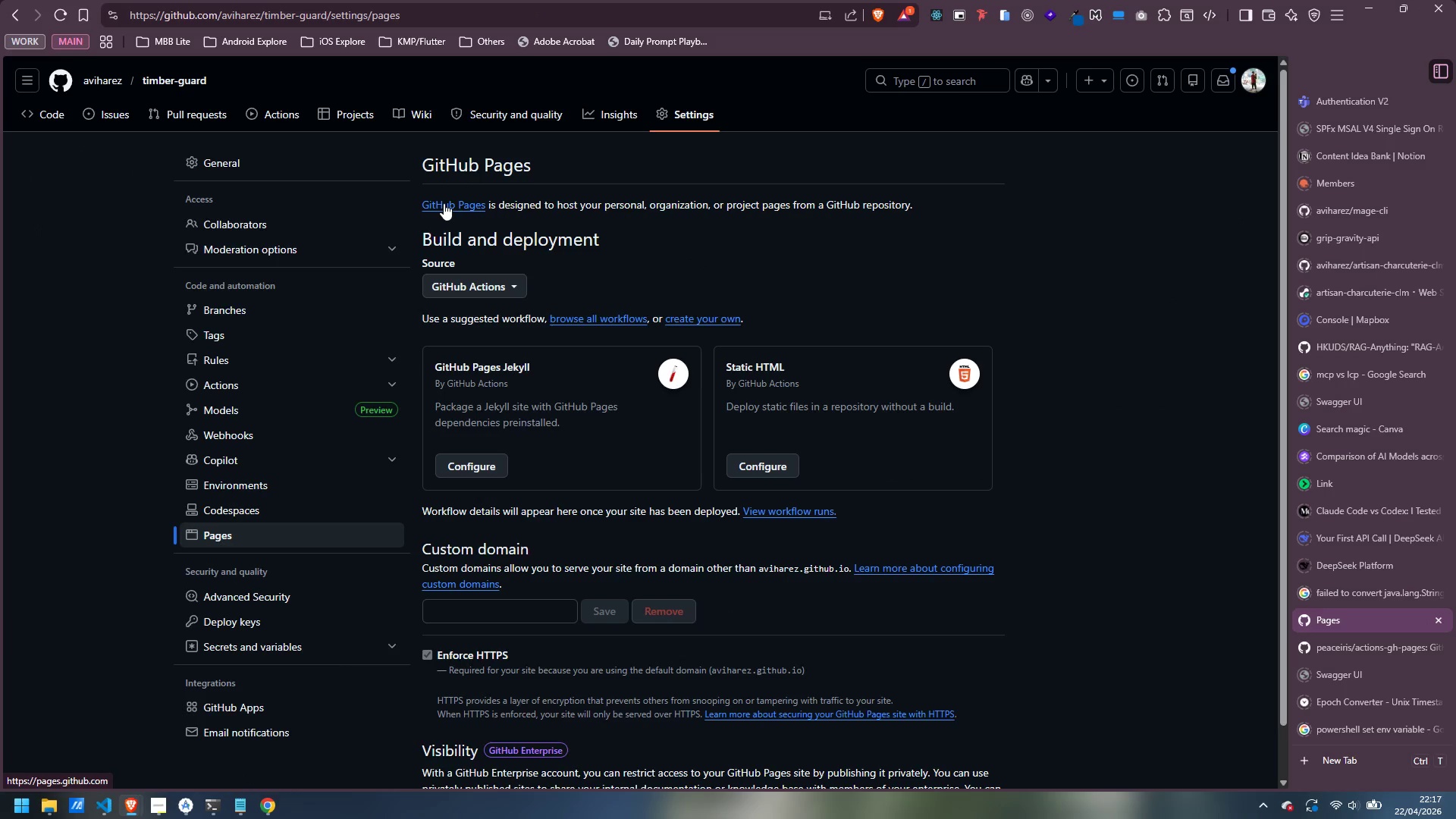 
scroll: coordinate [606, 527], scroll_direction: down, amount: 6.0
 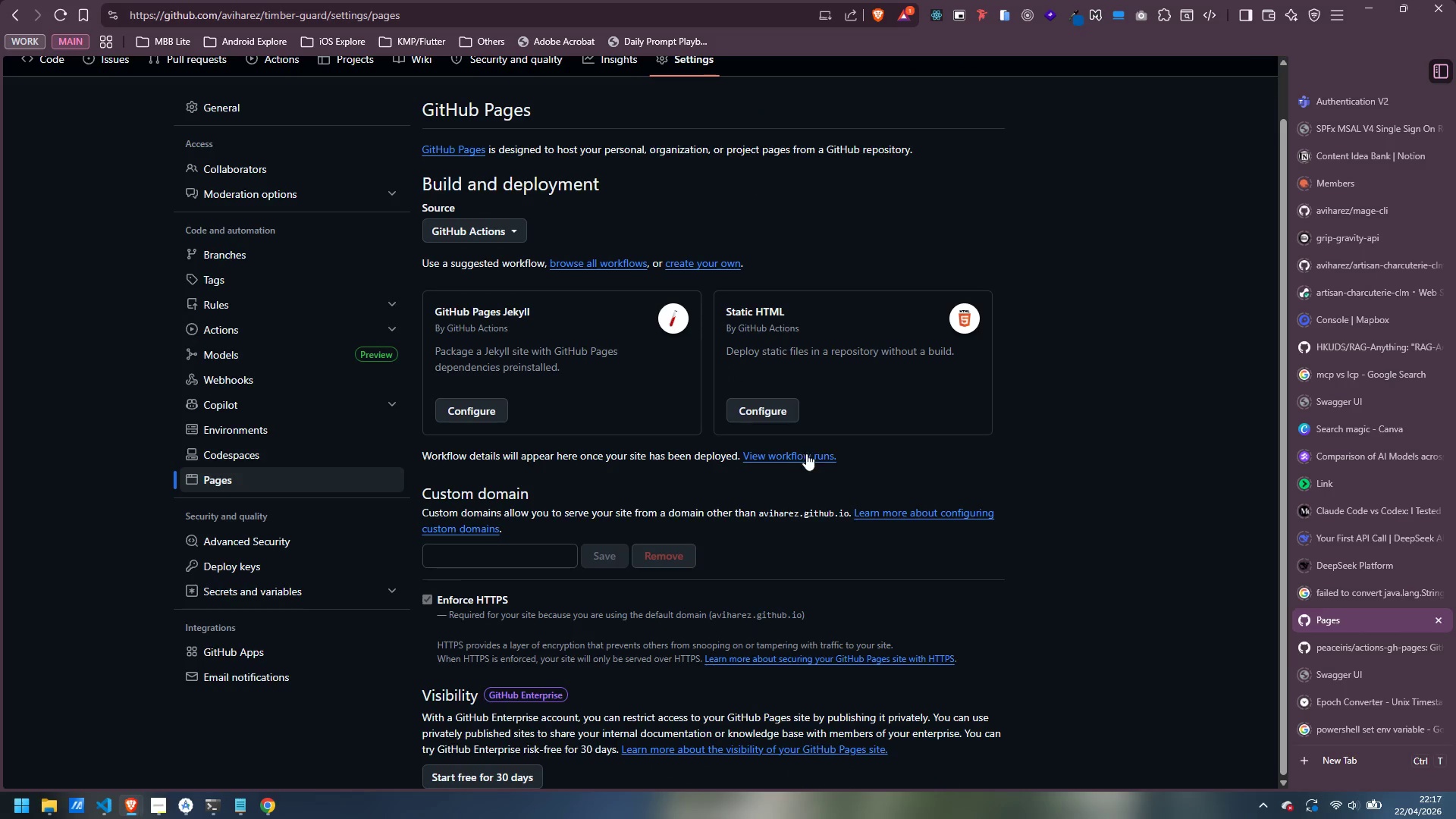 
wait(9.71)
 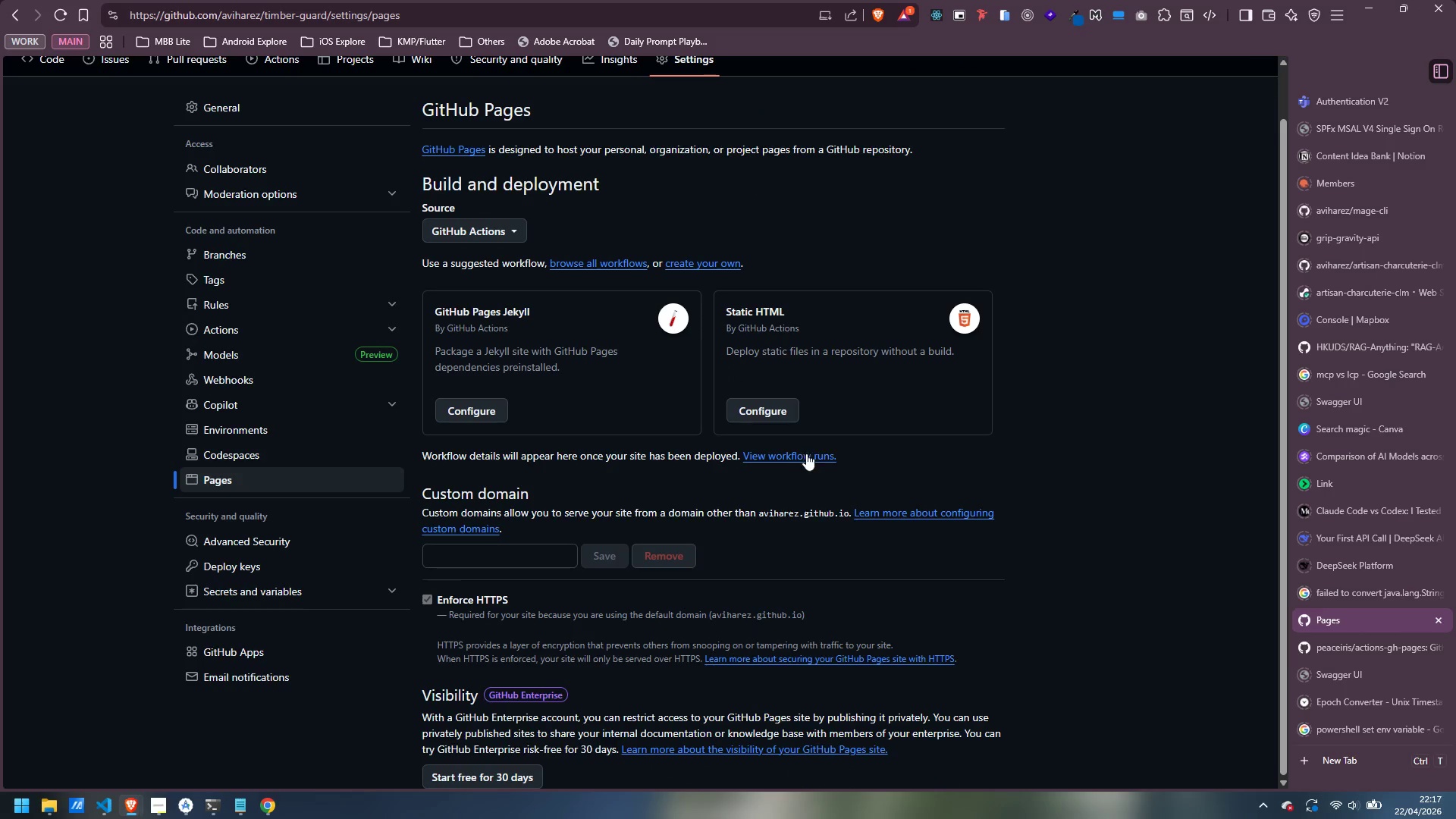 
left_click([808, 457])
 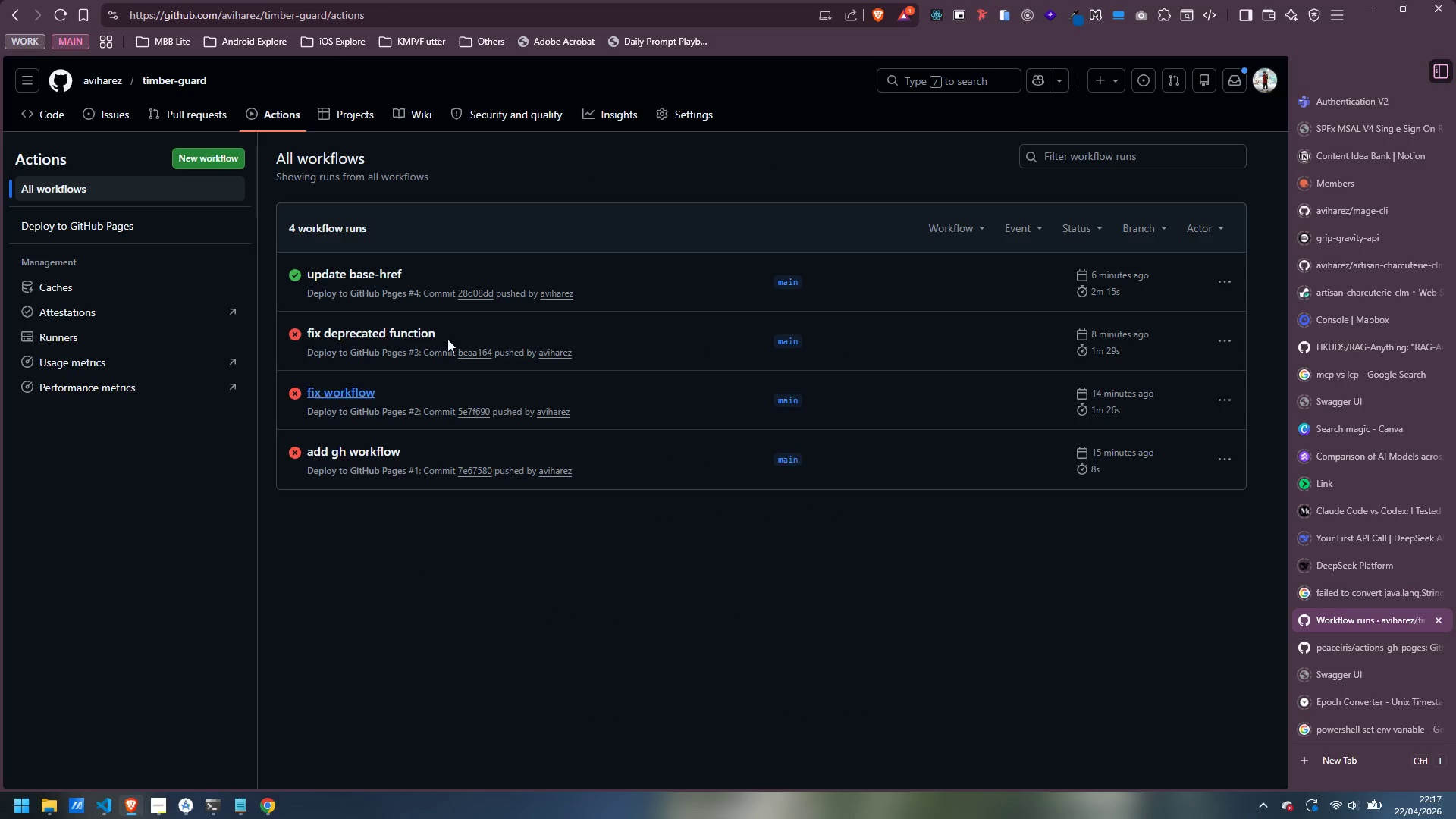 
left_click([358, 275])
 